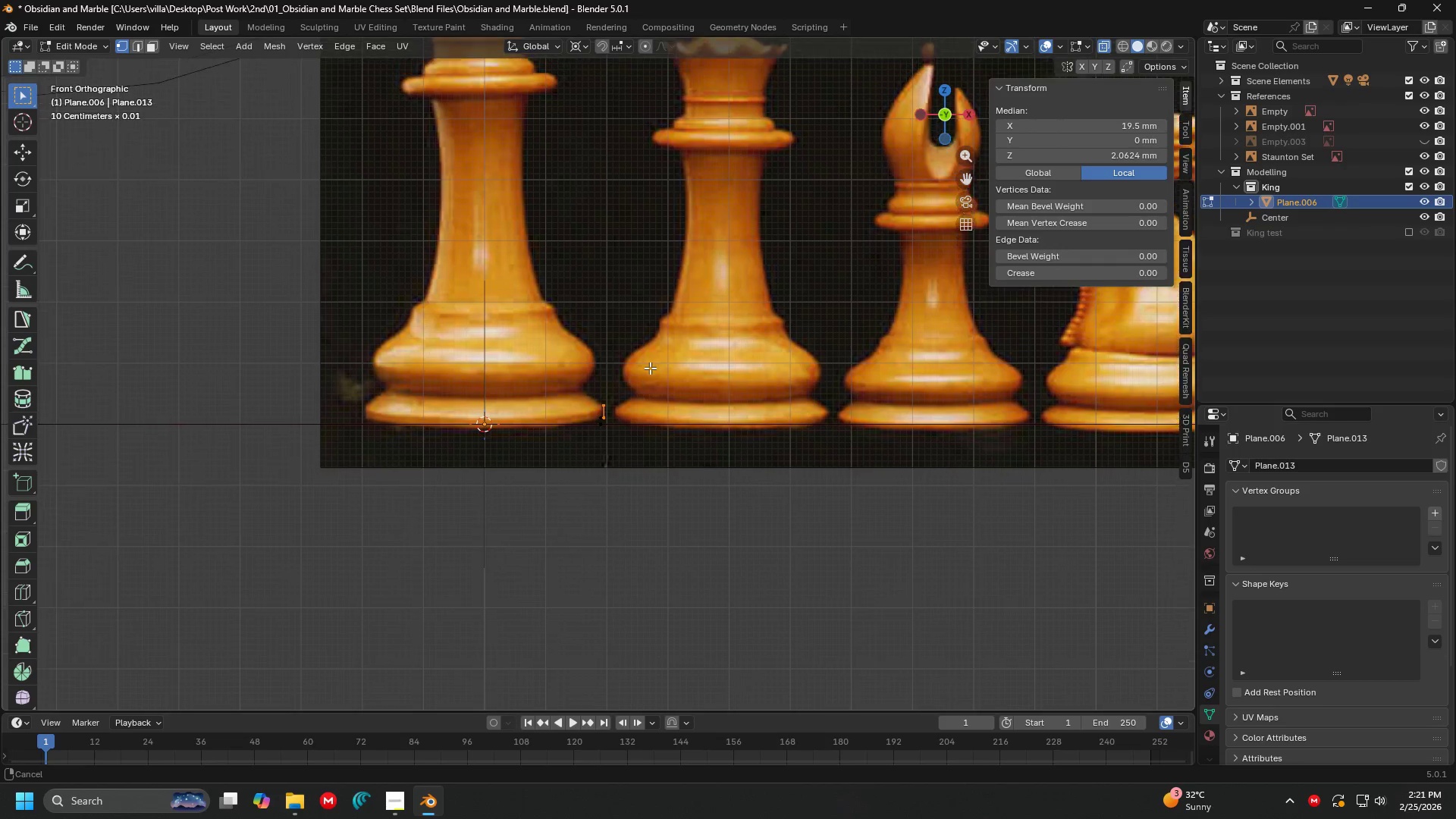 
scroll: coordinate [655, 335], scroll_direction: down, amount: 14.0
 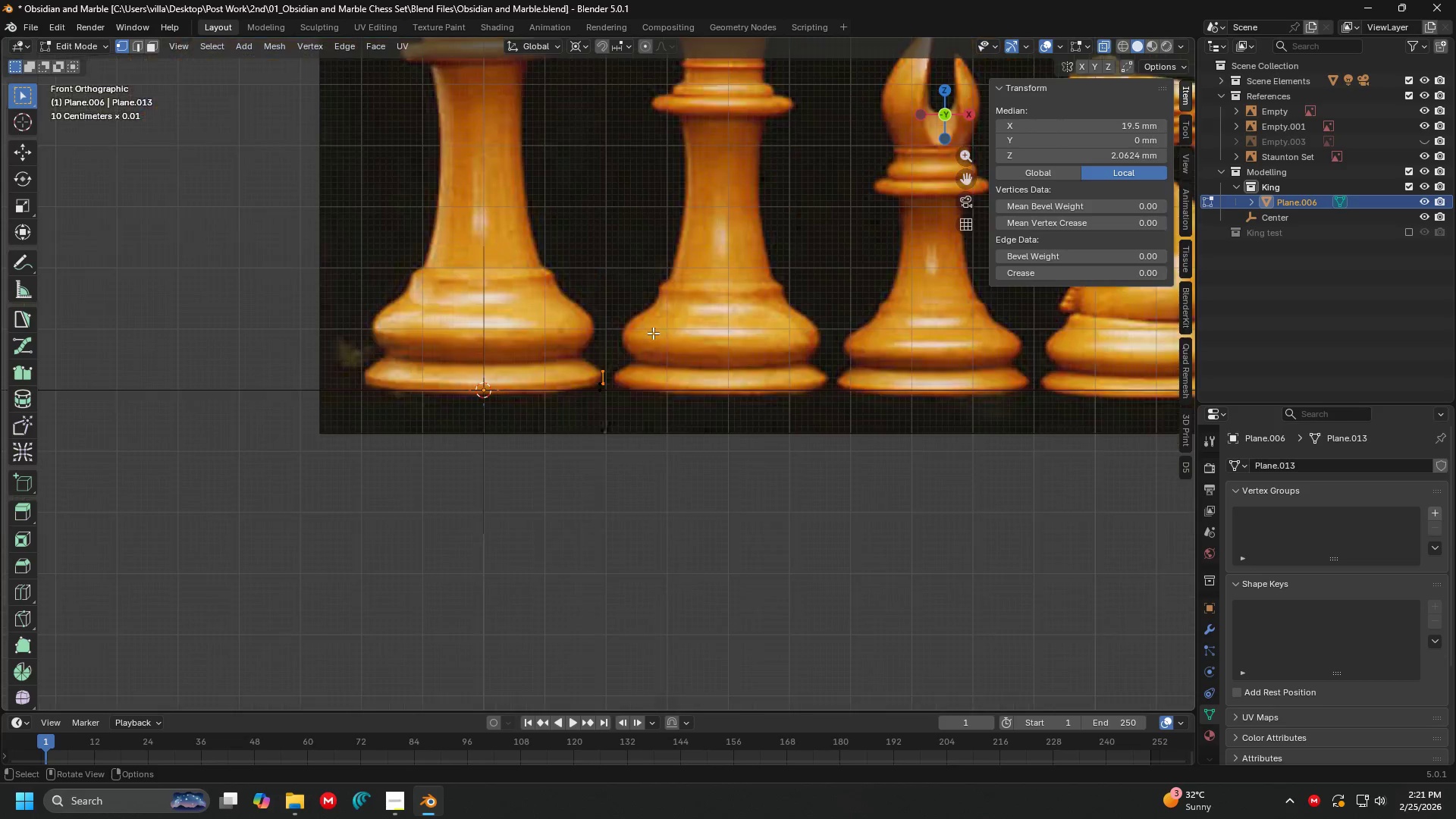 
hold_key(key=ShiftLeft, duration=1.12)
 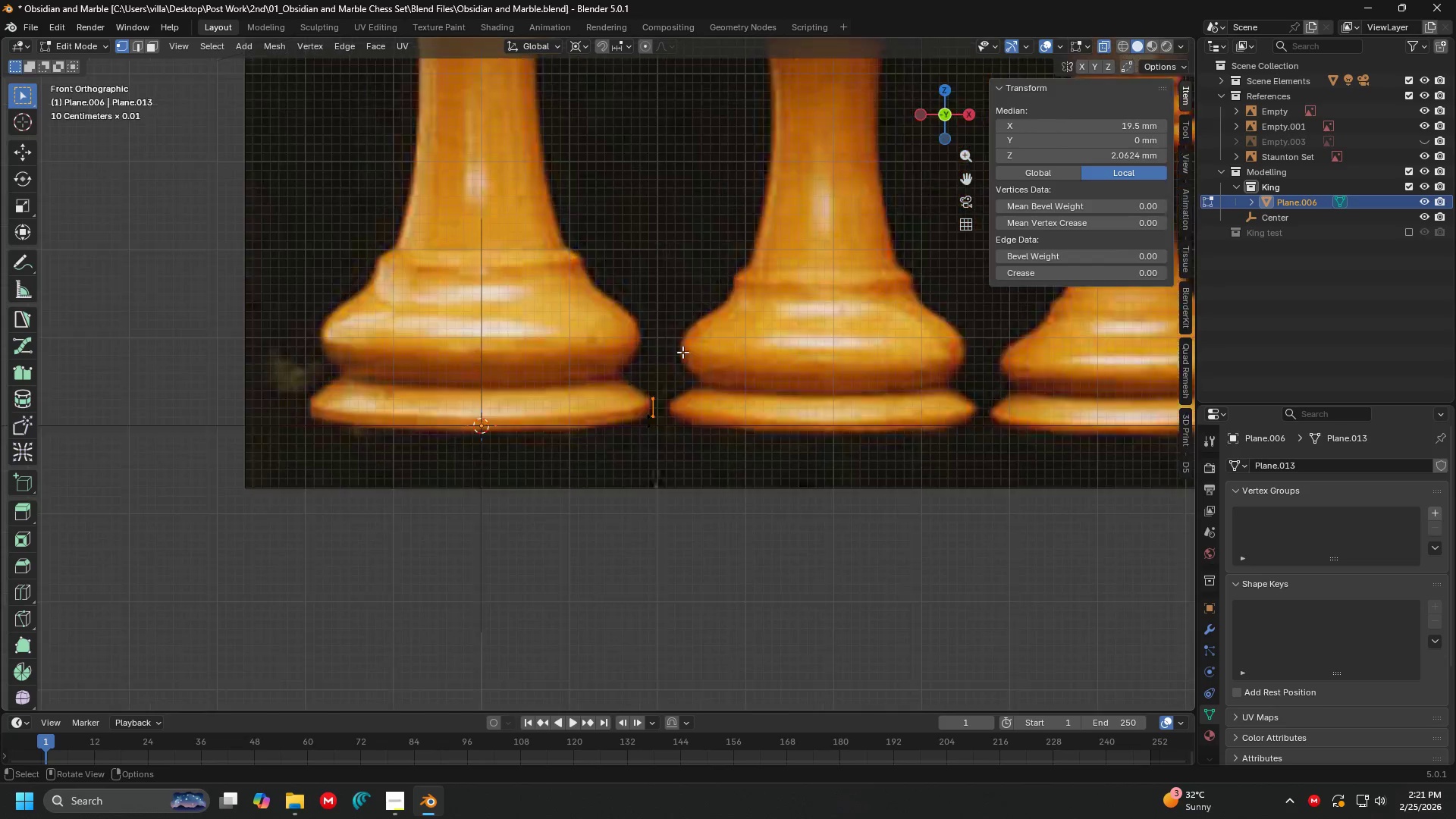 
hold_key(key=ShiftLeft, duration=1.5)
 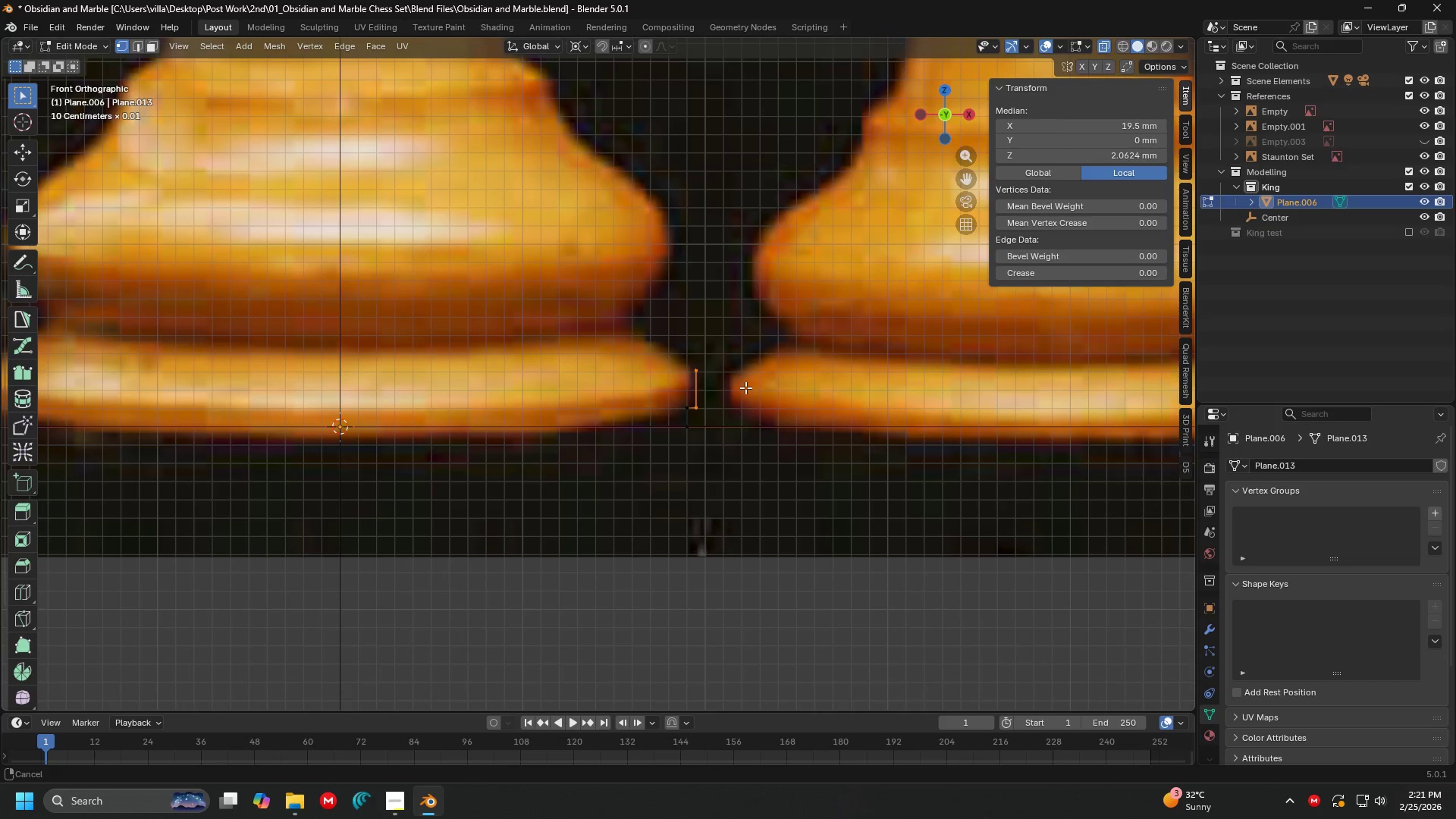 
scroll: coordinate [686, 391], scroll_direction: up, amount: 6.0
 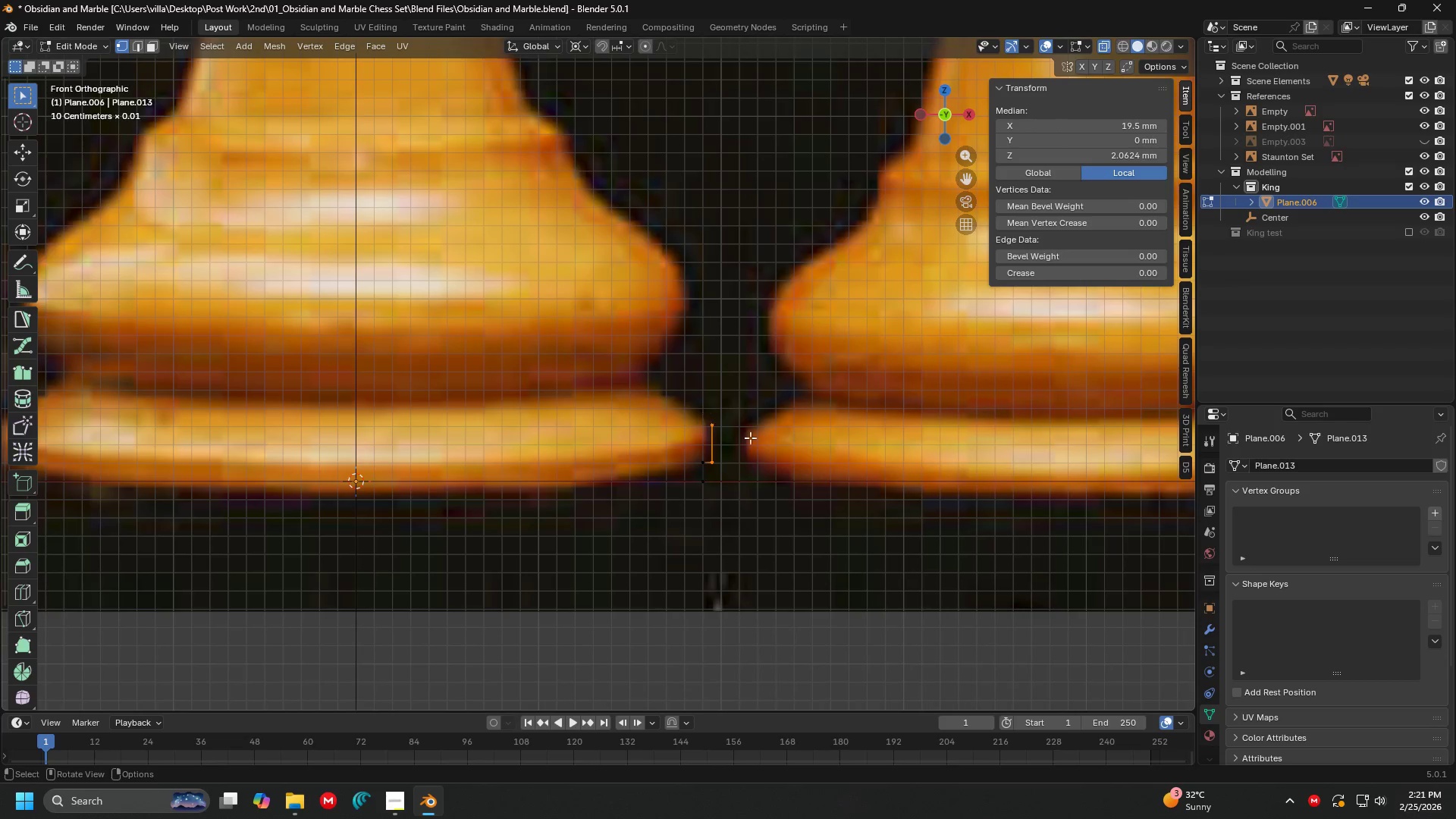 
hold_key(key=ShiftLeft, duration=0.7)
 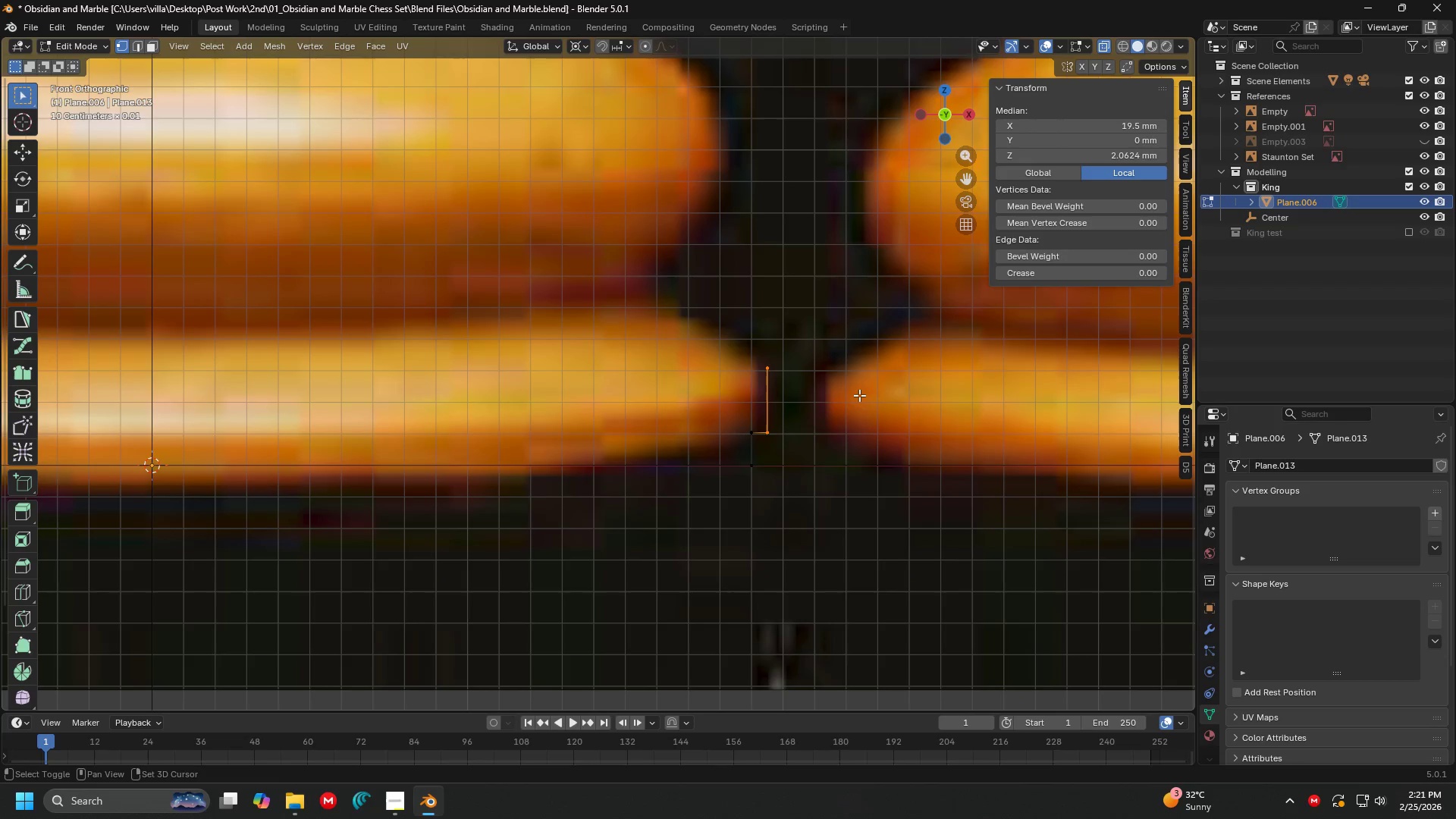 
hold_key(key=ShiftLeft, duration=0.7)
 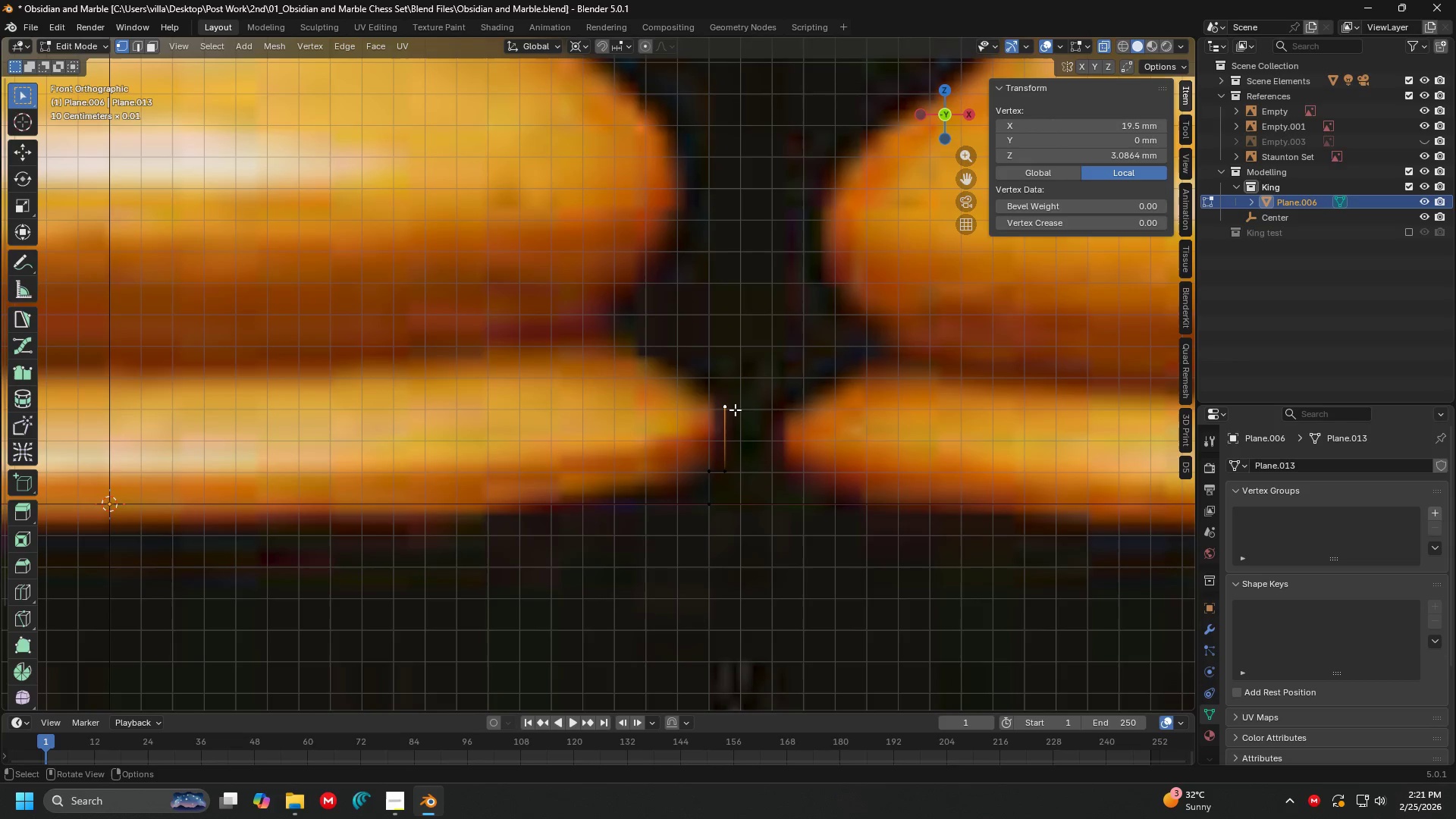 
scroll: coordinate [745, 388], scroll_direction: up, amount: 4.0
 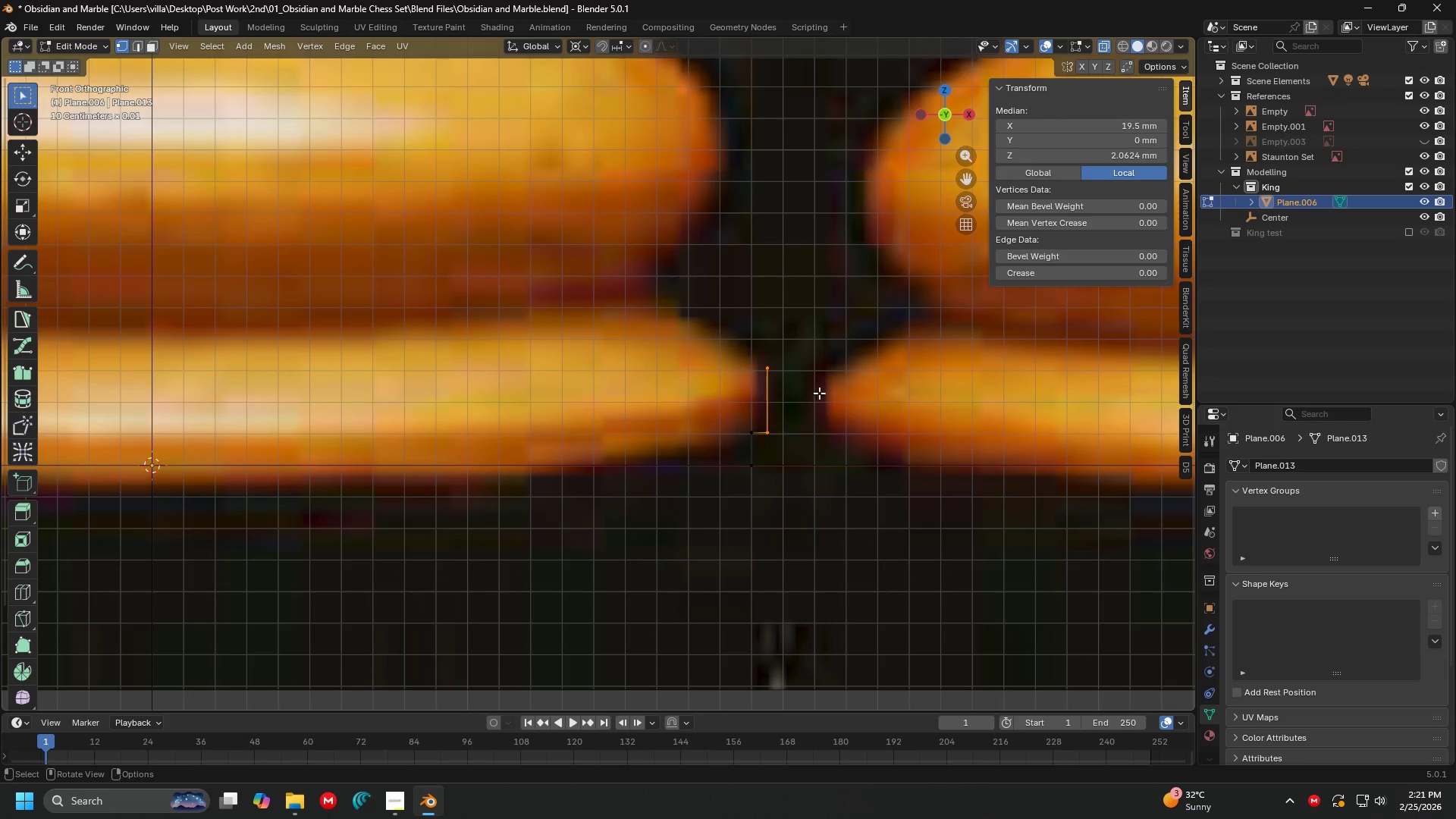 
left_click([735, 410])
 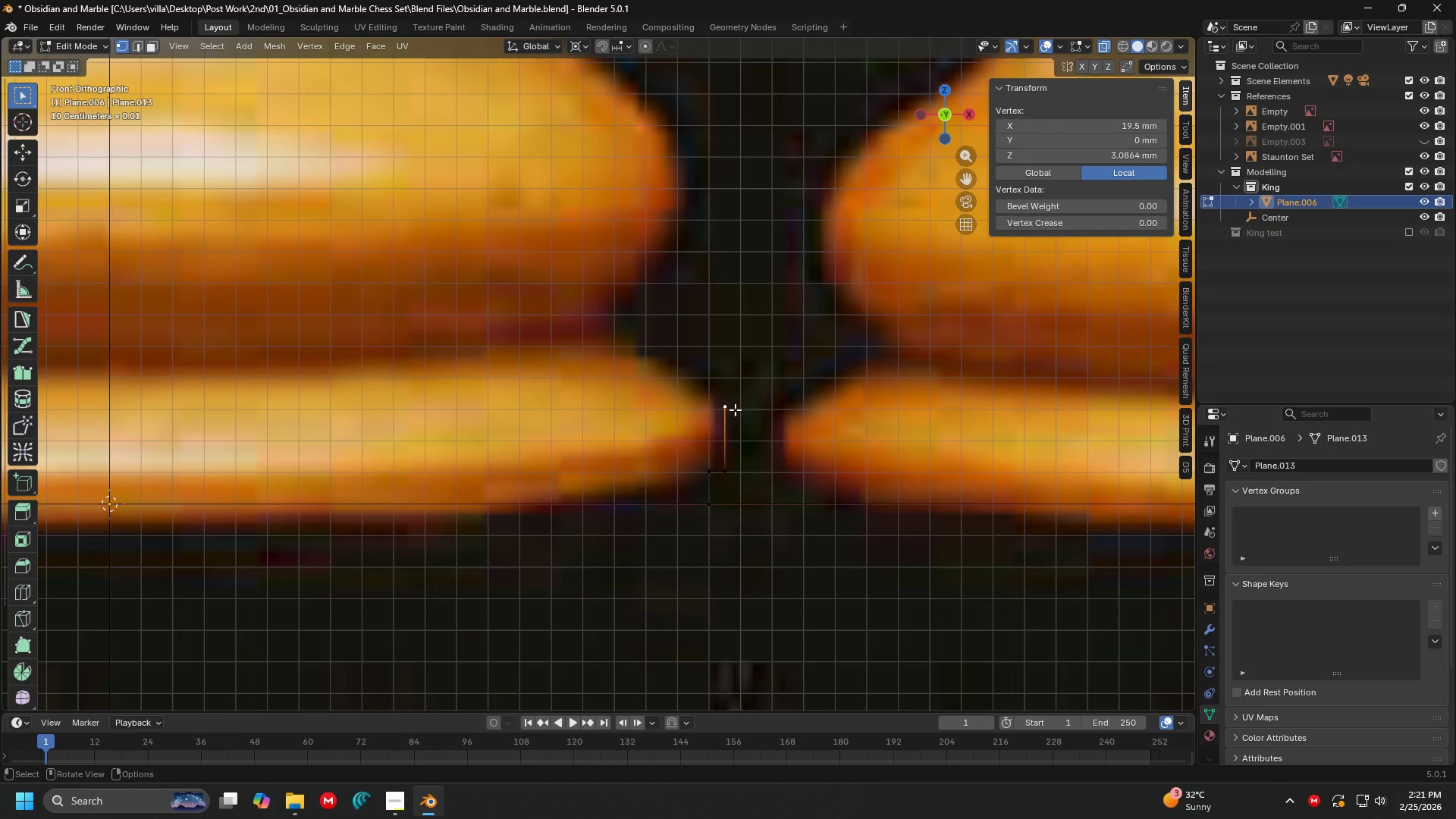 
scroll: coordinate [814, 434], scroll_direction: up, amount: 1.0
 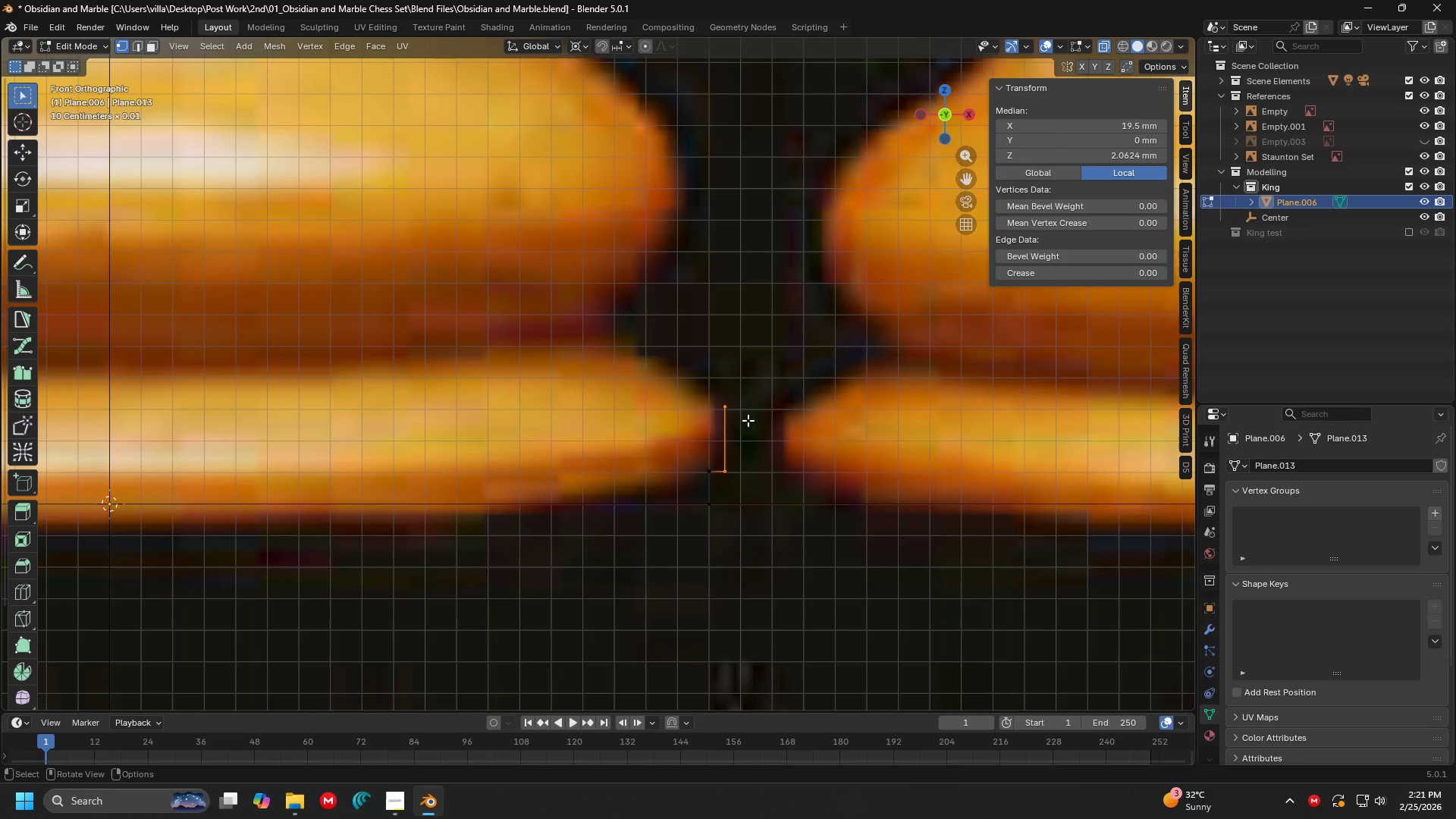 
key(X)
 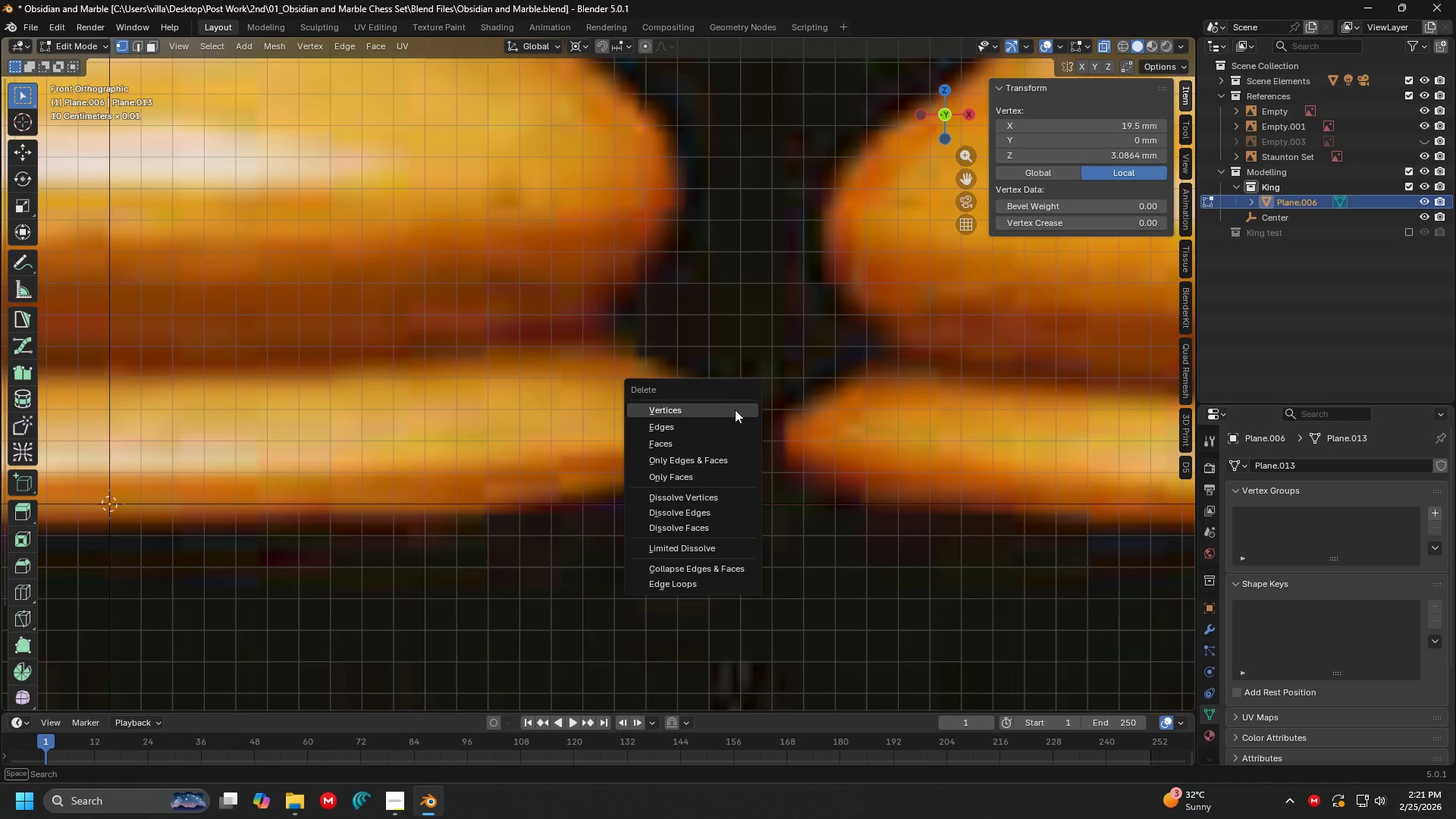 
left_click([735, 410])
 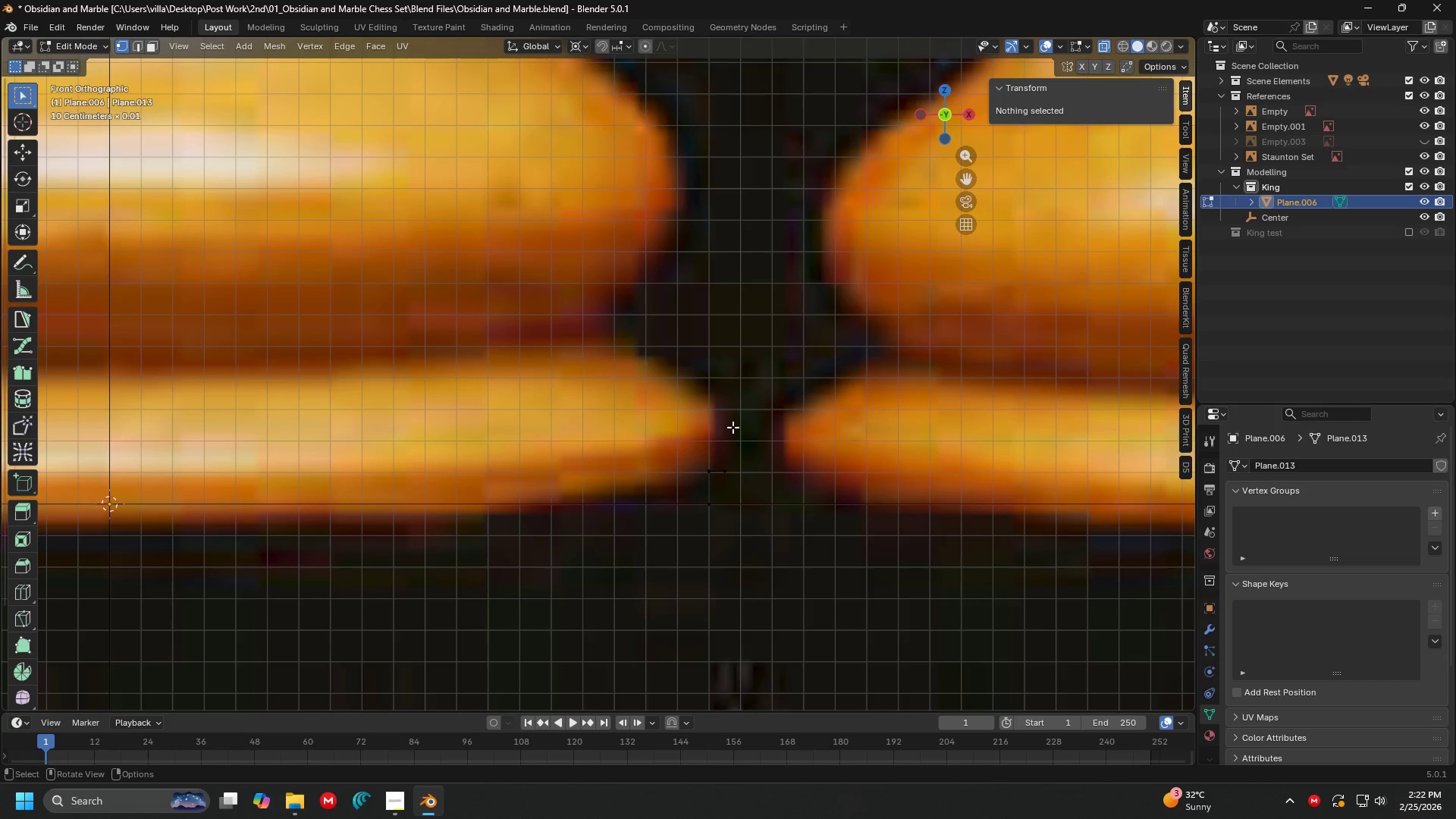 
left_click([722, 475])
 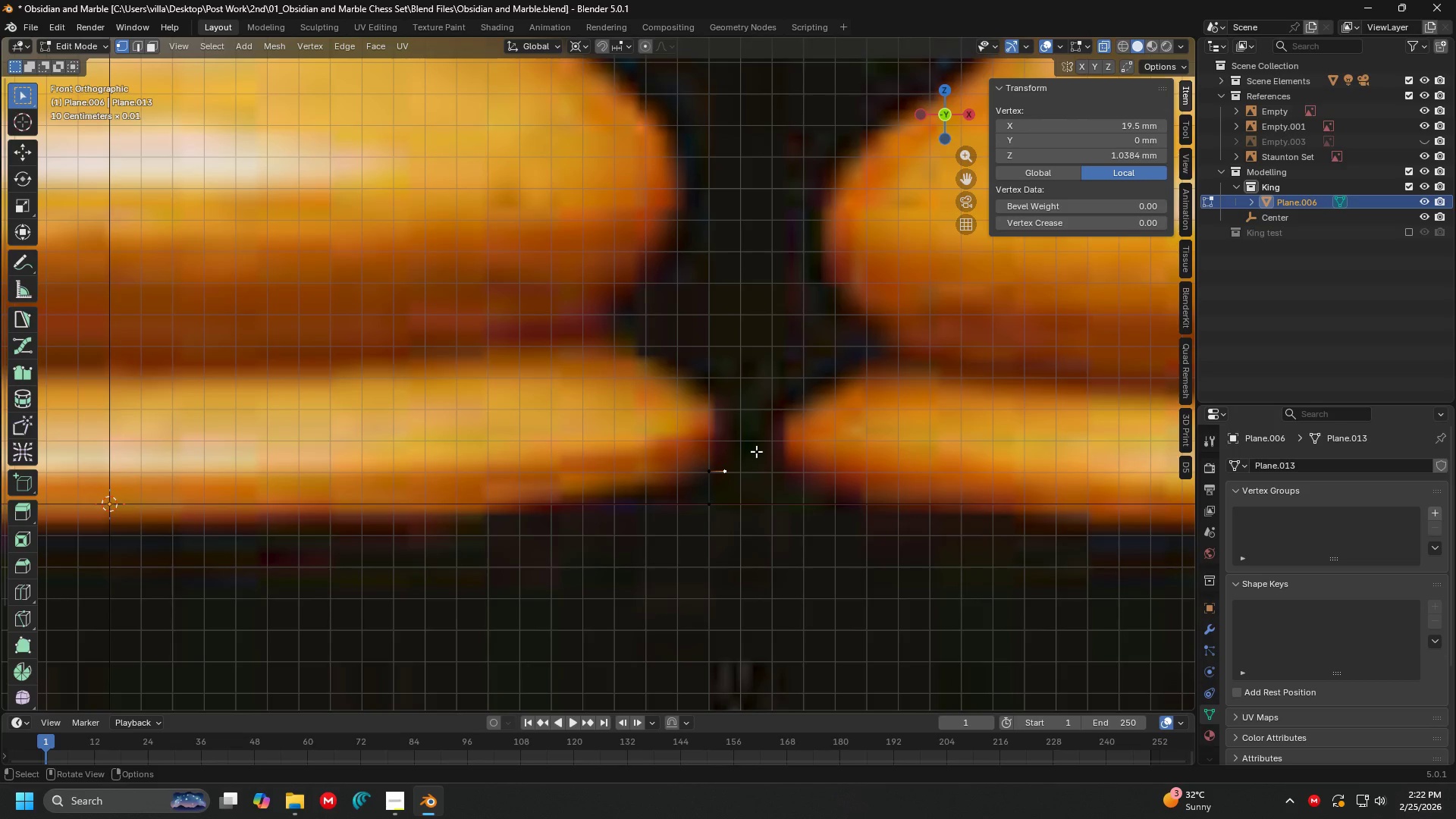 
key(X)
 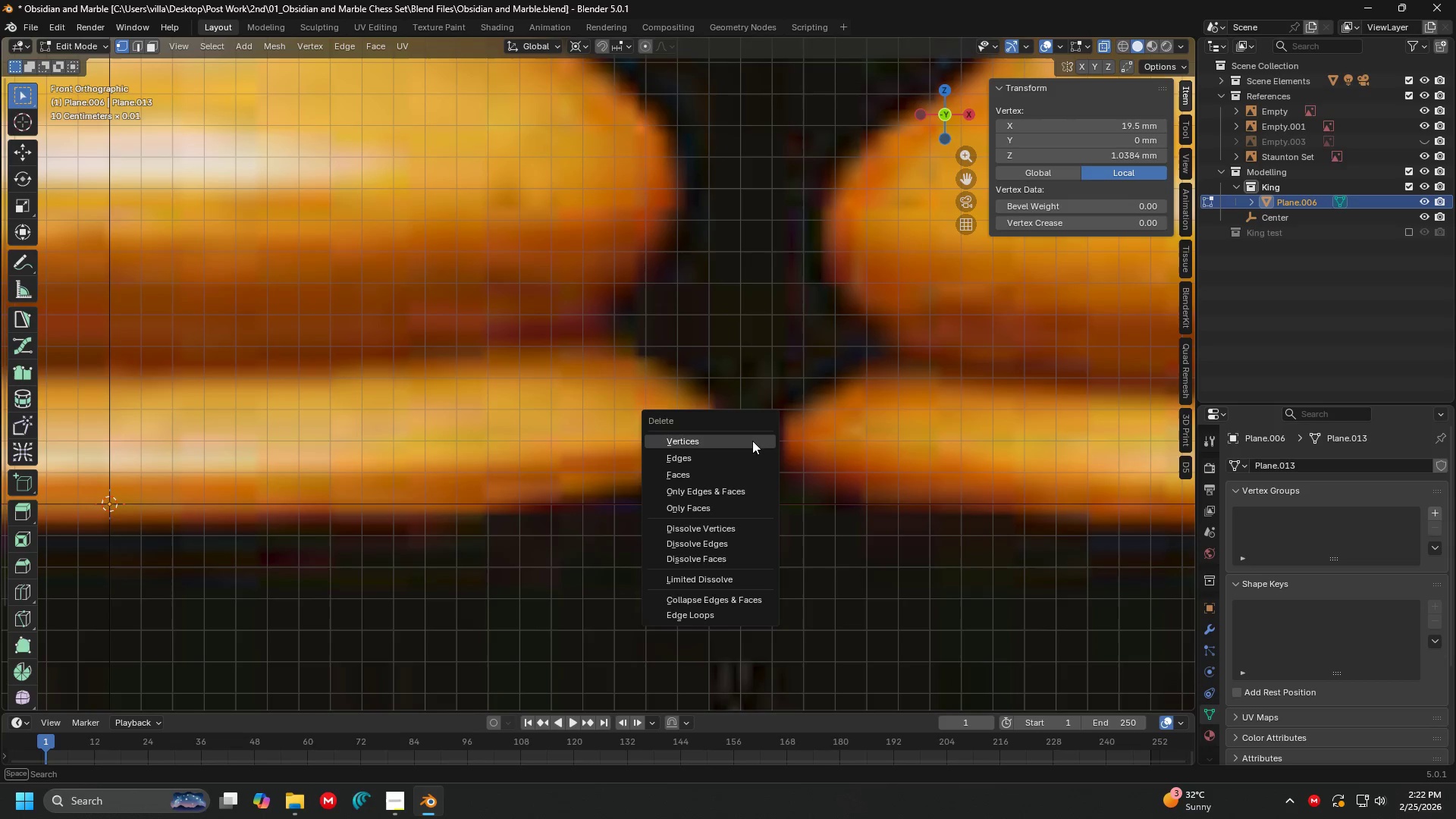 
left_click([752, 441])
 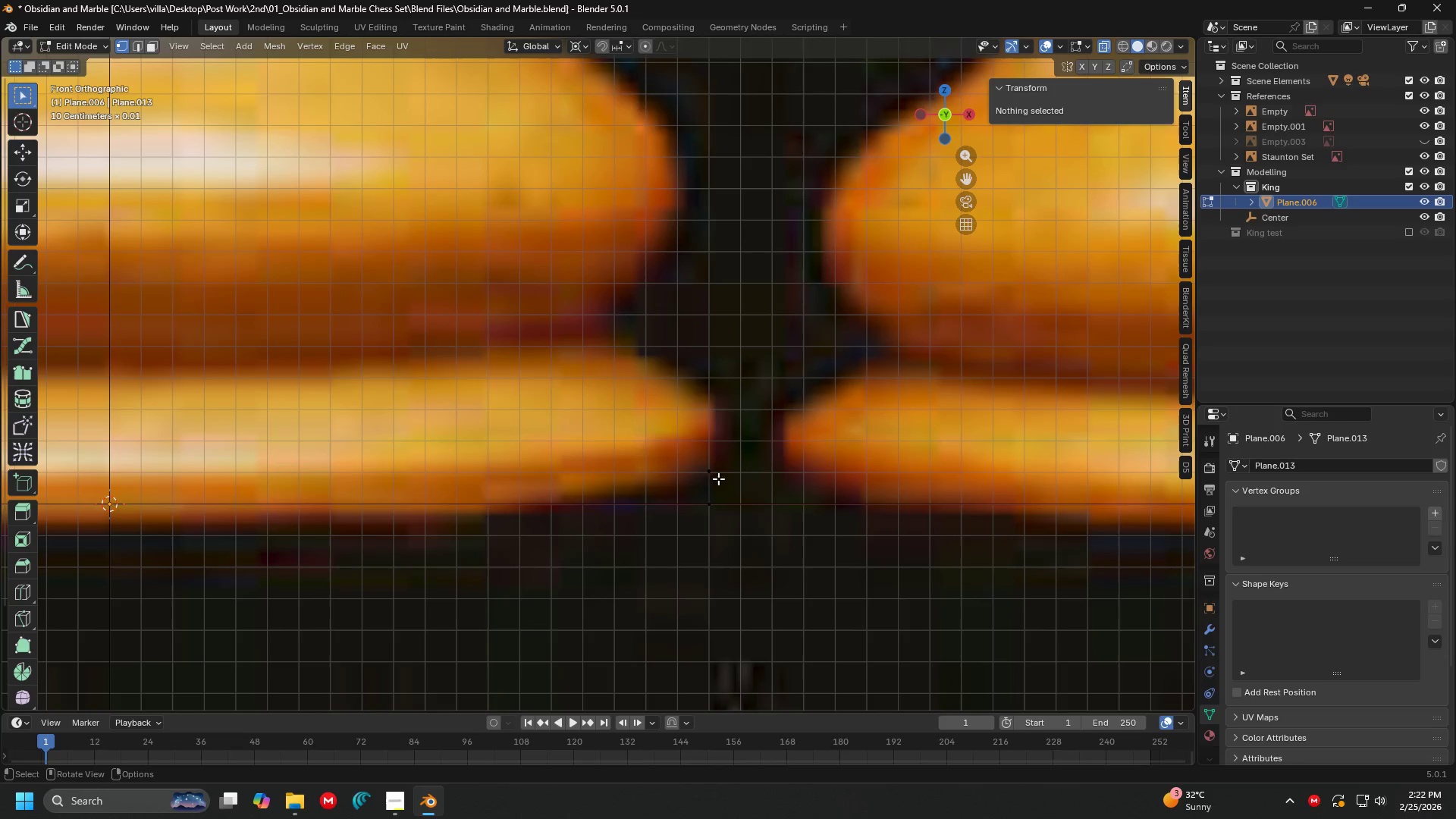 
left_click([700, 463])
 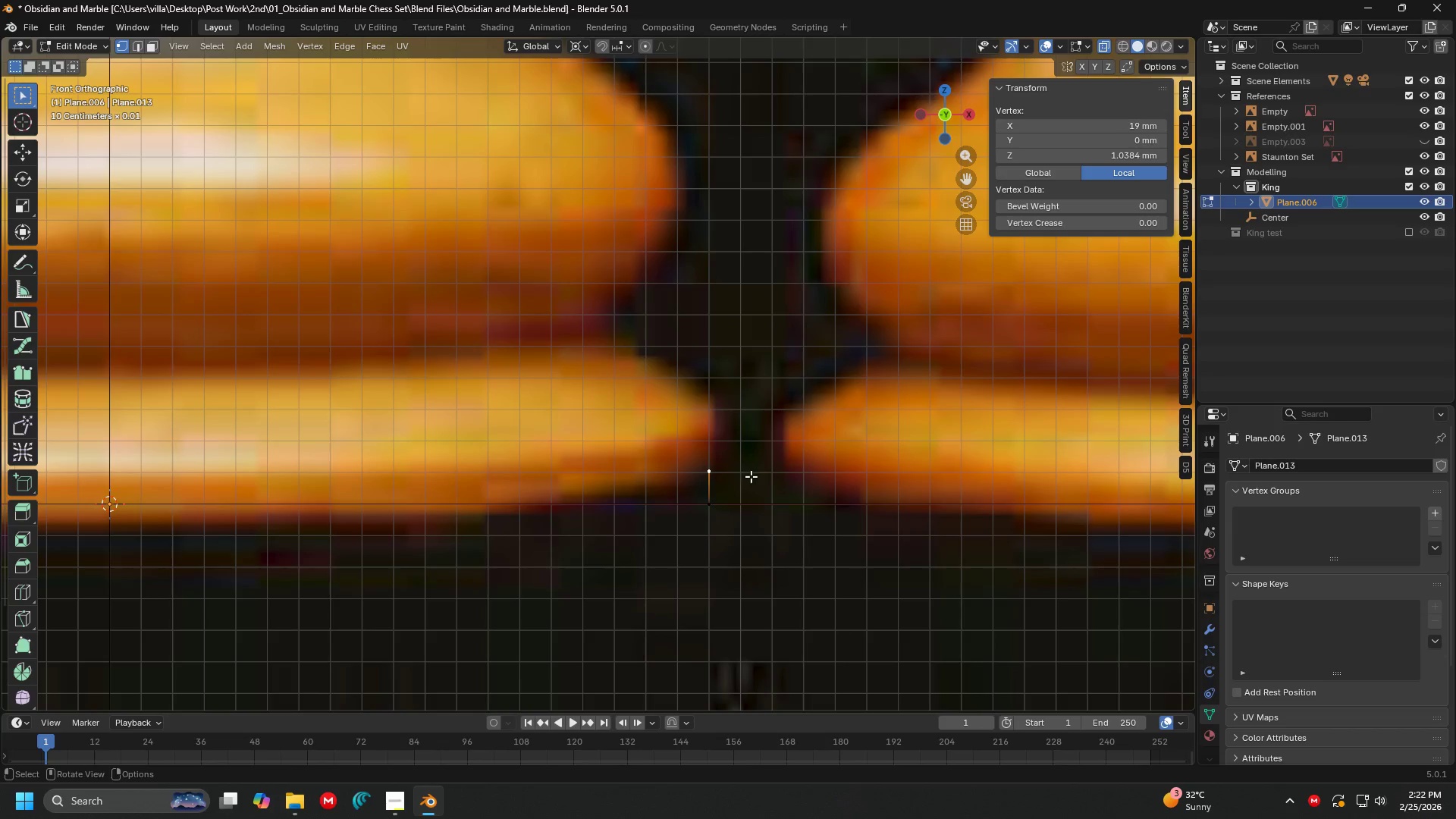 
key(E)
 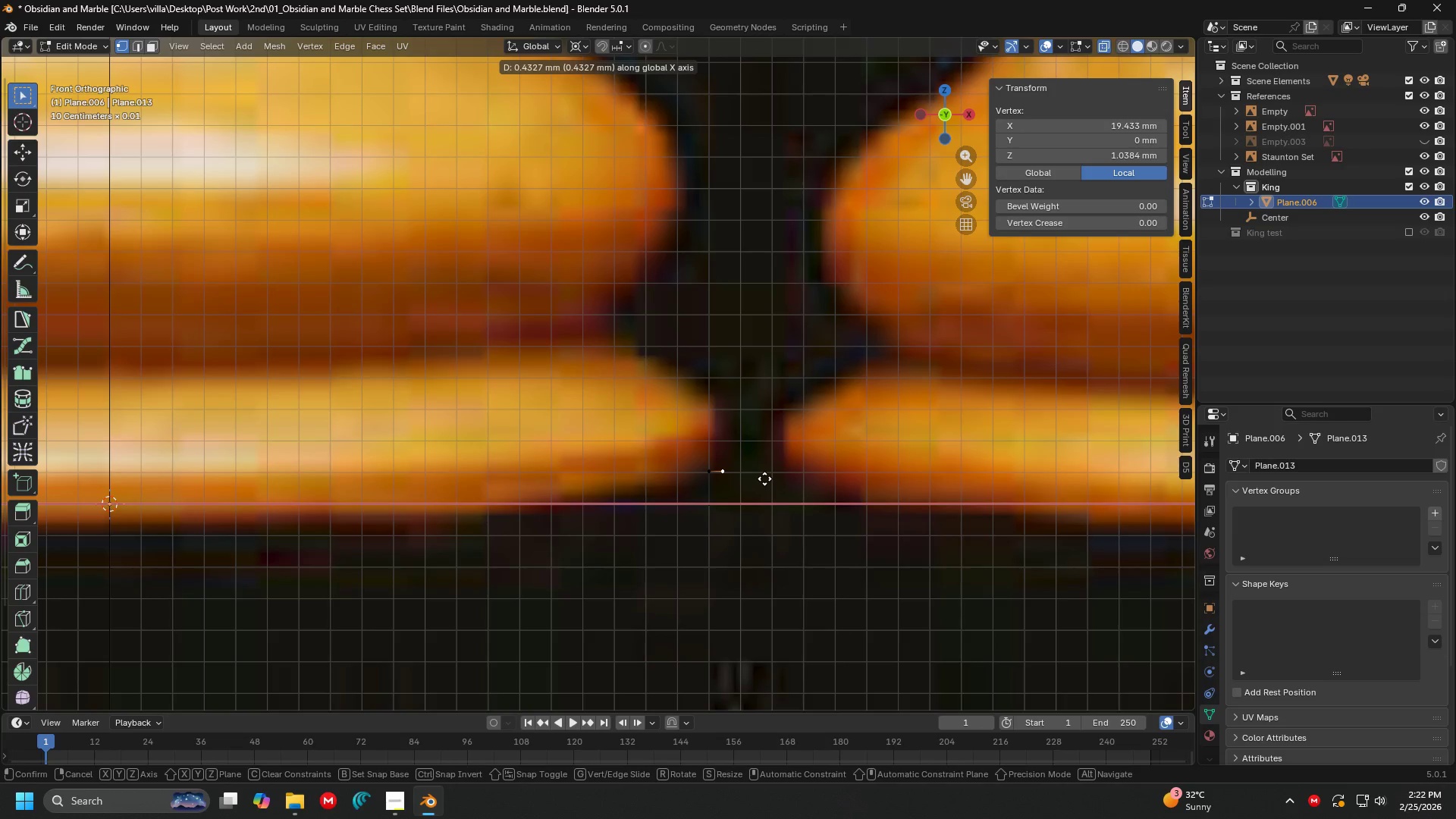 
key(Period)
 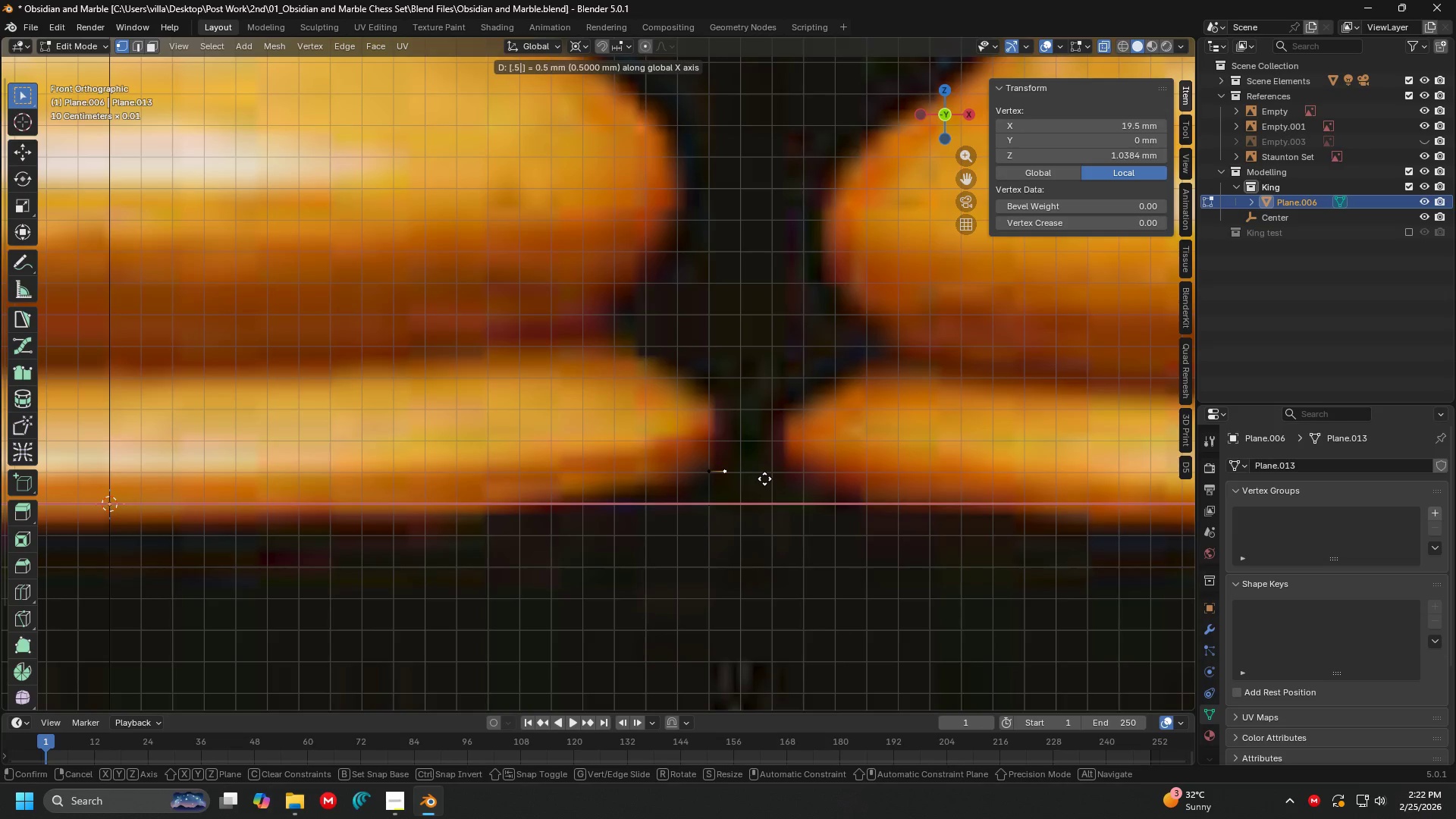 
key(5)
 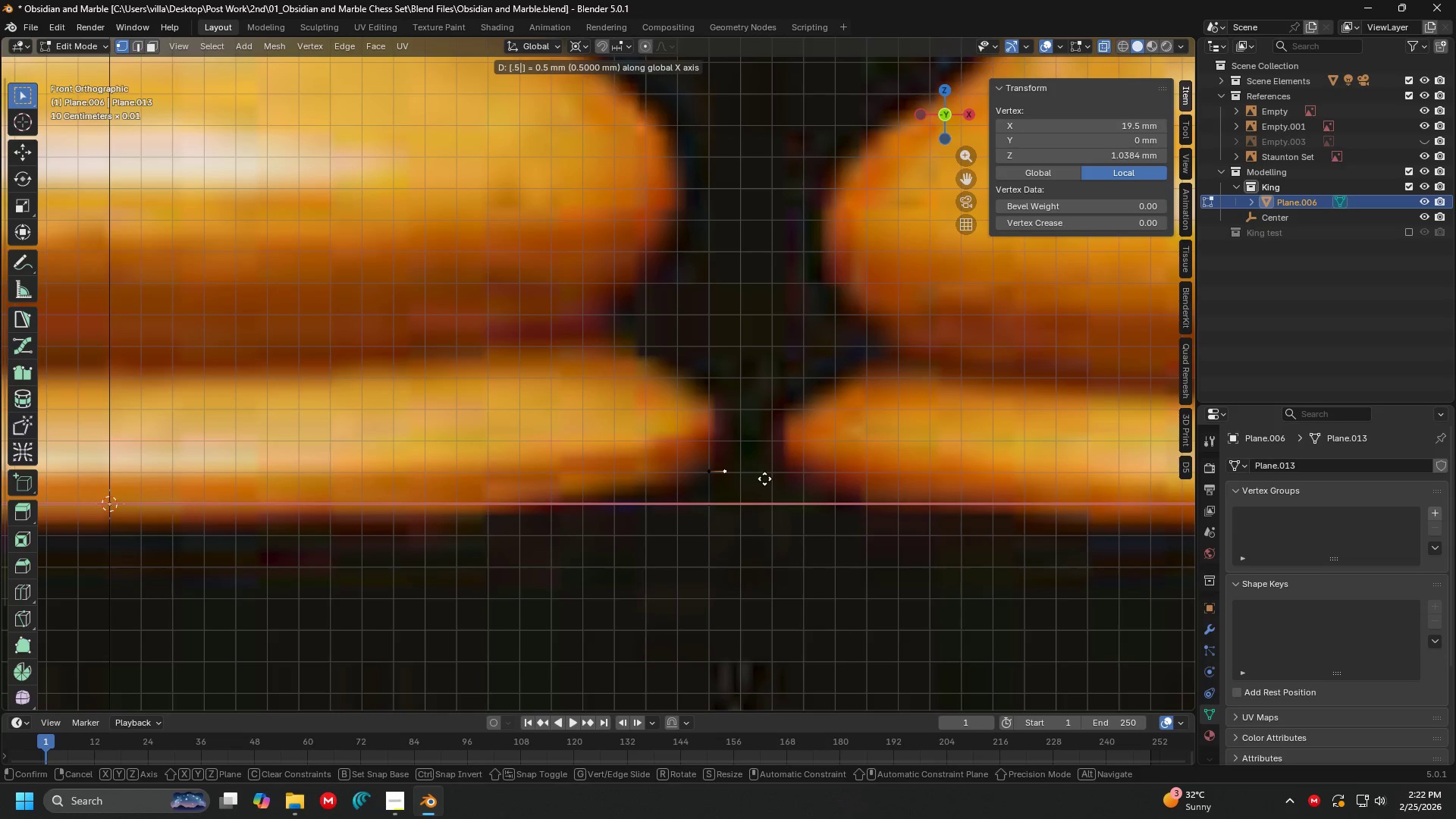 
key(Enter)
 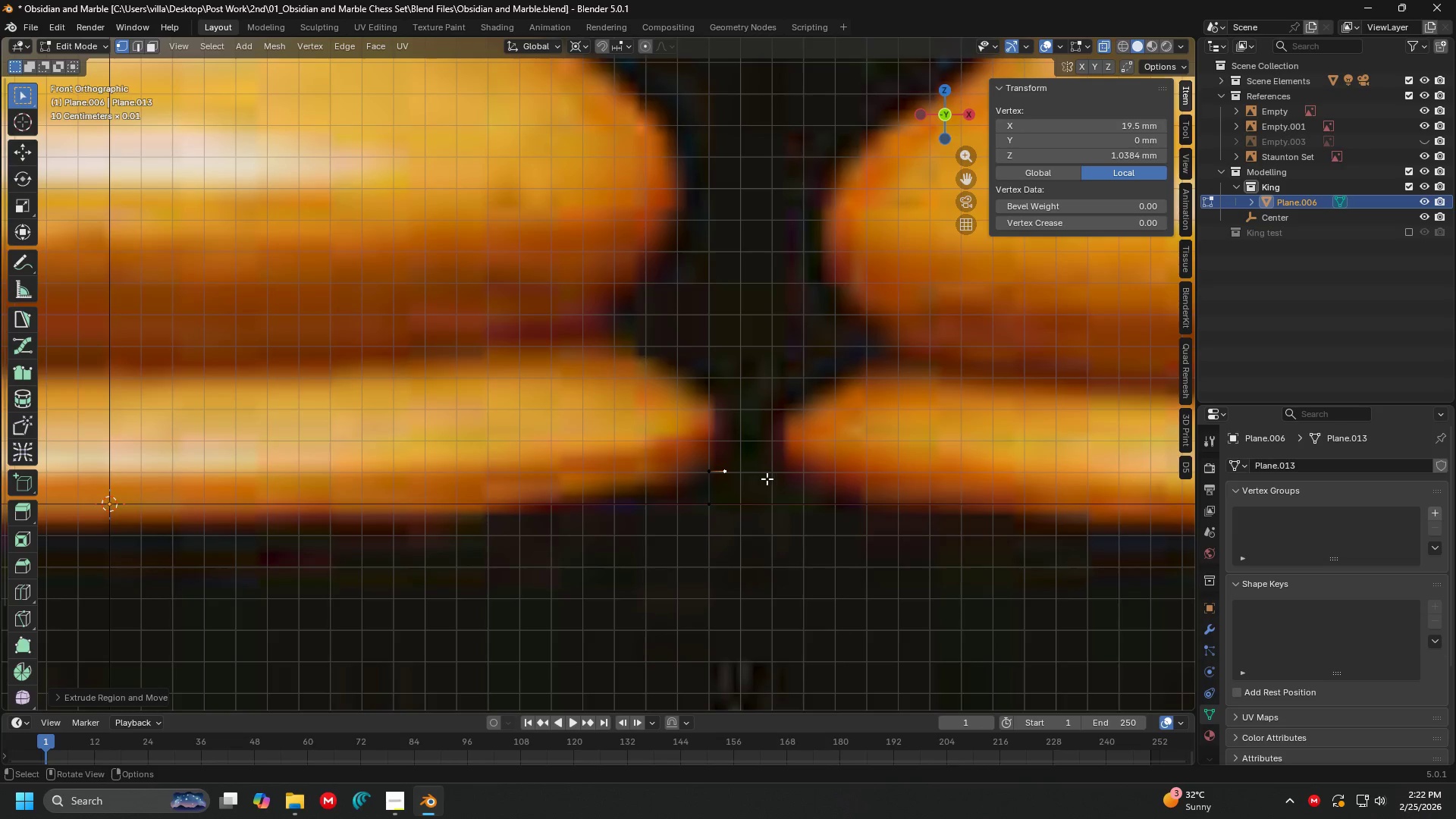 
hold_key(key=ShiftLeft, duration=0.55)
 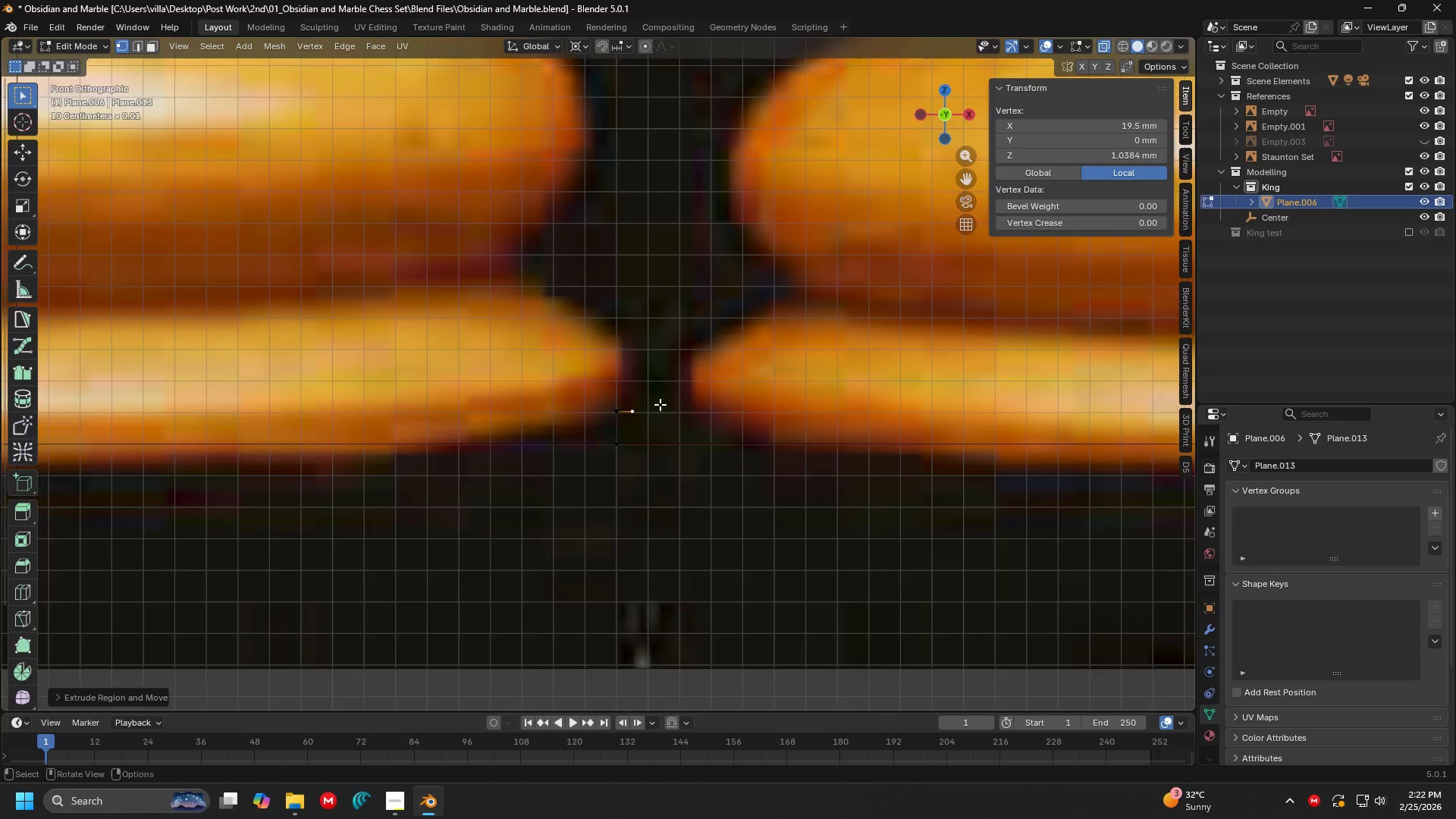 
hold_key(key=ShiftLeft, duration=0.42)
 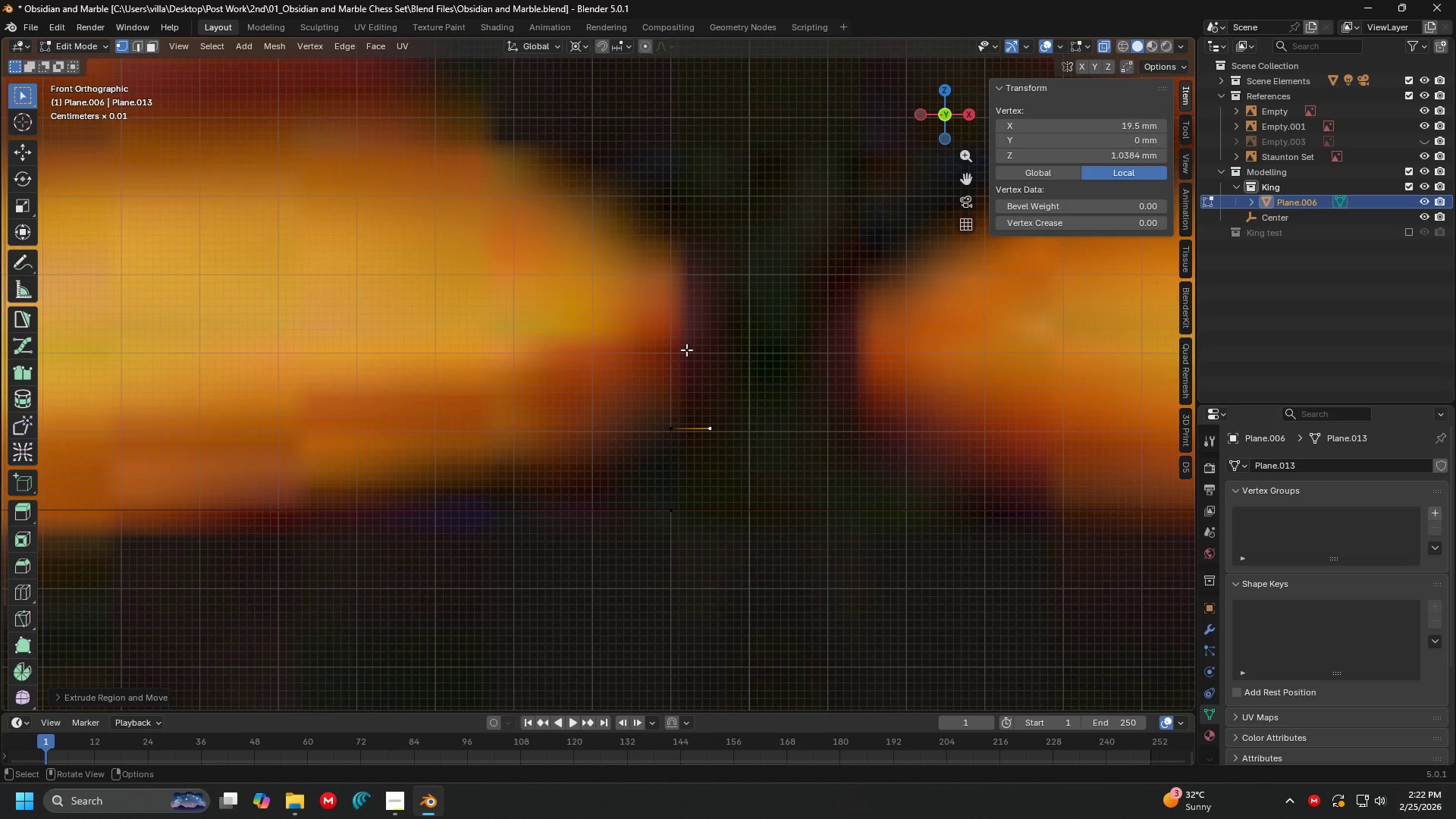 
scroll: coordinate [660, 396], scroll_direction: up, amount: 5.0
 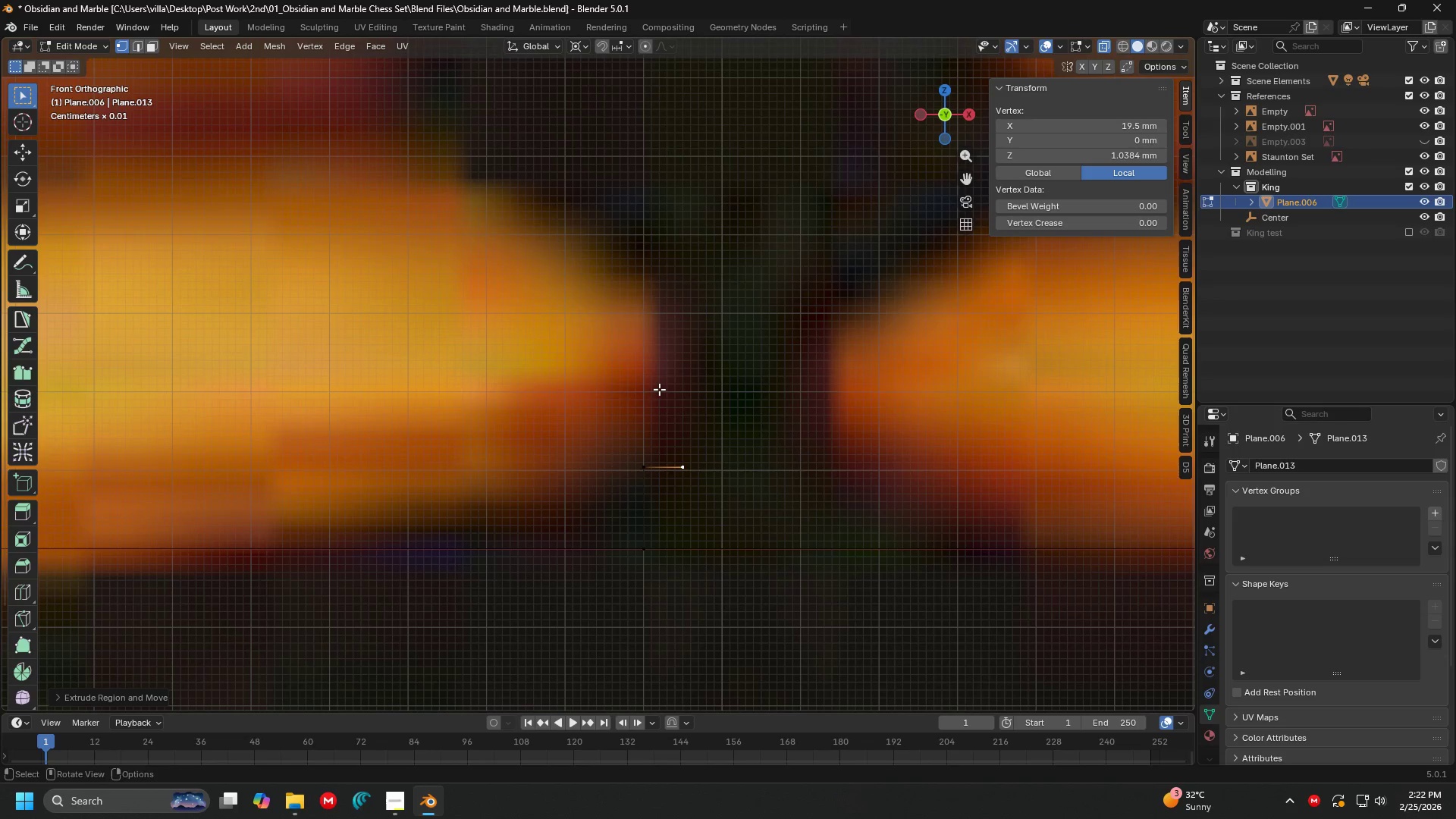 
wait(5.34)
 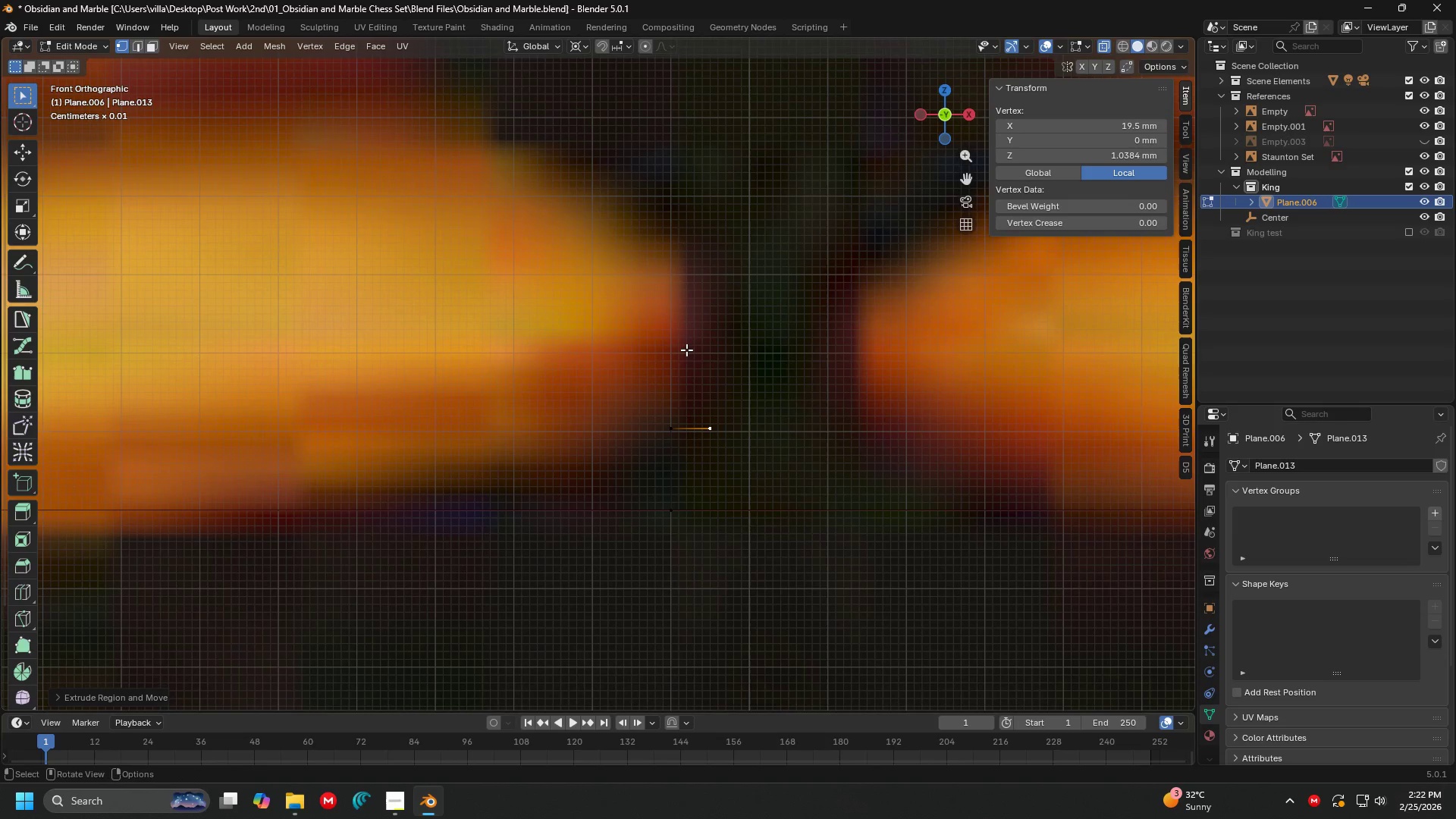 
hold_key(key=ShiftLeft, duration=1.28)
 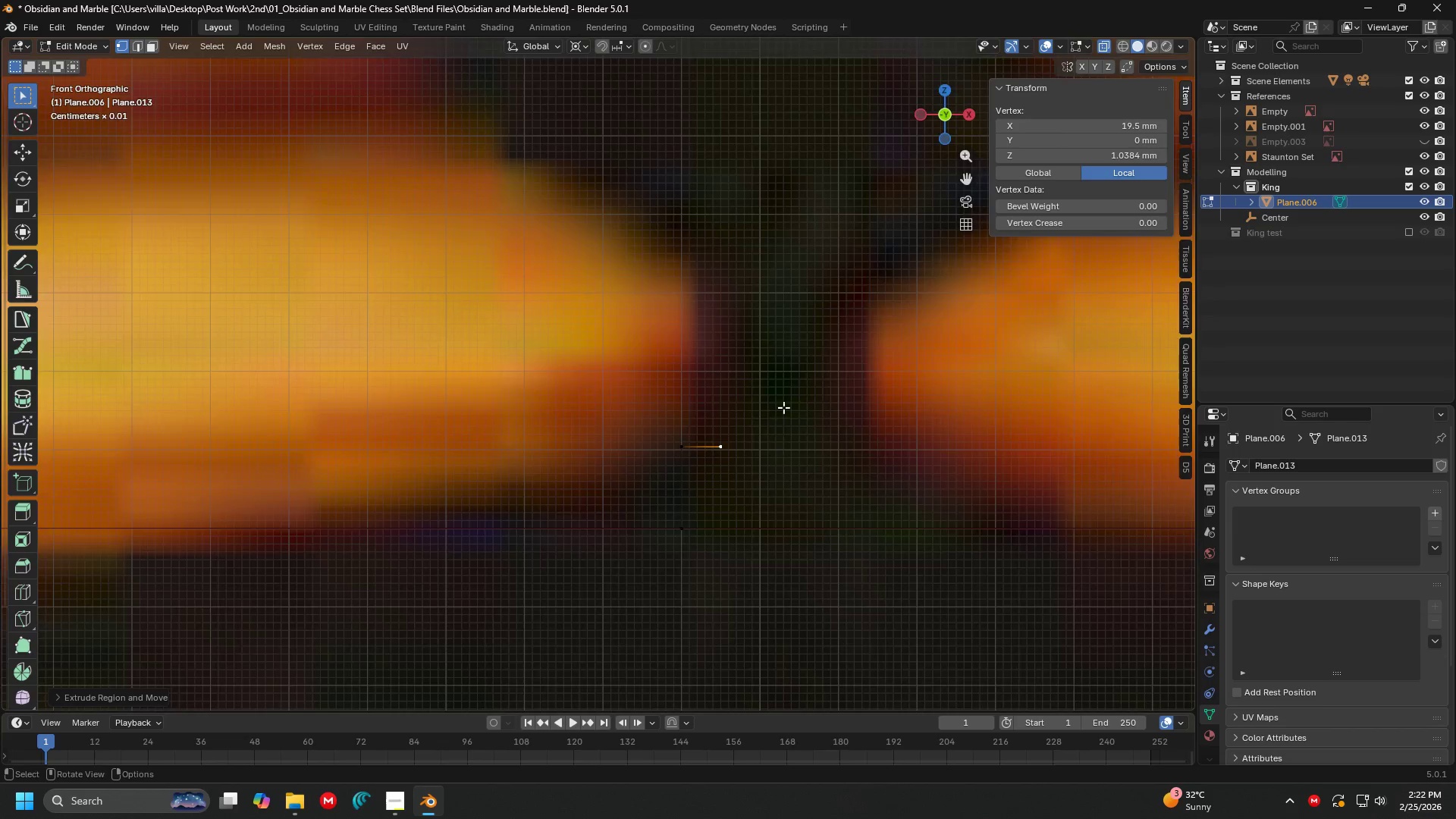 
hold_key(key=ShiftLeft, duration=0.48)
 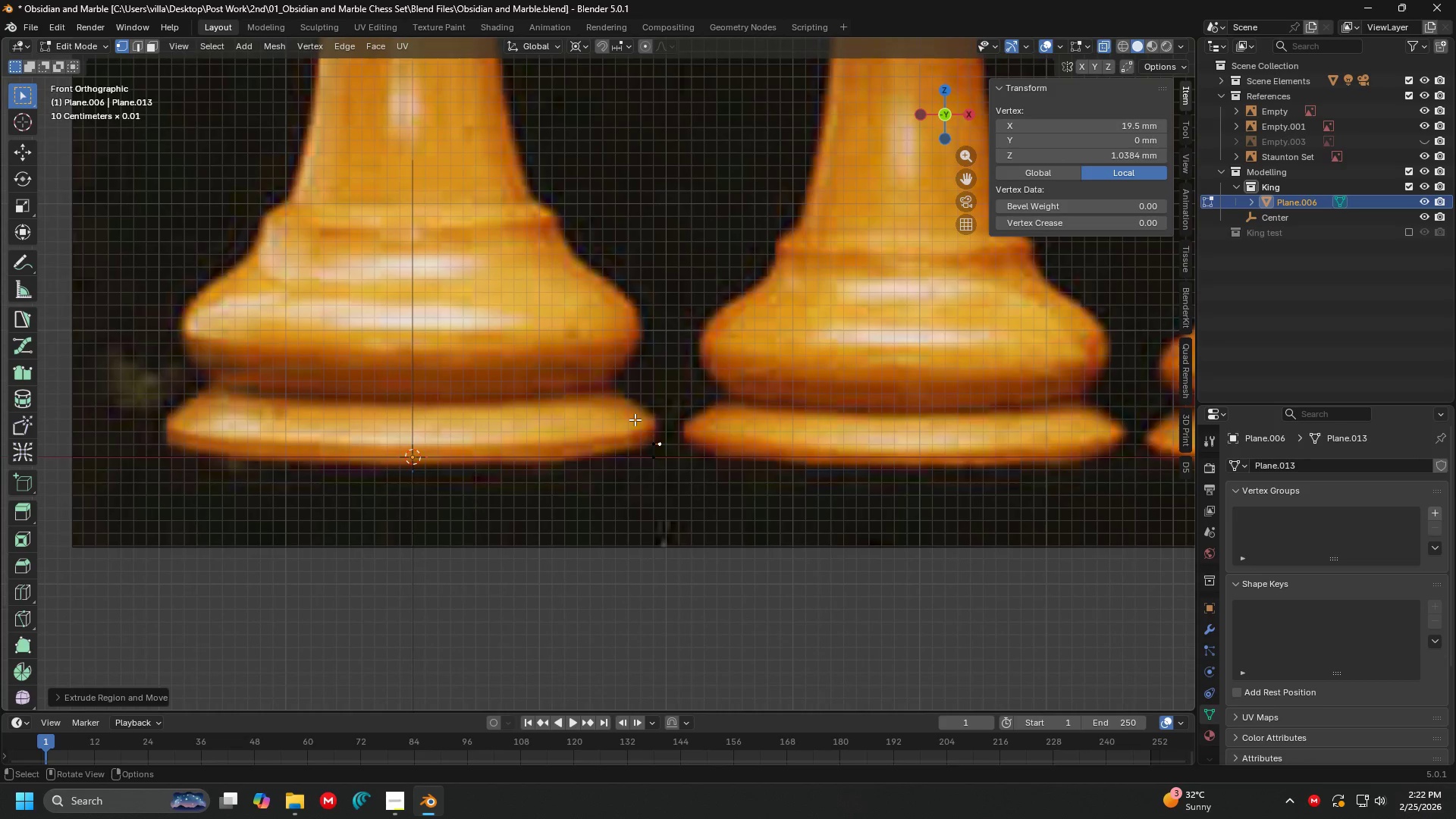 
scroll: coordinate [677, 376], scroll_direction: down, amount: 10.0
 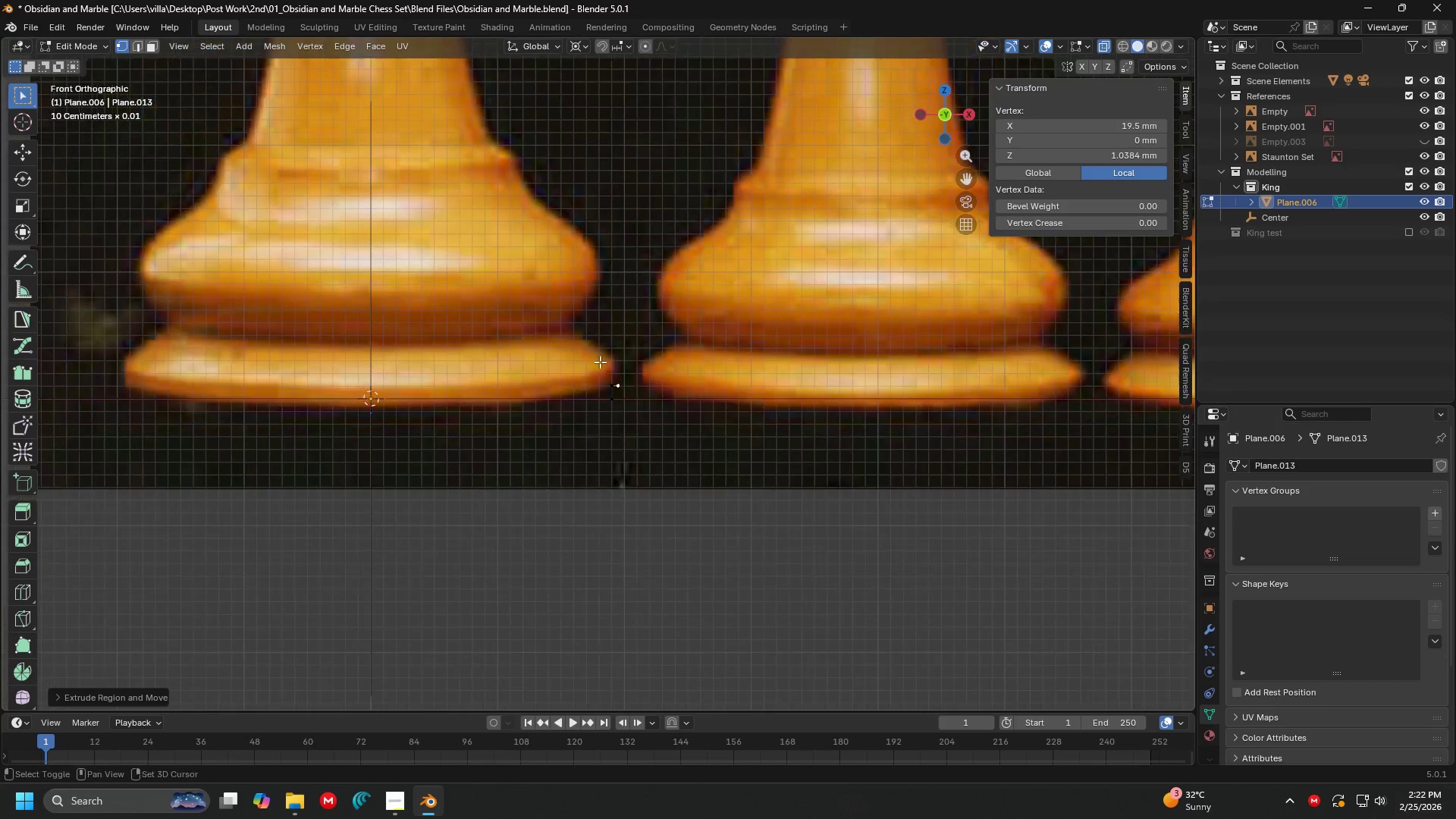 
scroll: coordinate [623, 406], scroll_direction: up, amount: 4.0
 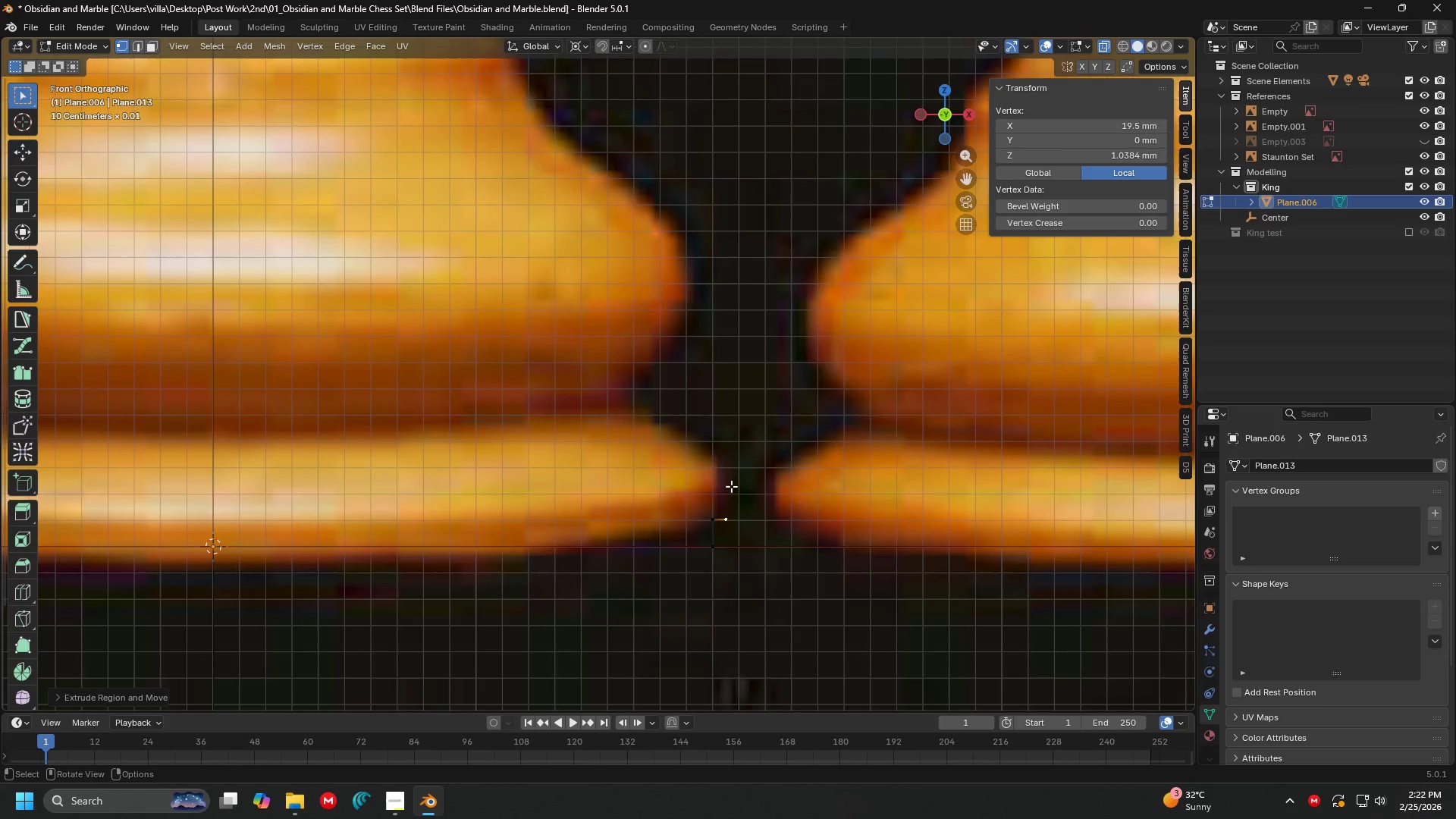 
key(Shift+ShiftLeft)
 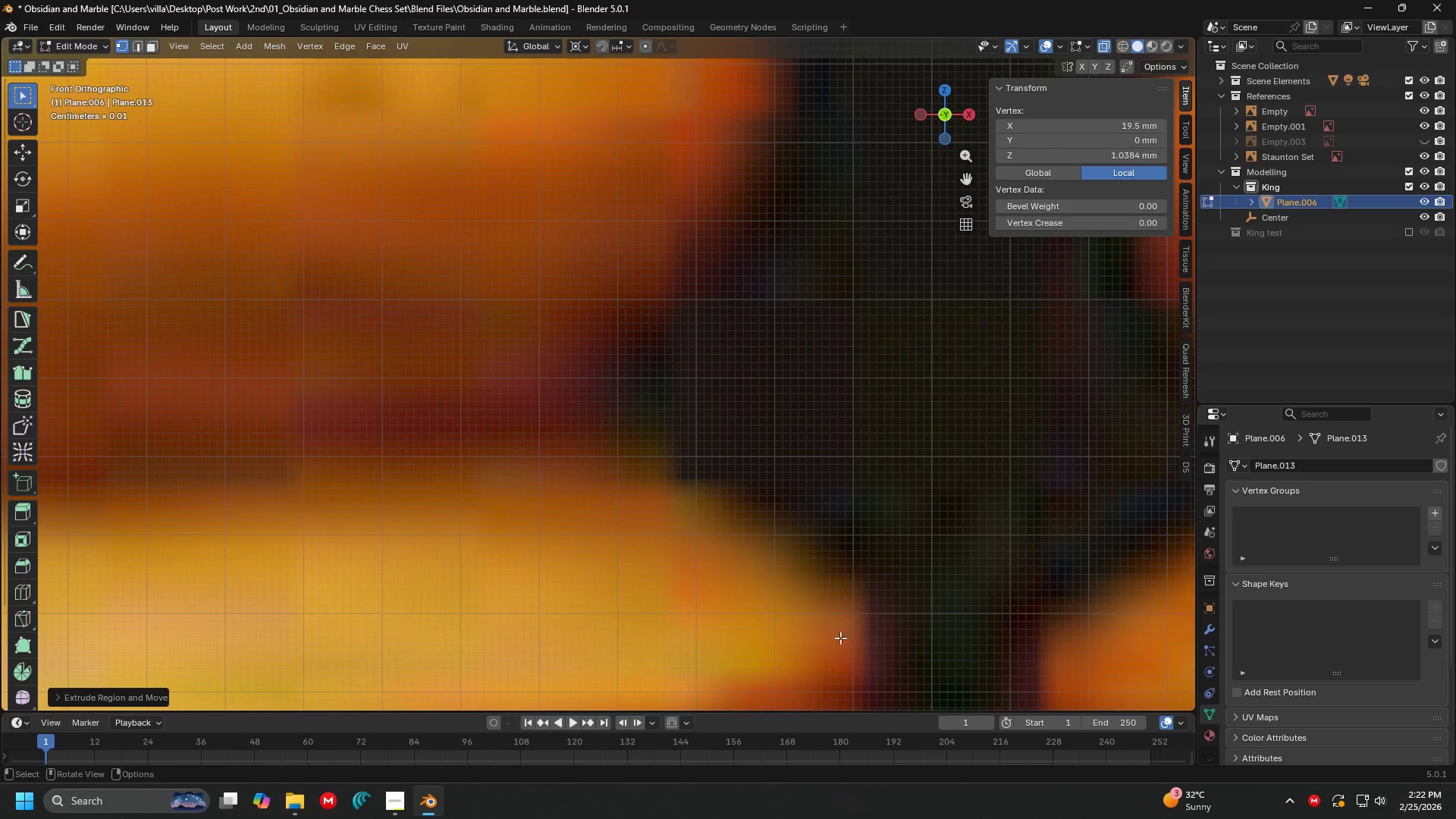 
hold_key(key=ShiftLeft, duration=0.33)
 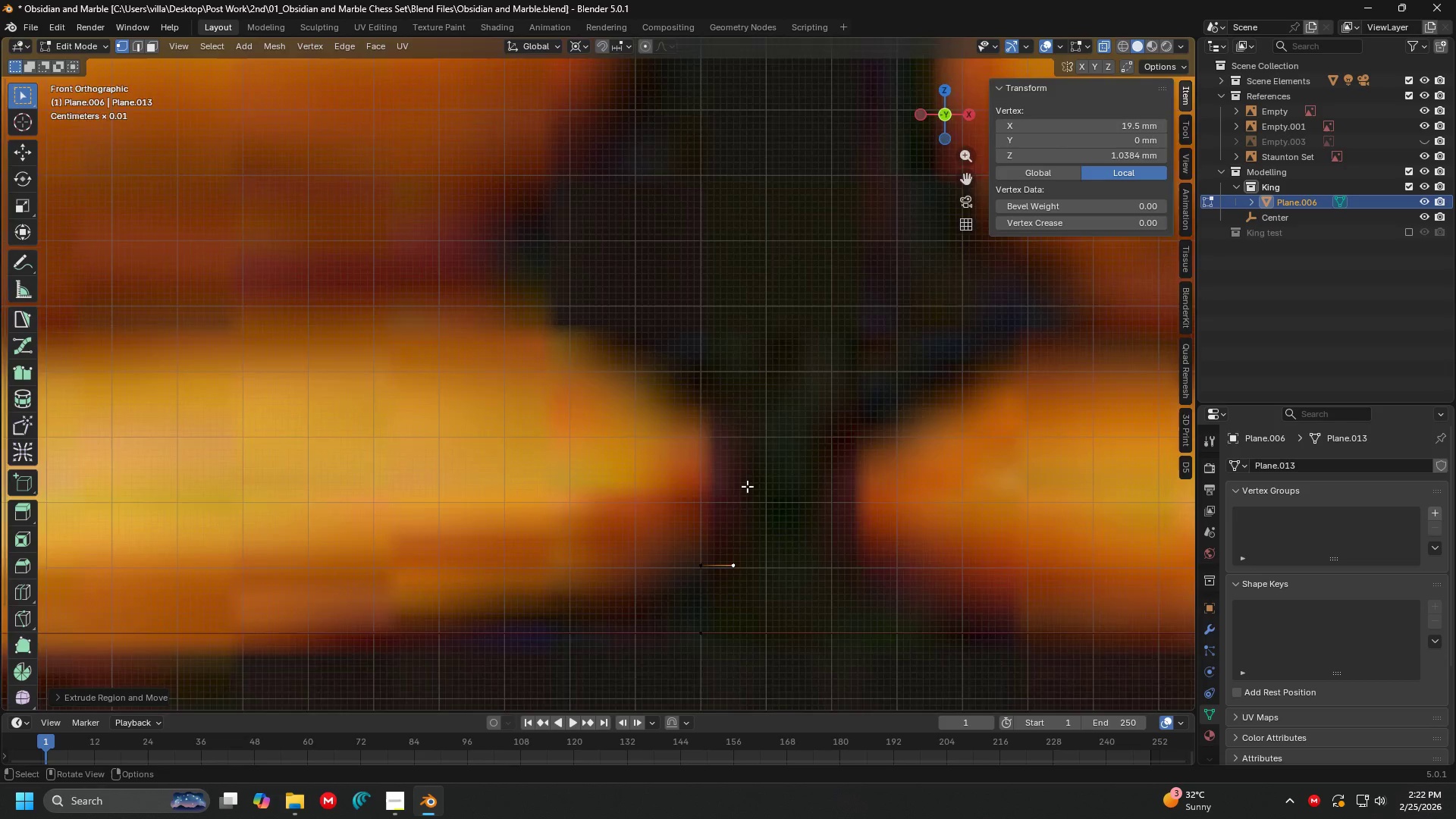 
scroll: coordinate [864, 637], scroll_direction: up, amount: 5.0
 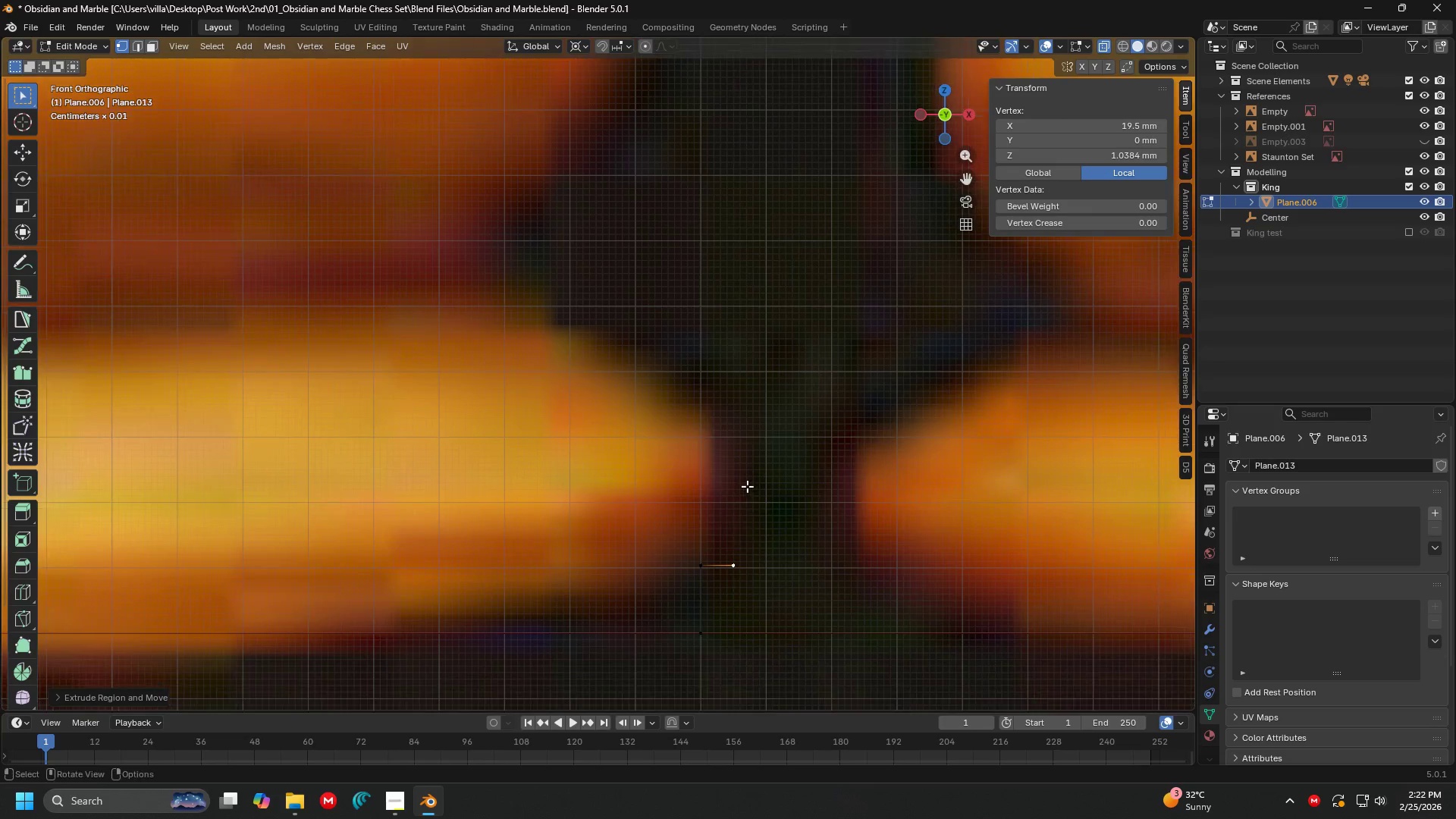 
key(E)
 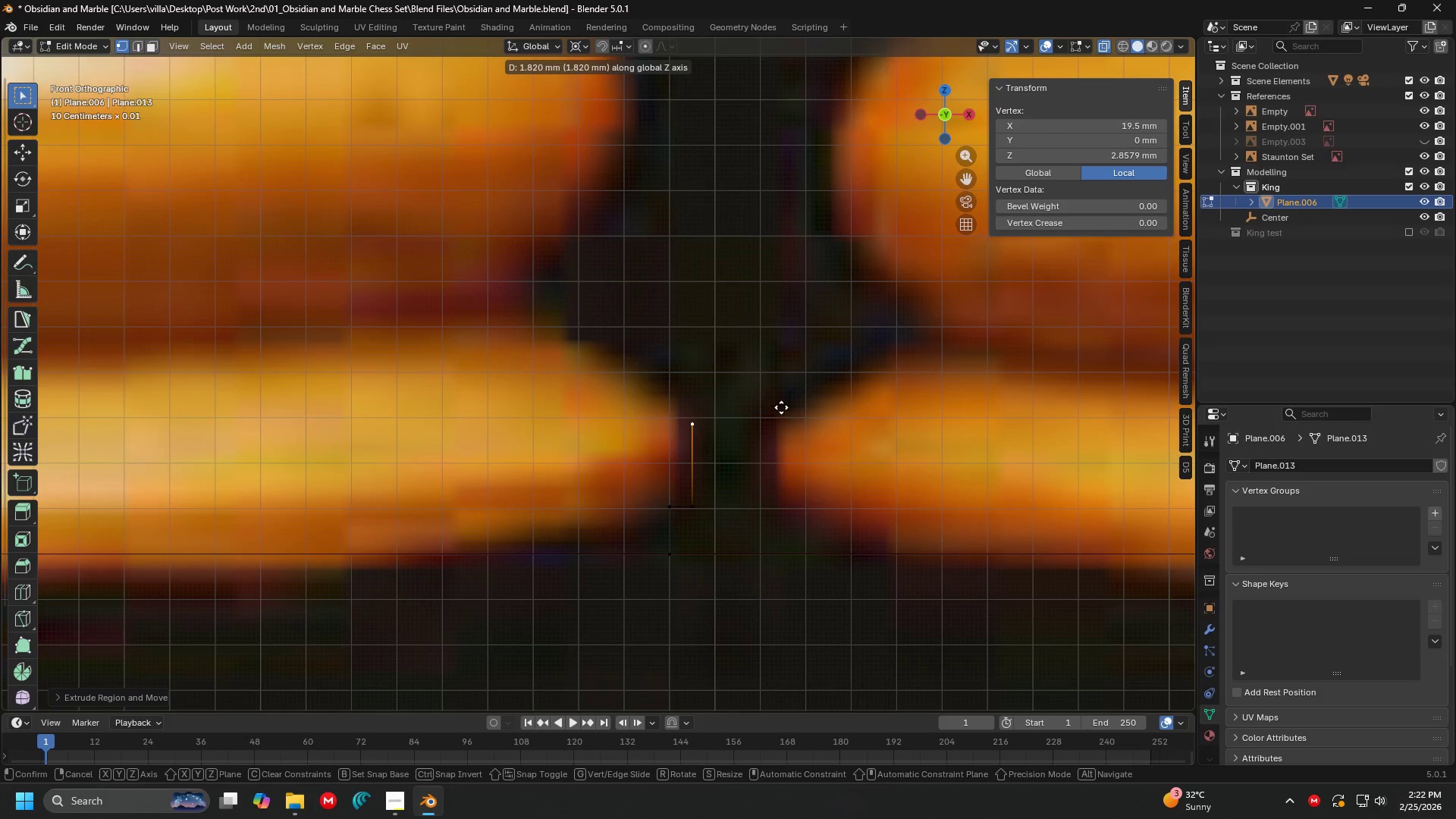 
scroll: coordinate [747, 486], scroll_direction: down, amount: 2.0
 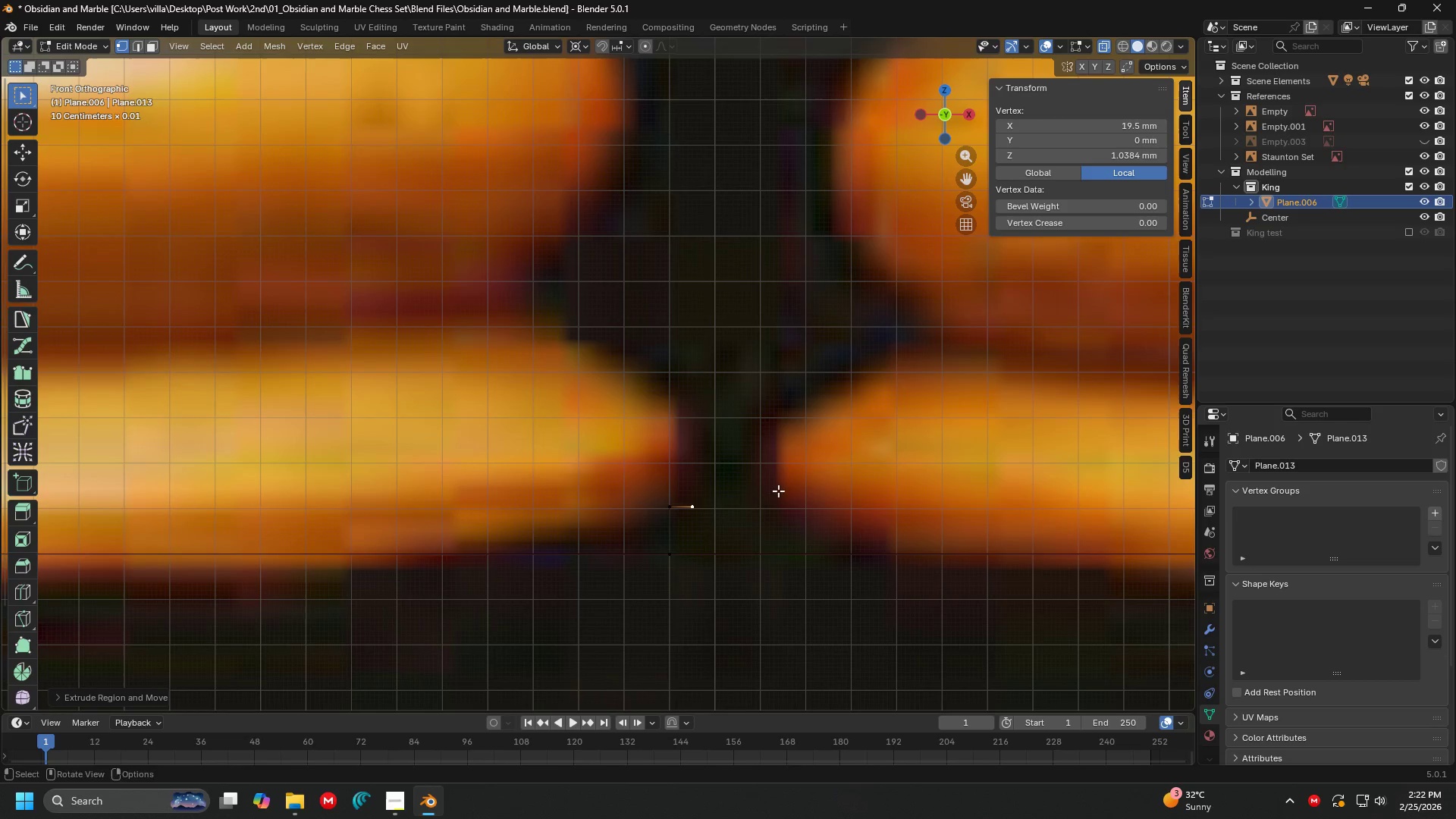 
key(E)
 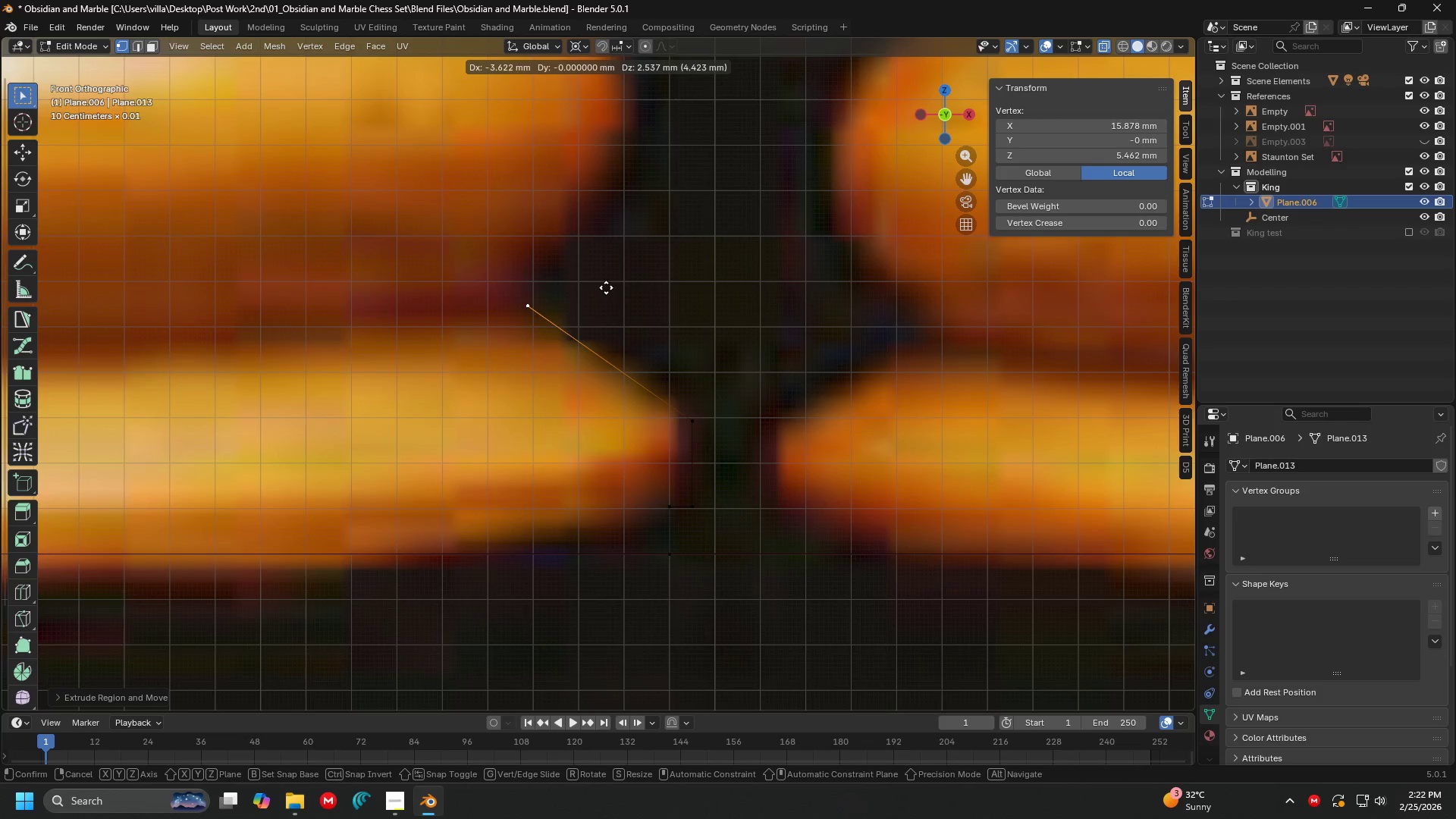 
left_click([599, 287])
 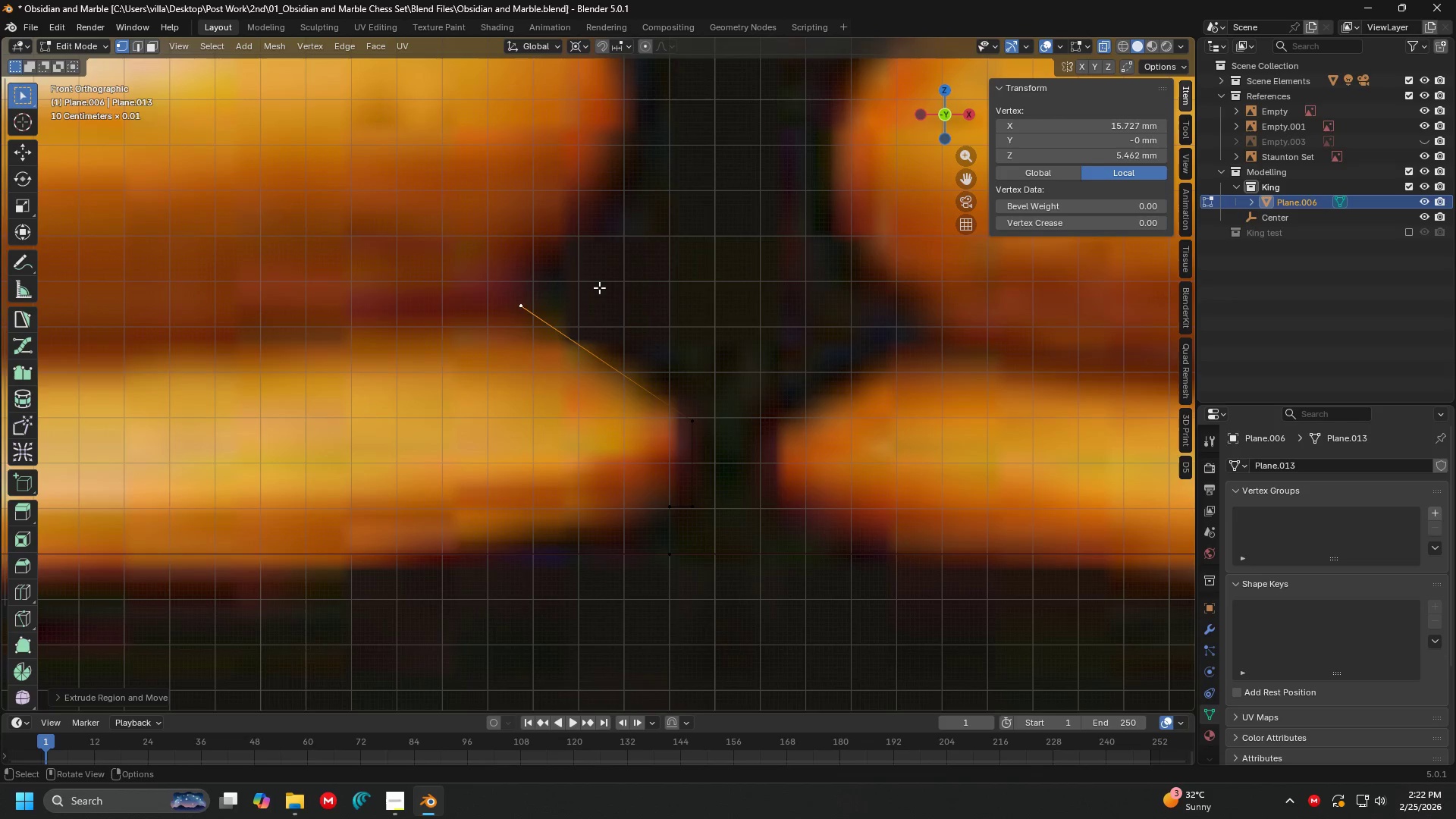 
key(Shift+S)
 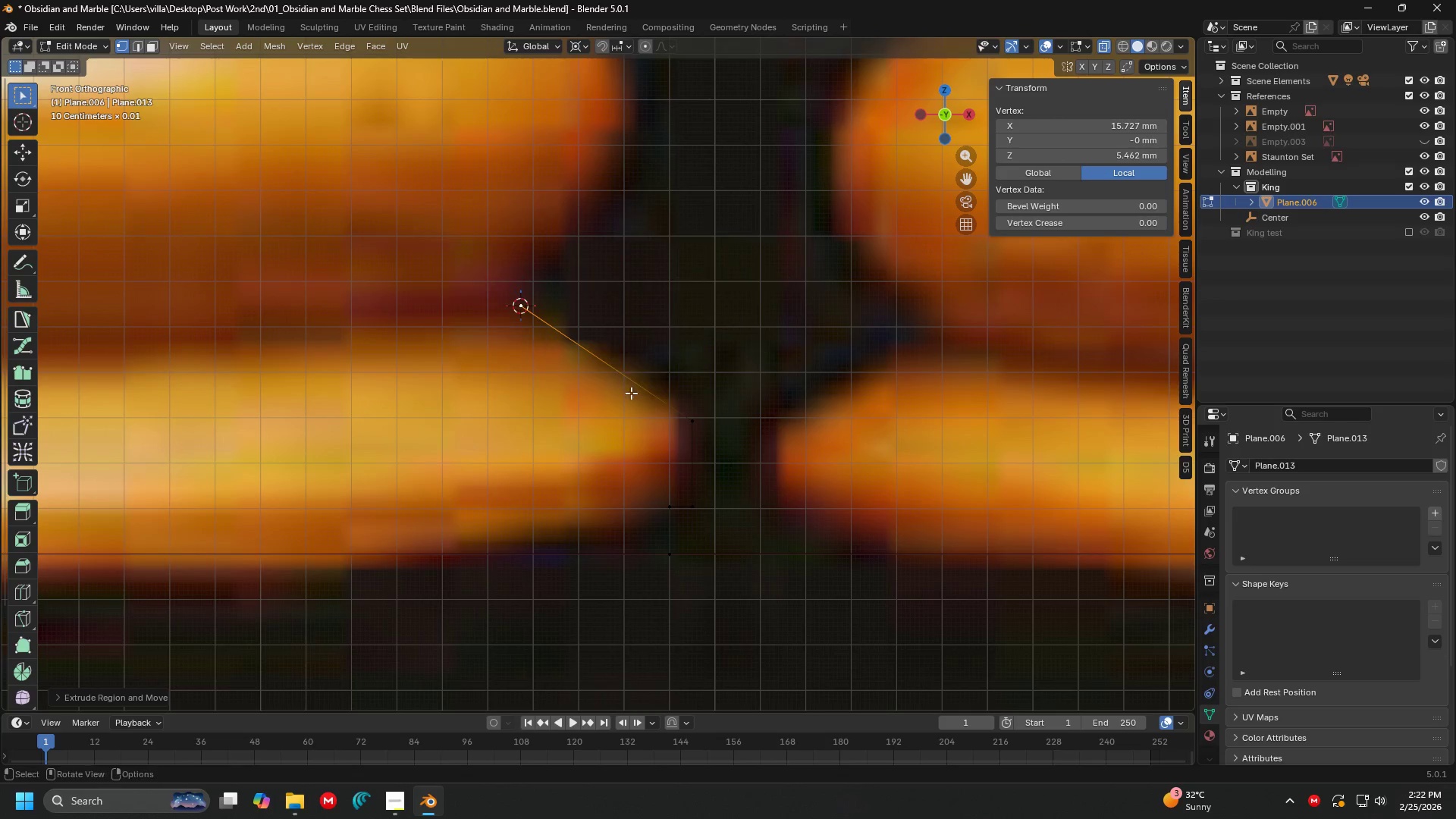 
key(Shift+ShiftLeft)
 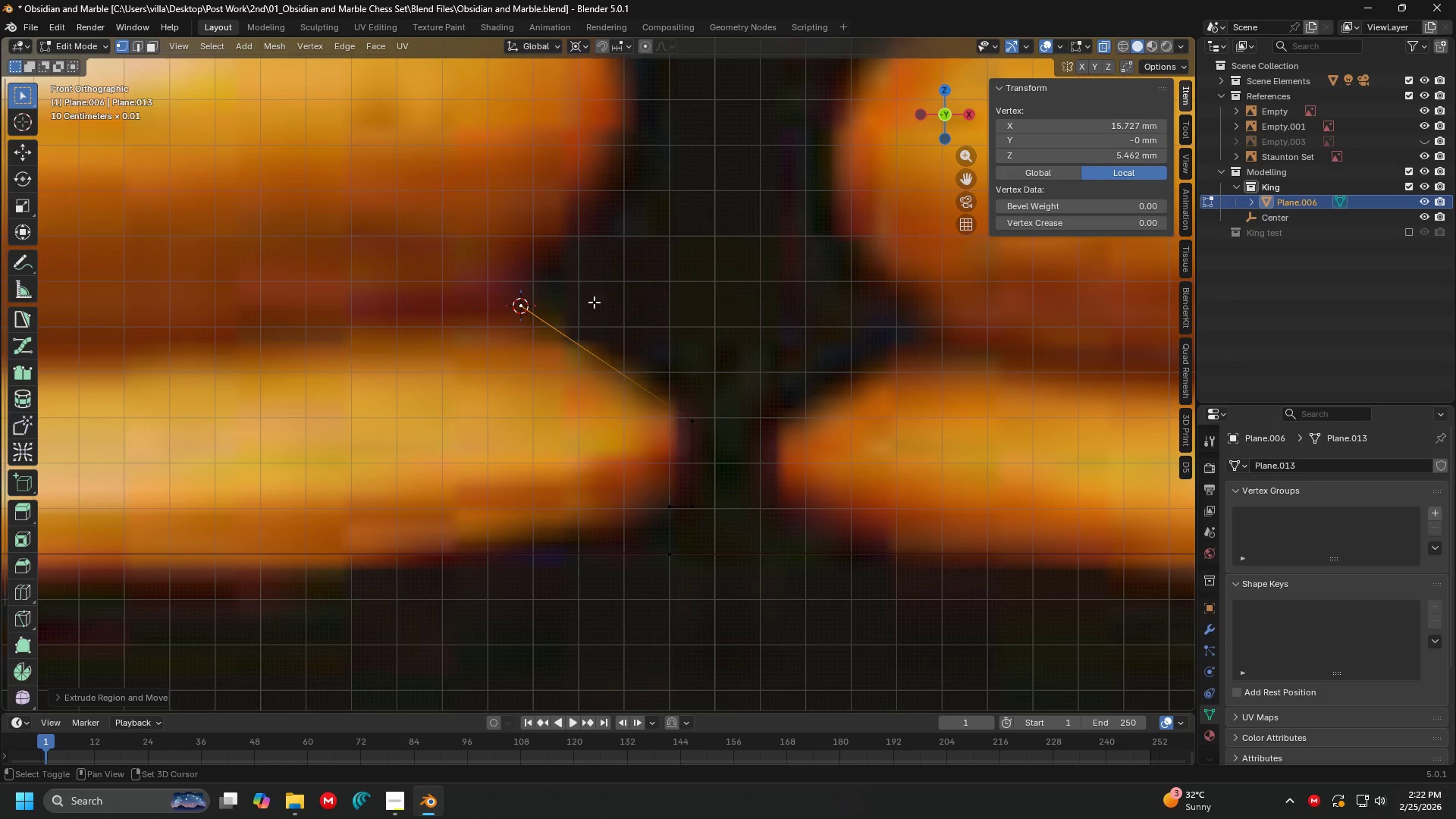 
key(Shift+A)
 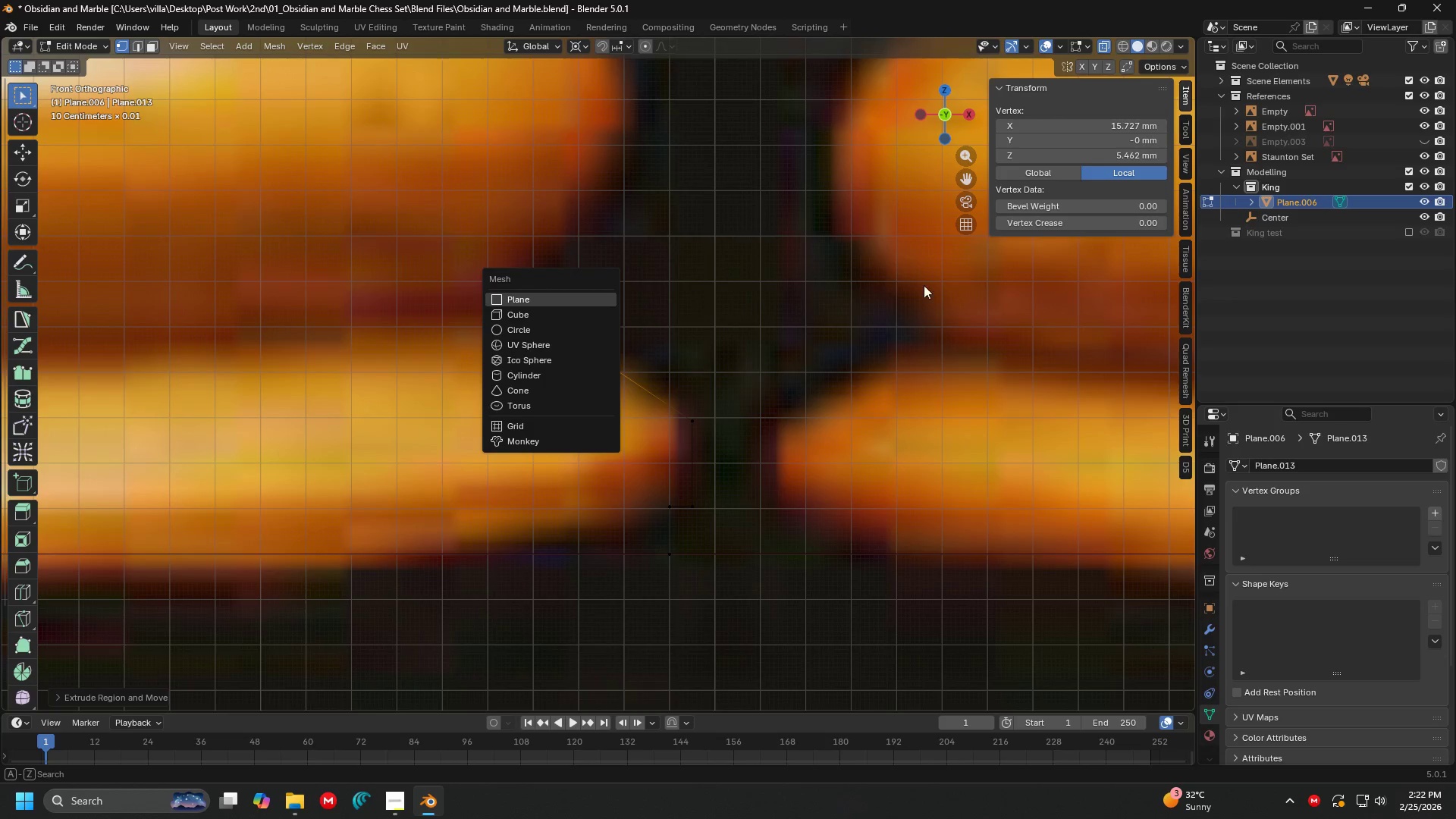 
key(Tab)
 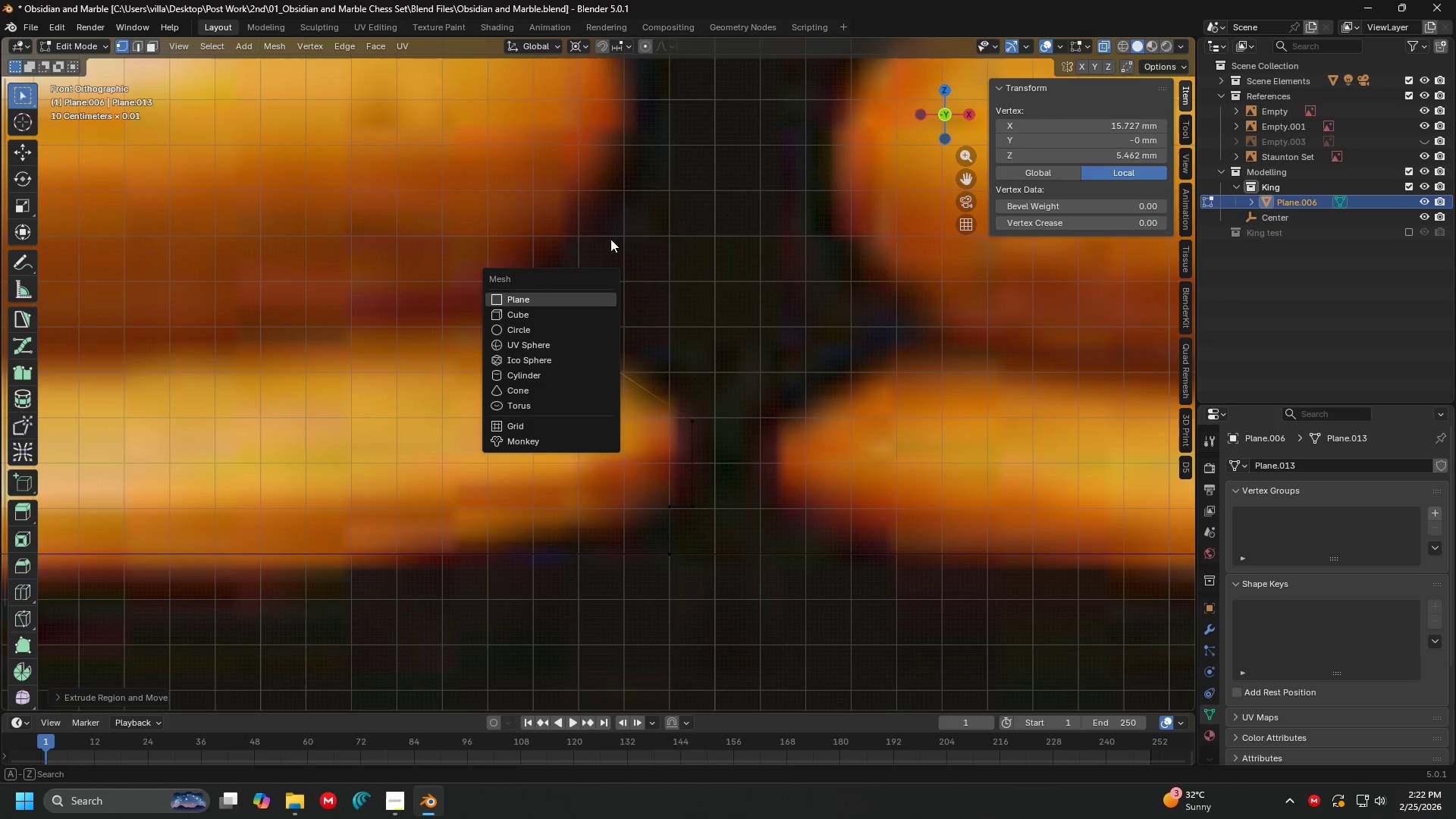 
left_click([682, 231])
 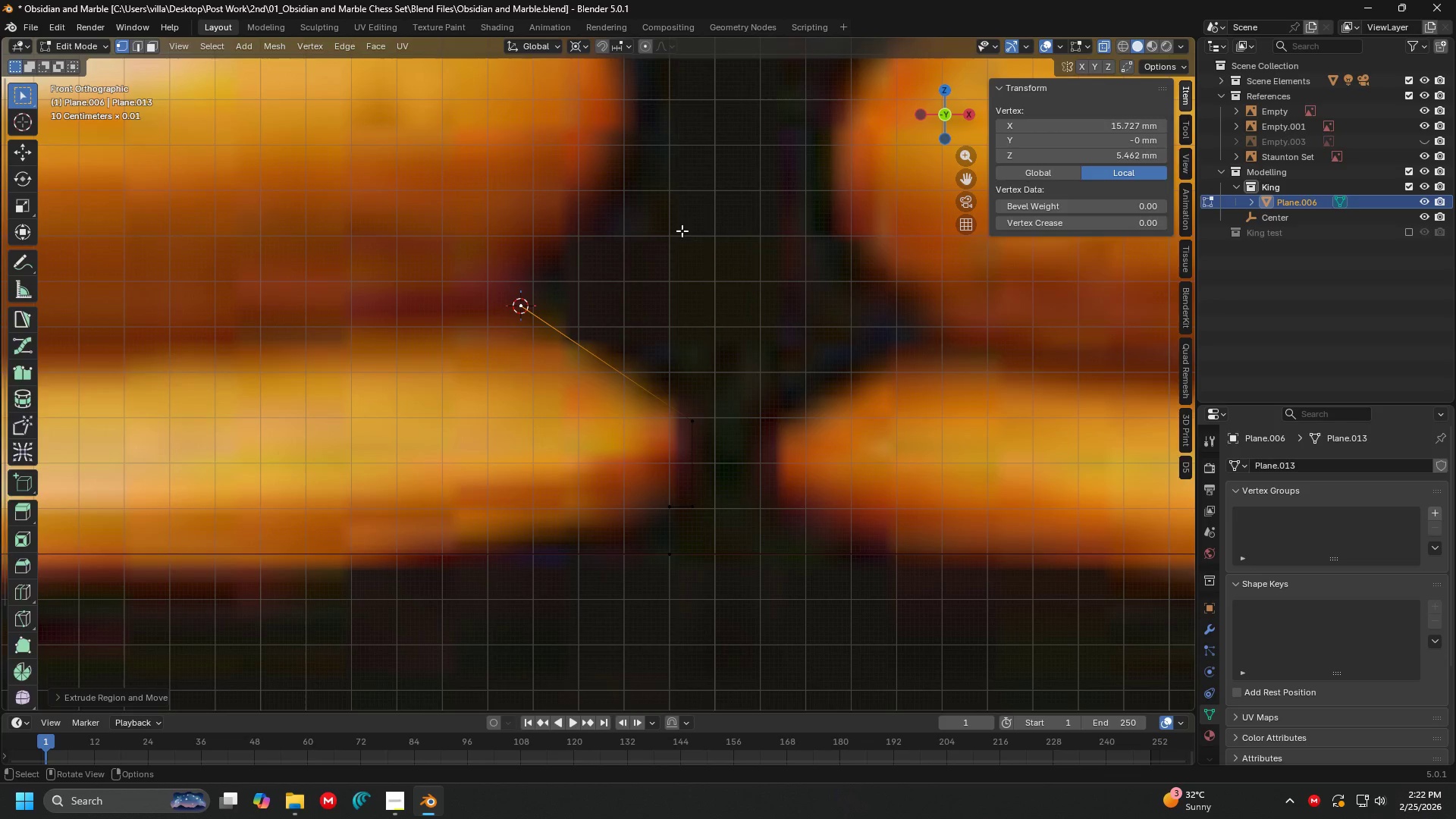 
key(Tab)
 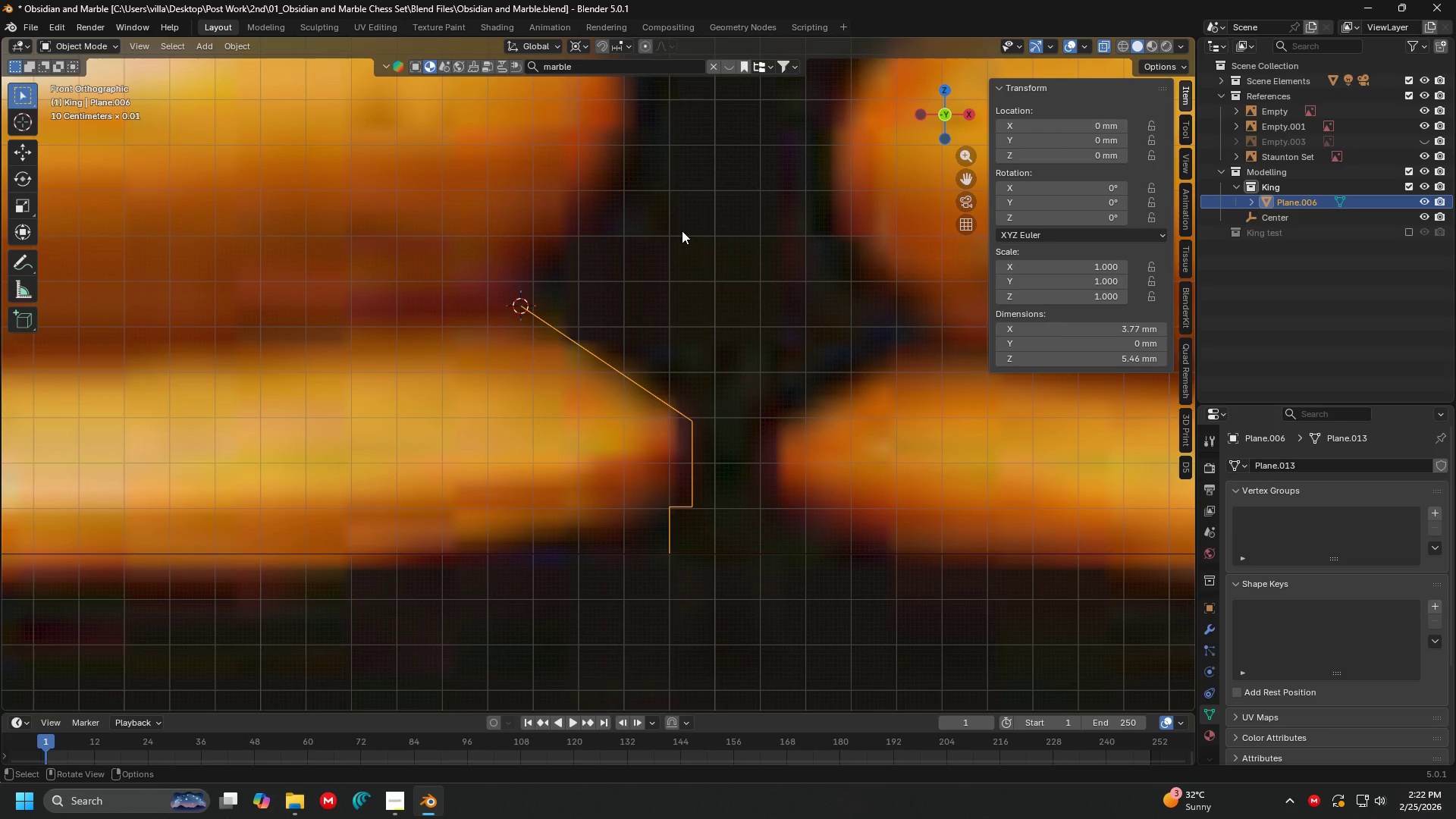 
key(Shift+ShiftLeft)
 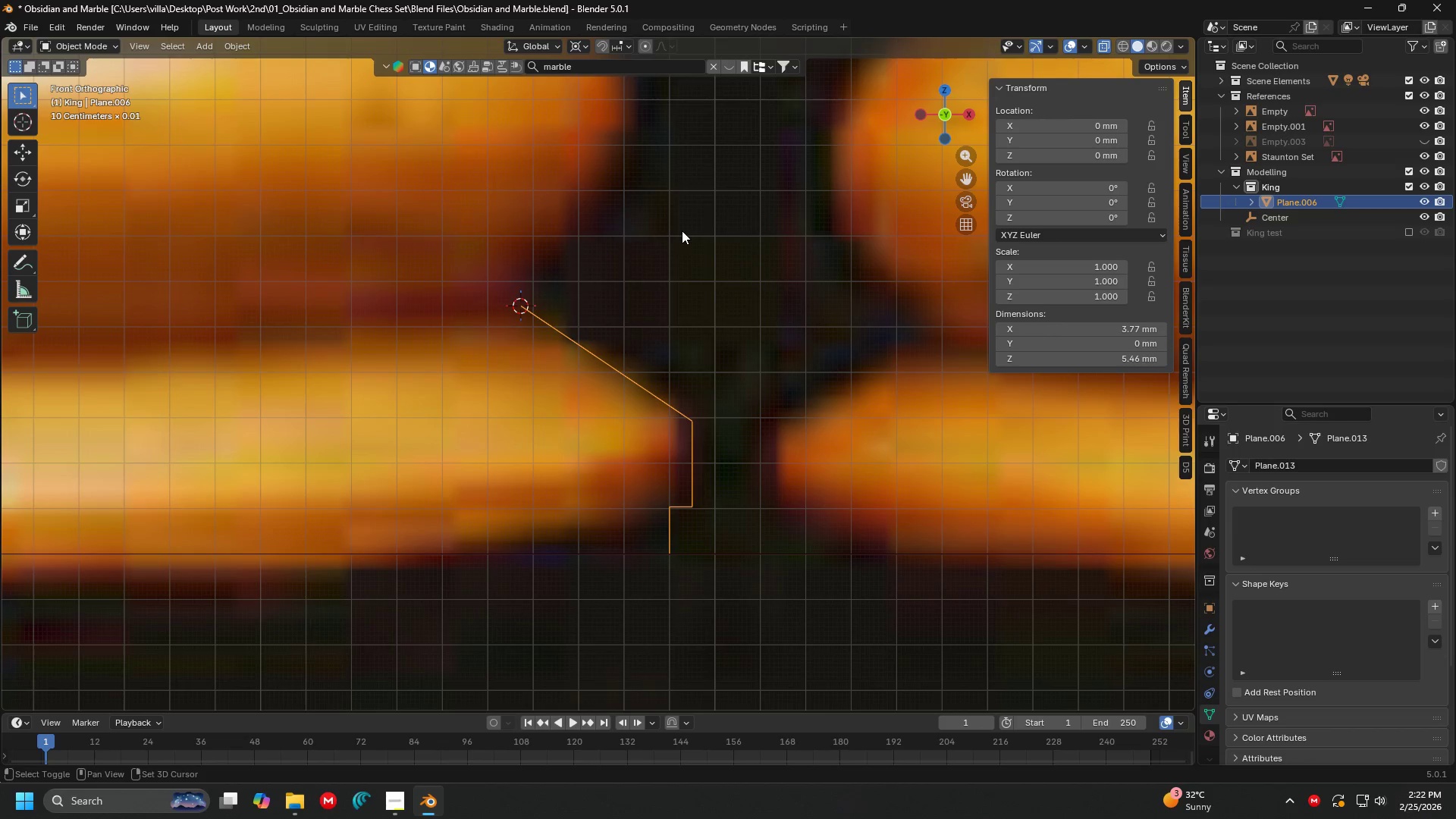 
key(Shift+A)
 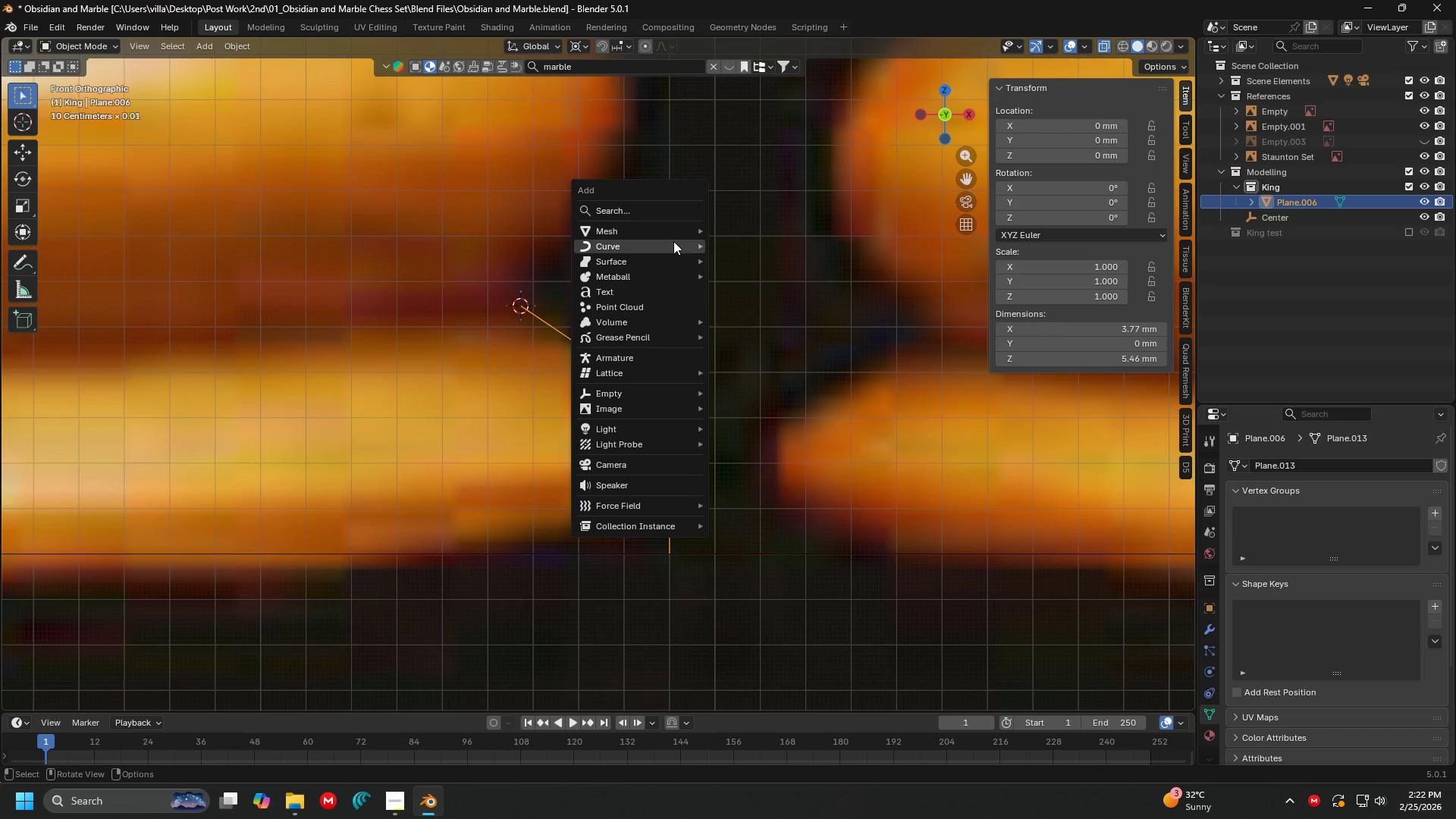 
left_click([671, 245])
 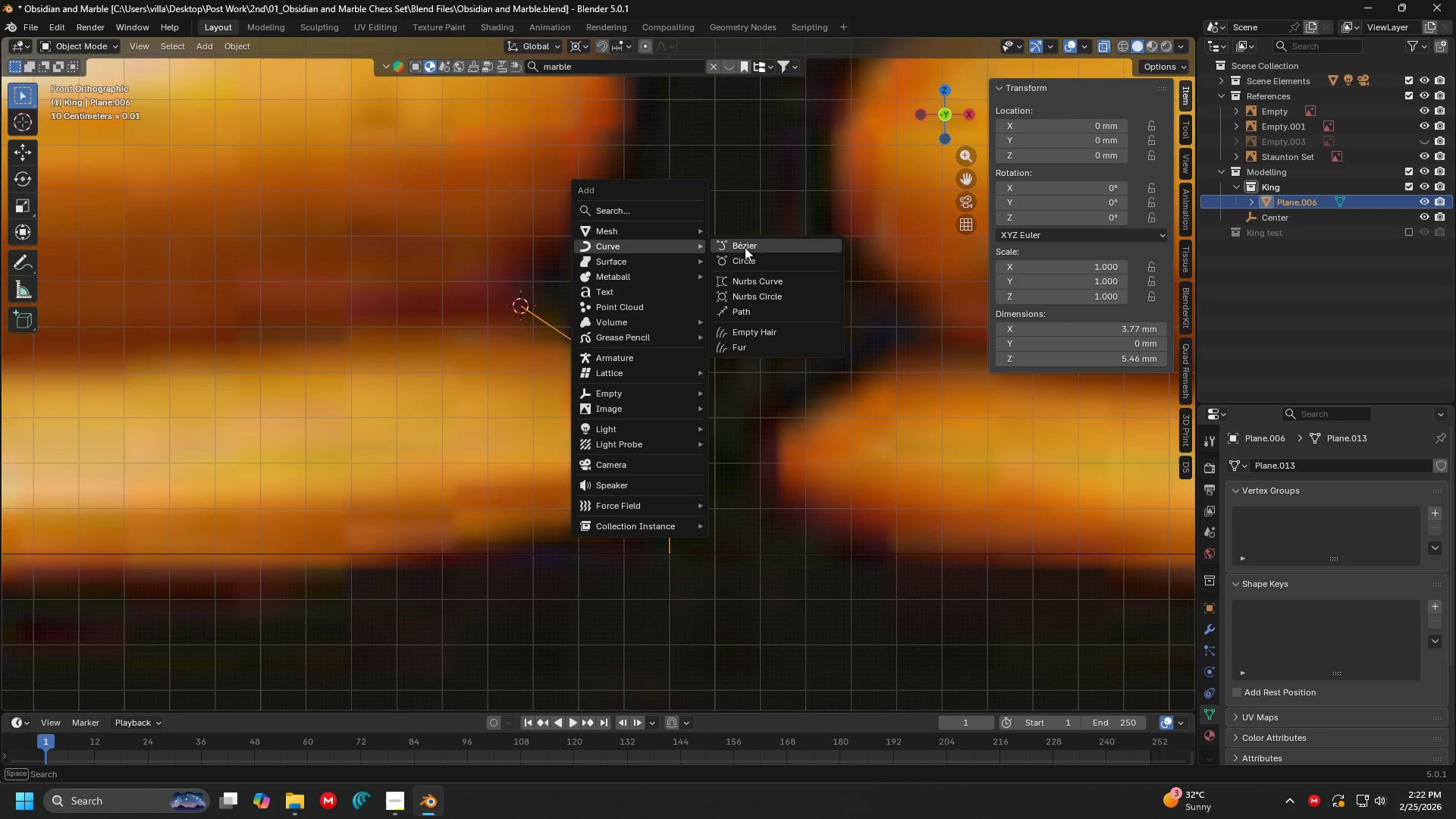 
left_click([745, 247])
 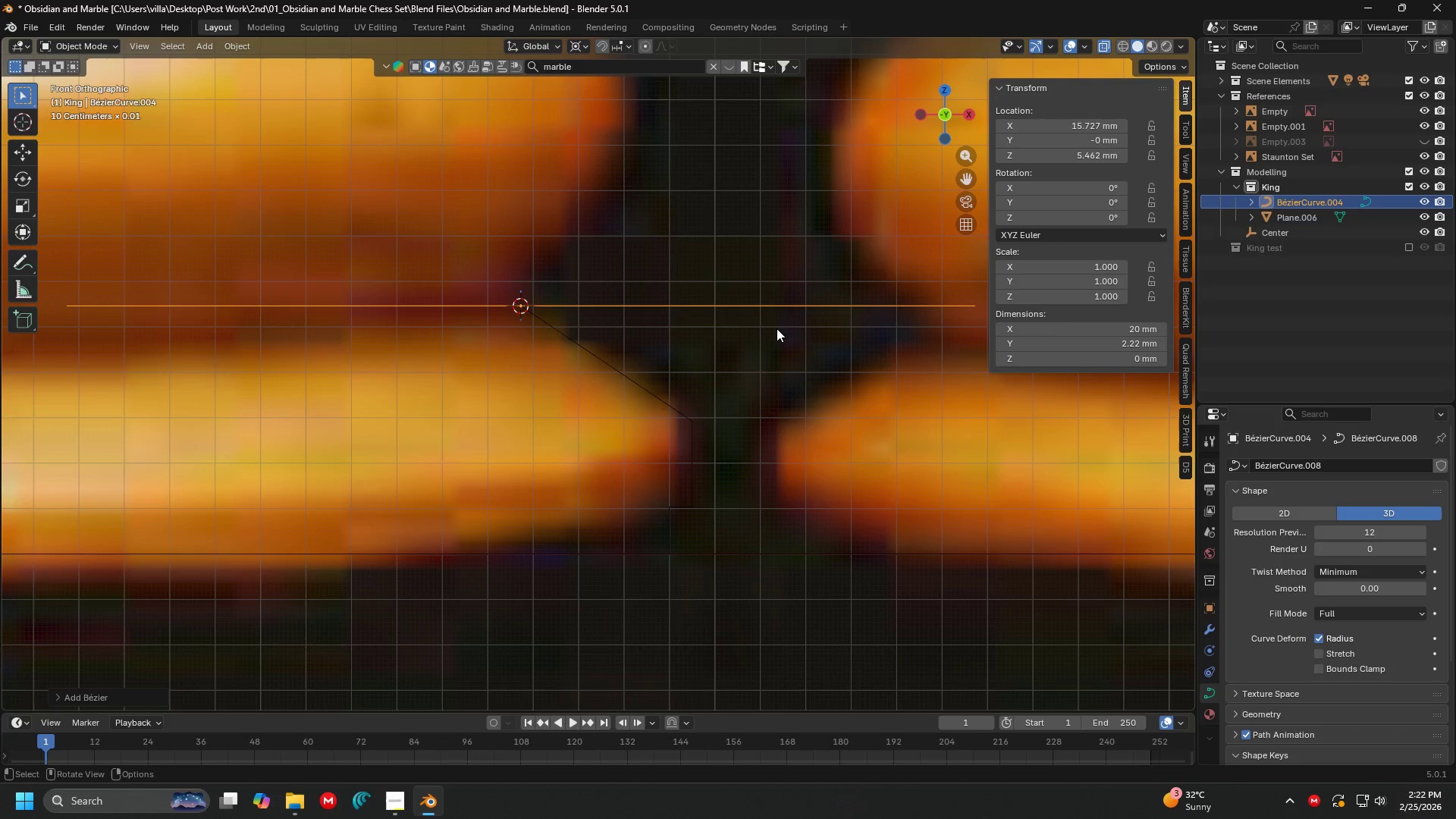 
wait(13.19)
 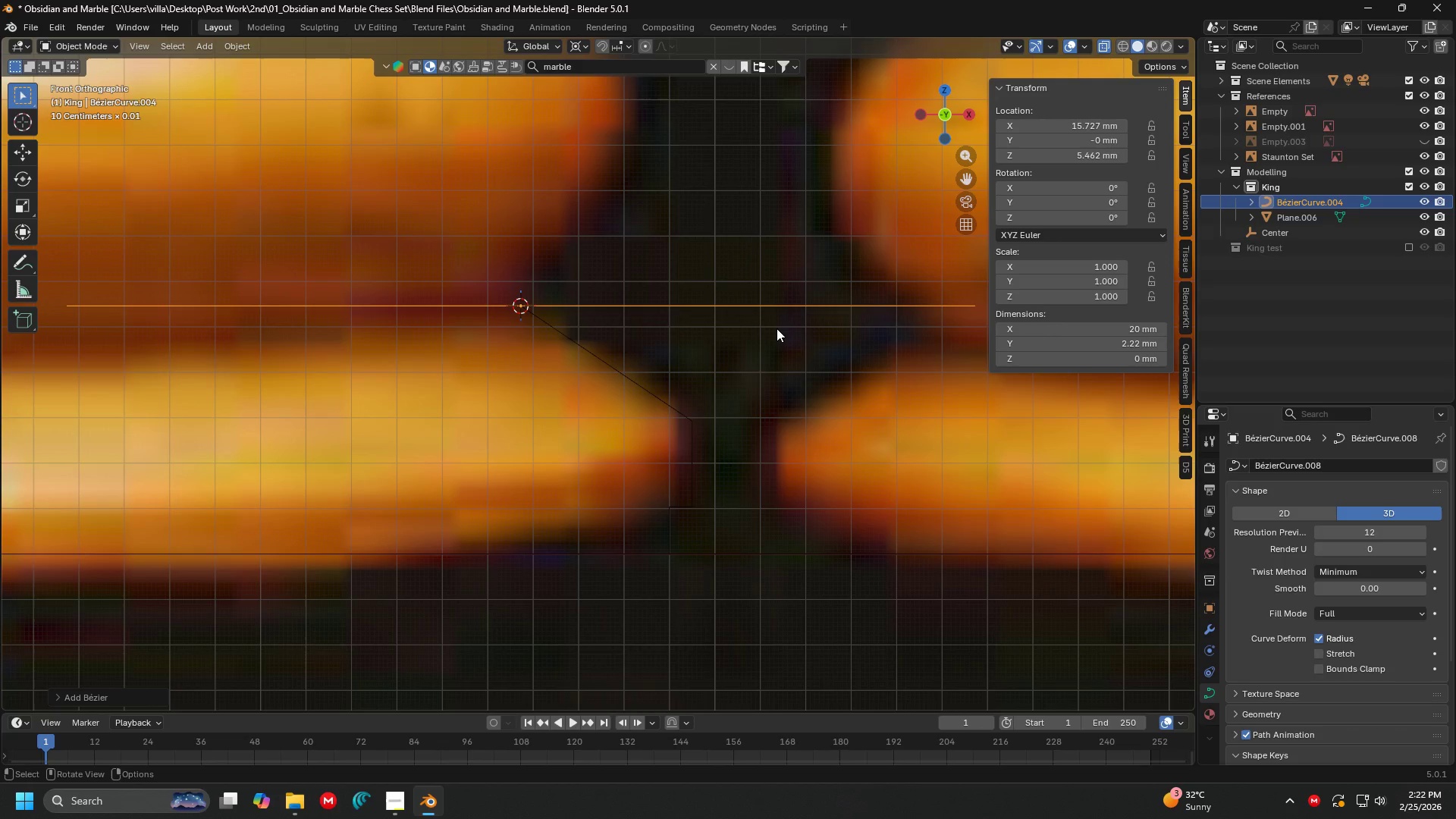 
hold_key(key=ShiftLeft, duration=0.31)
 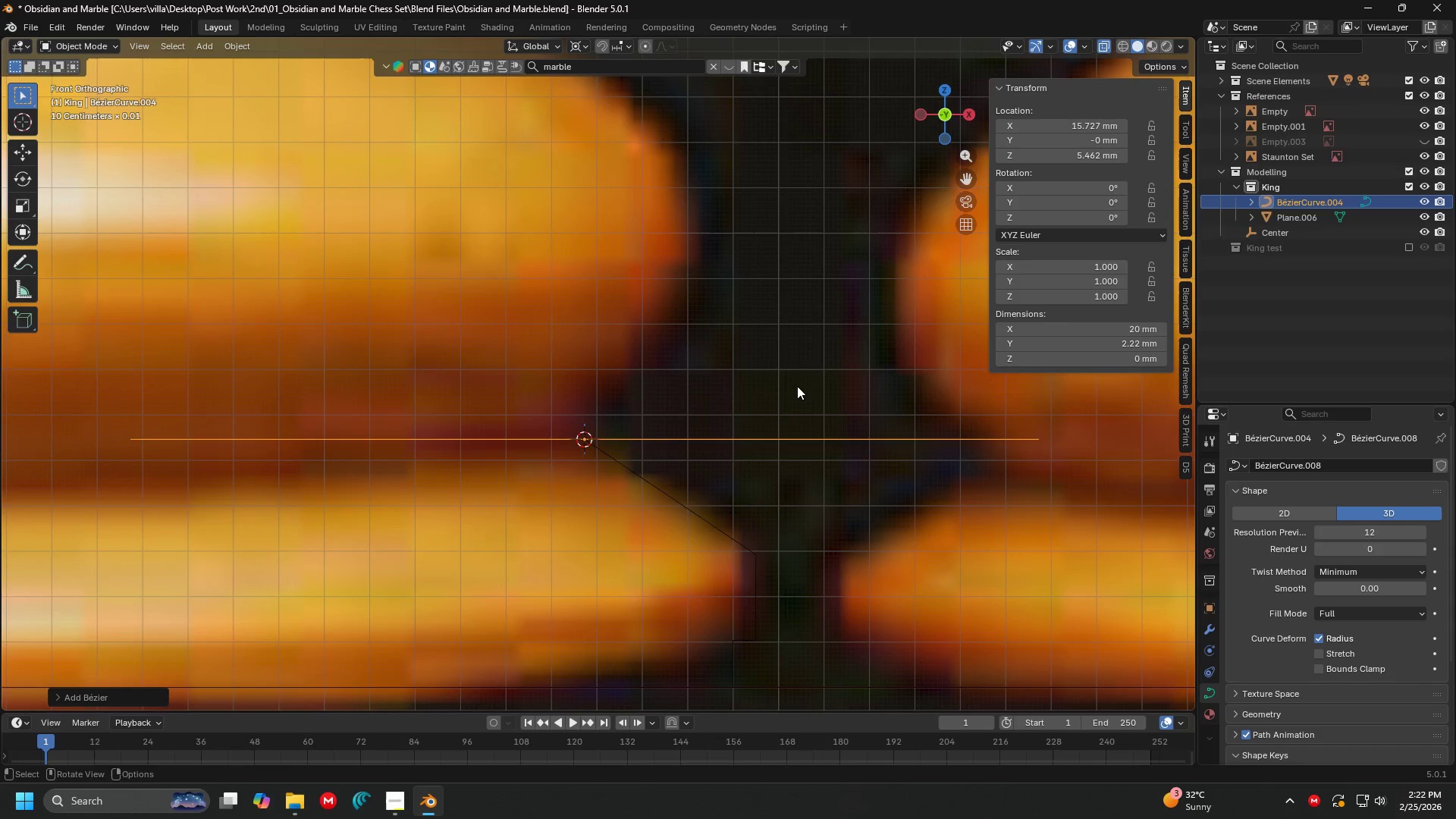 
type(rx90)
 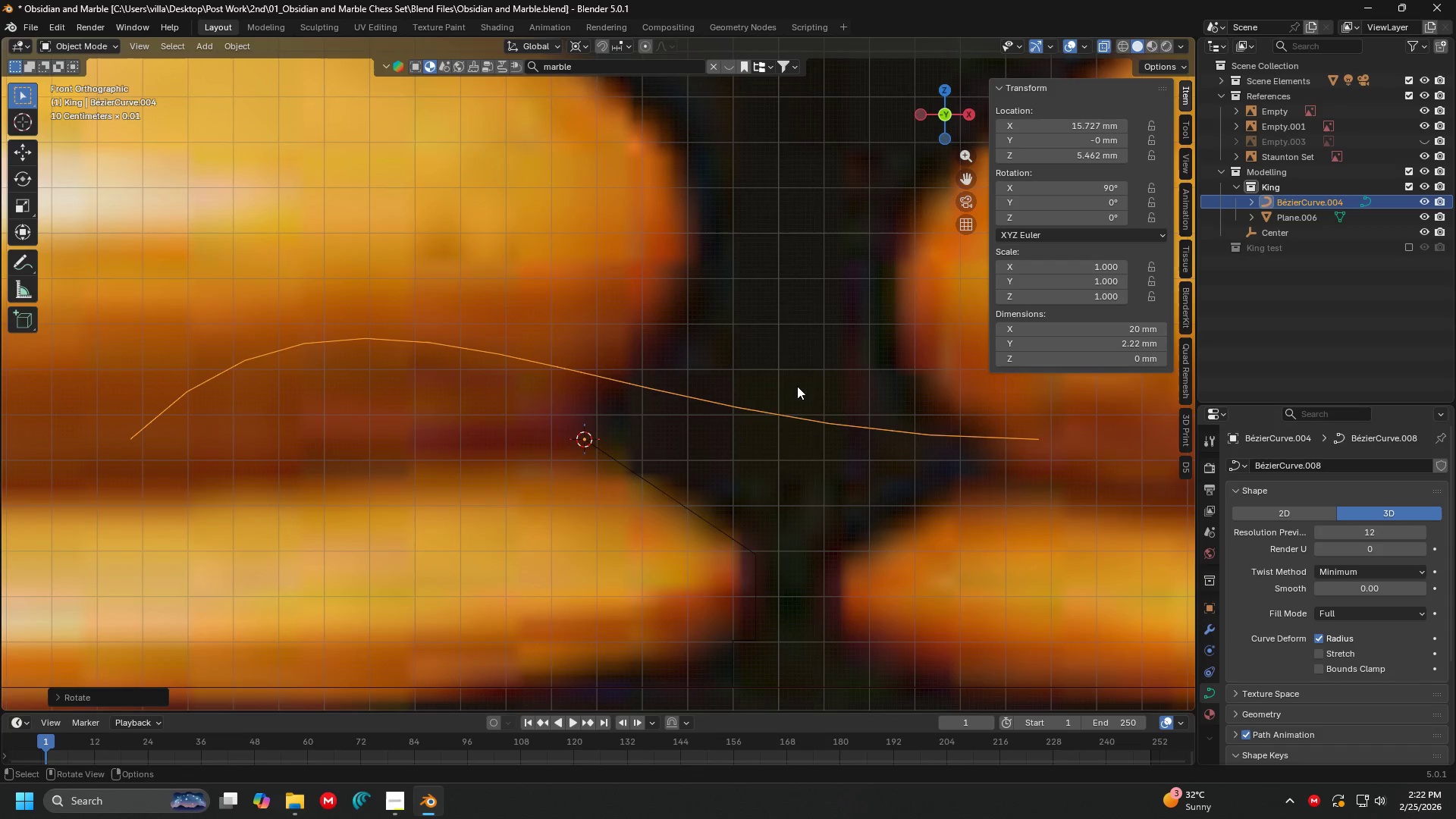 
key(Enter)
 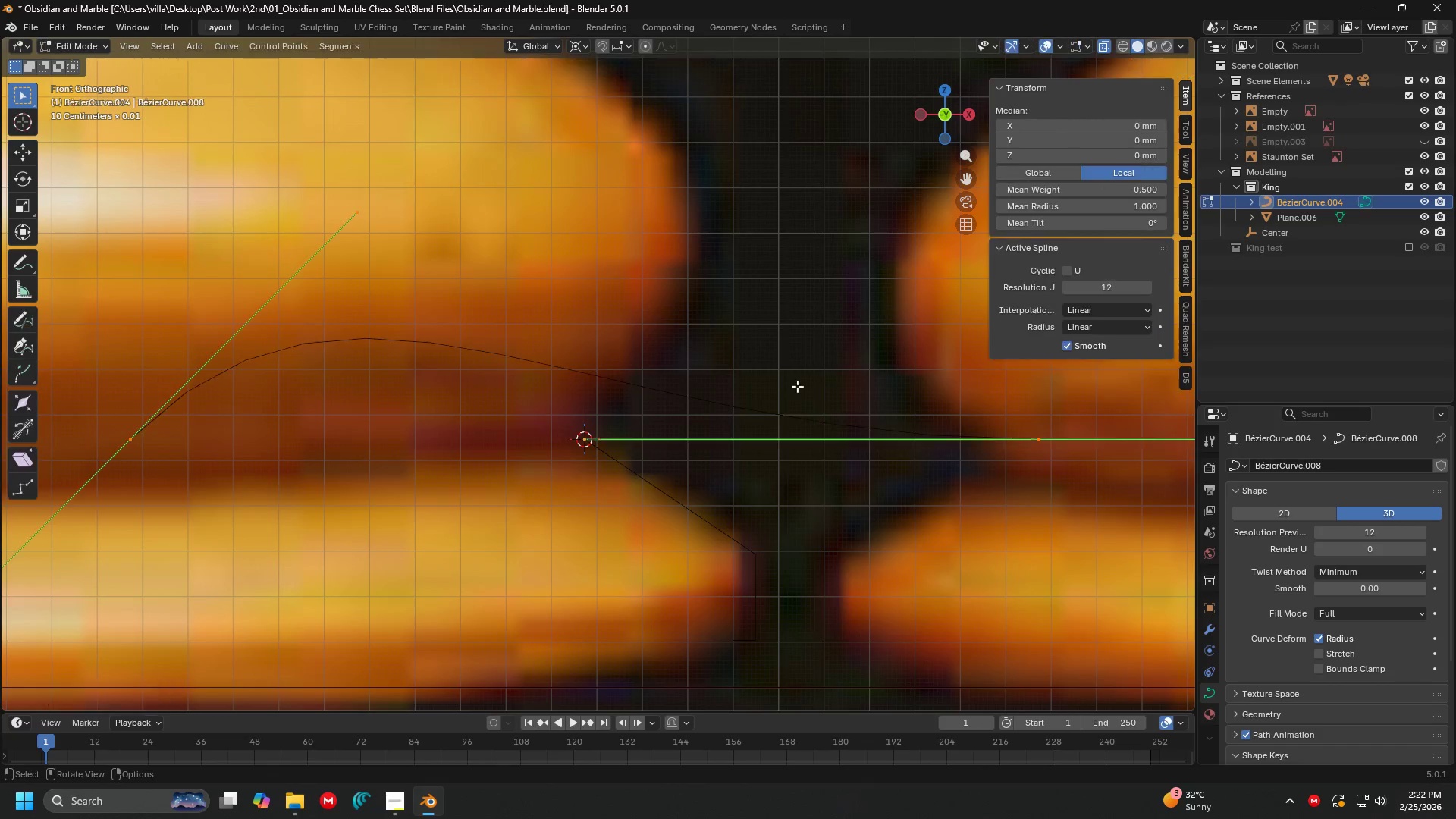 
key(Tab)
 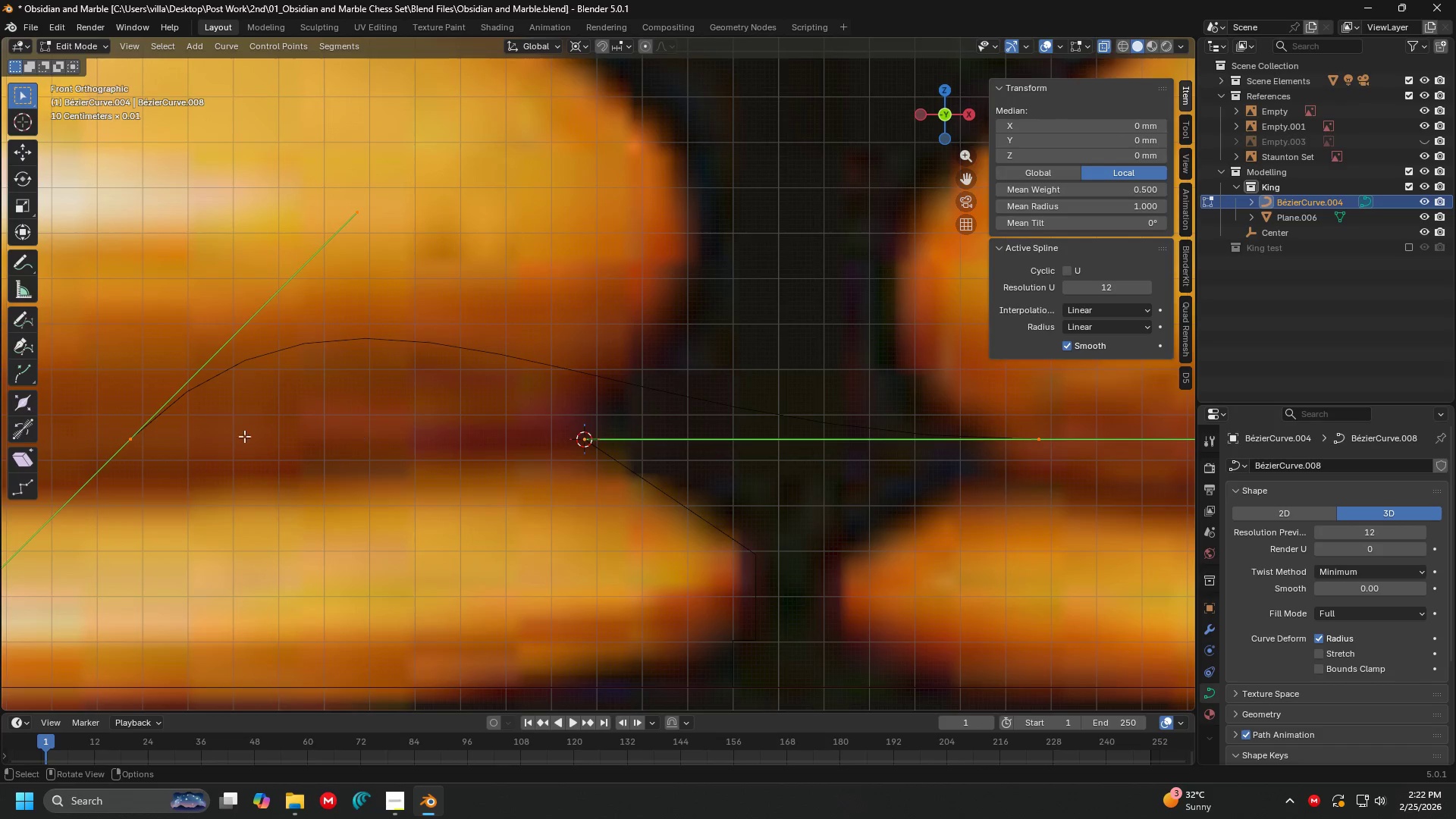 
left_click([145, 444])
 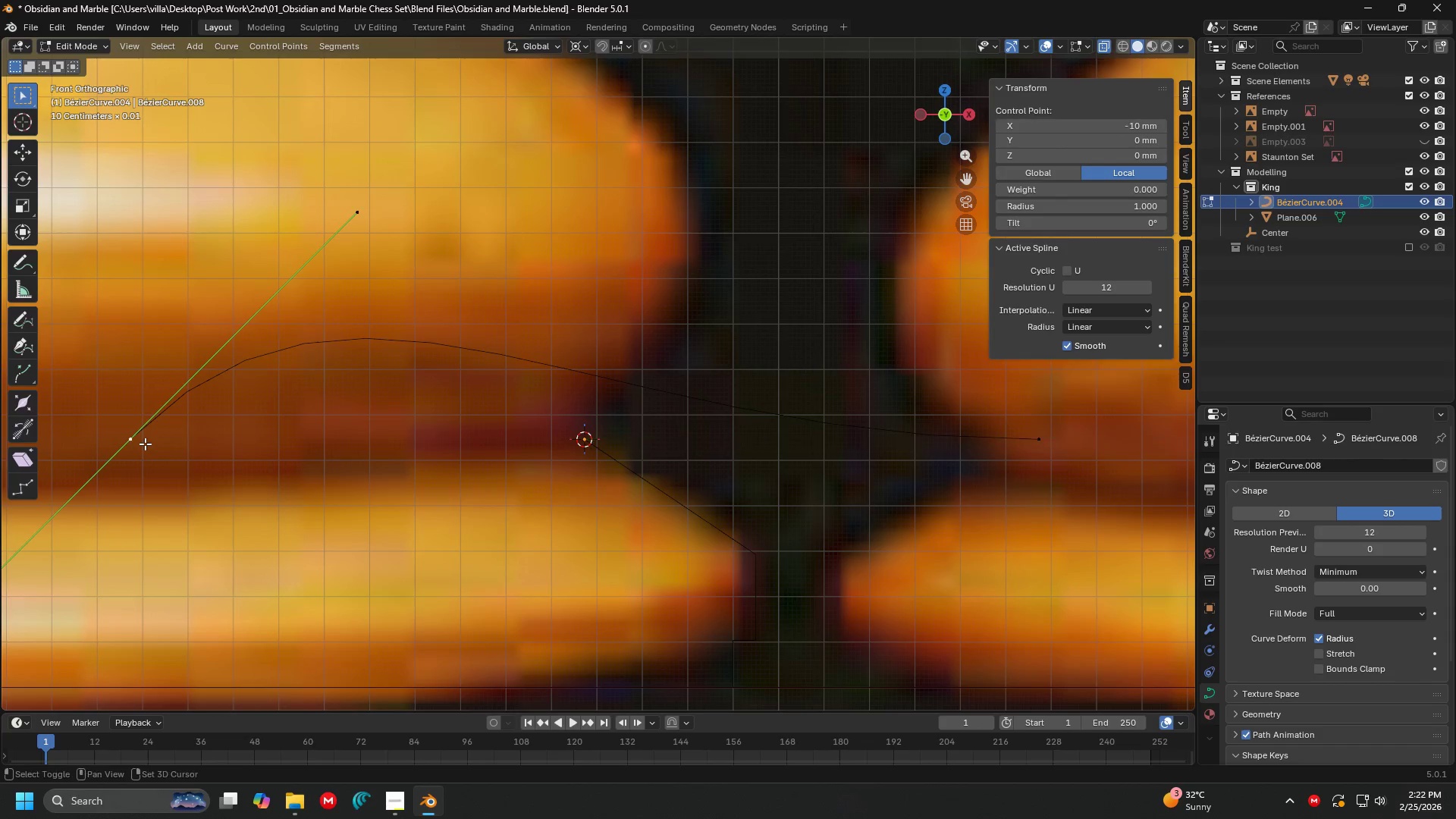 
hold_key(key=ShiftLeft, duration=0.42)
 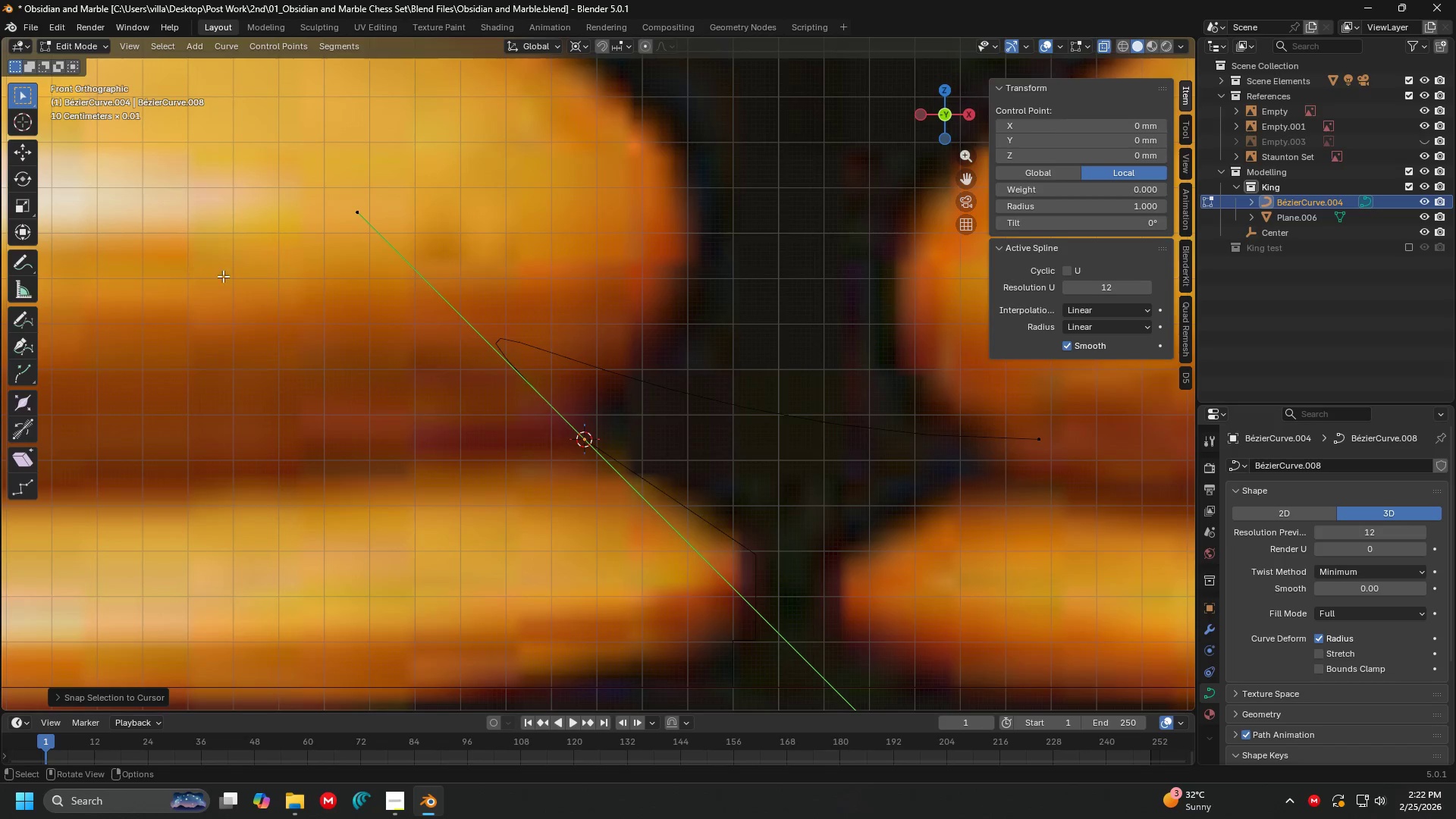 
hold_key(key=S, duration=0.33)
 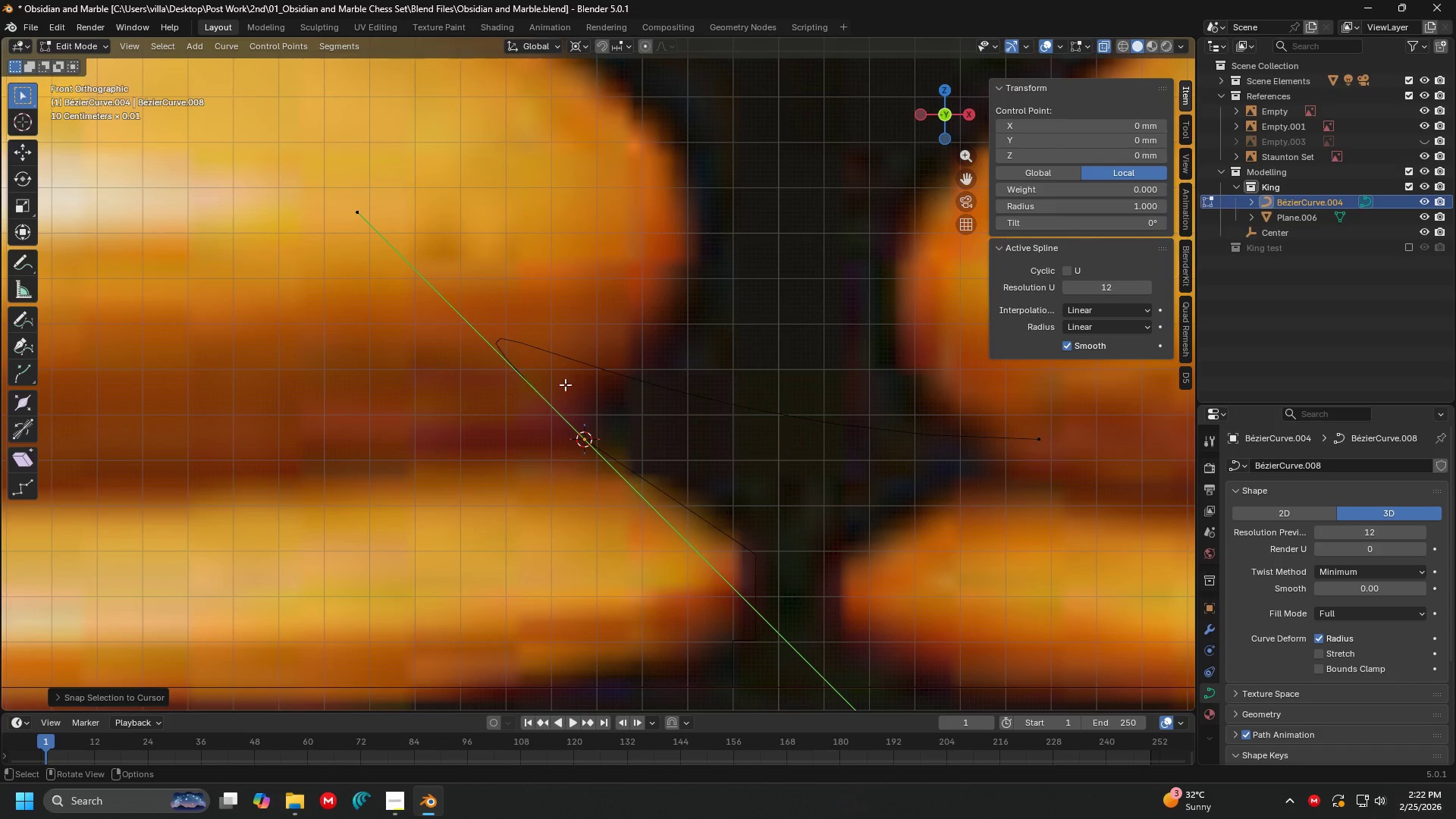 
left_click([565, 438])
 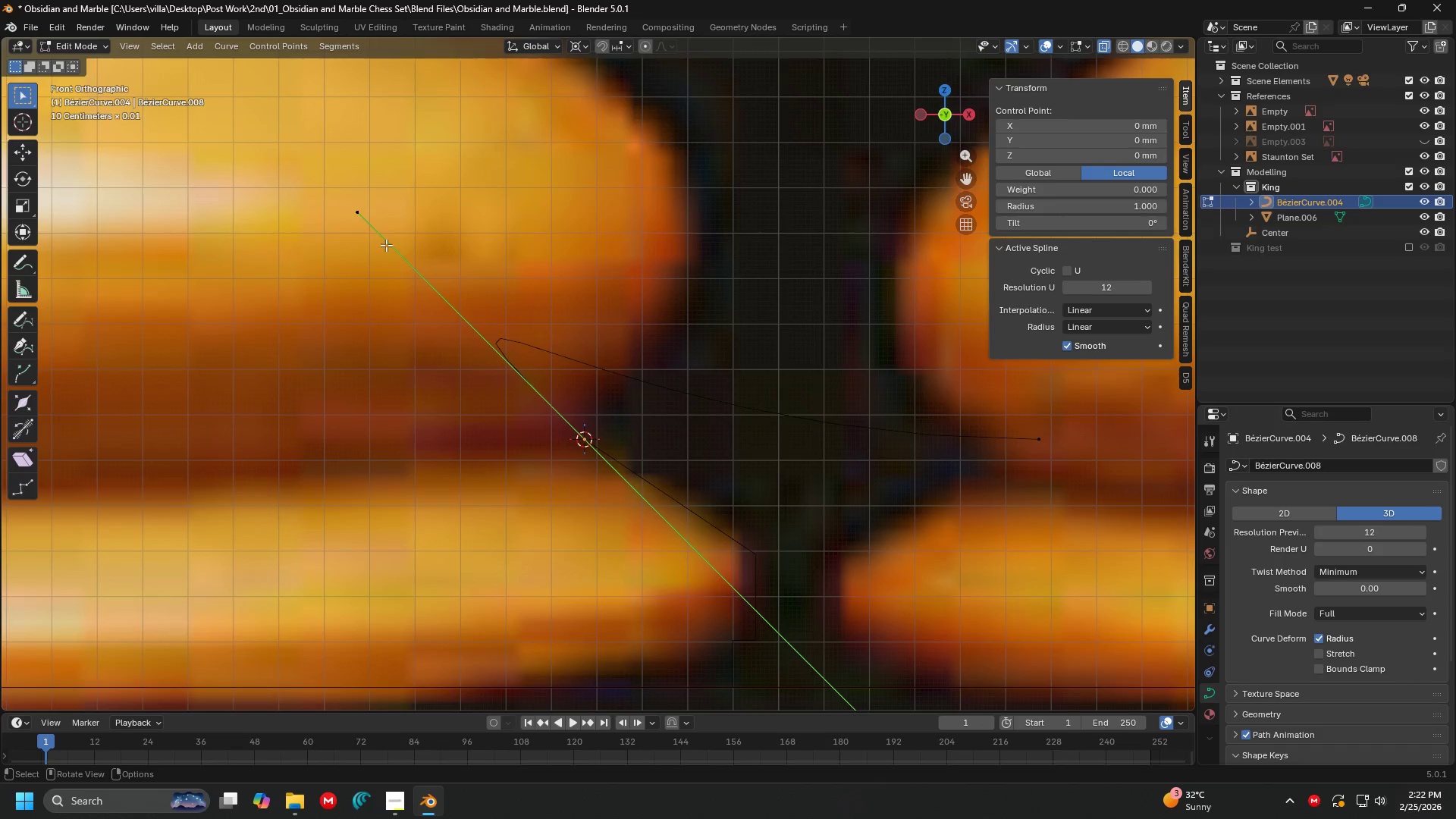 
left_click([375, 235])
 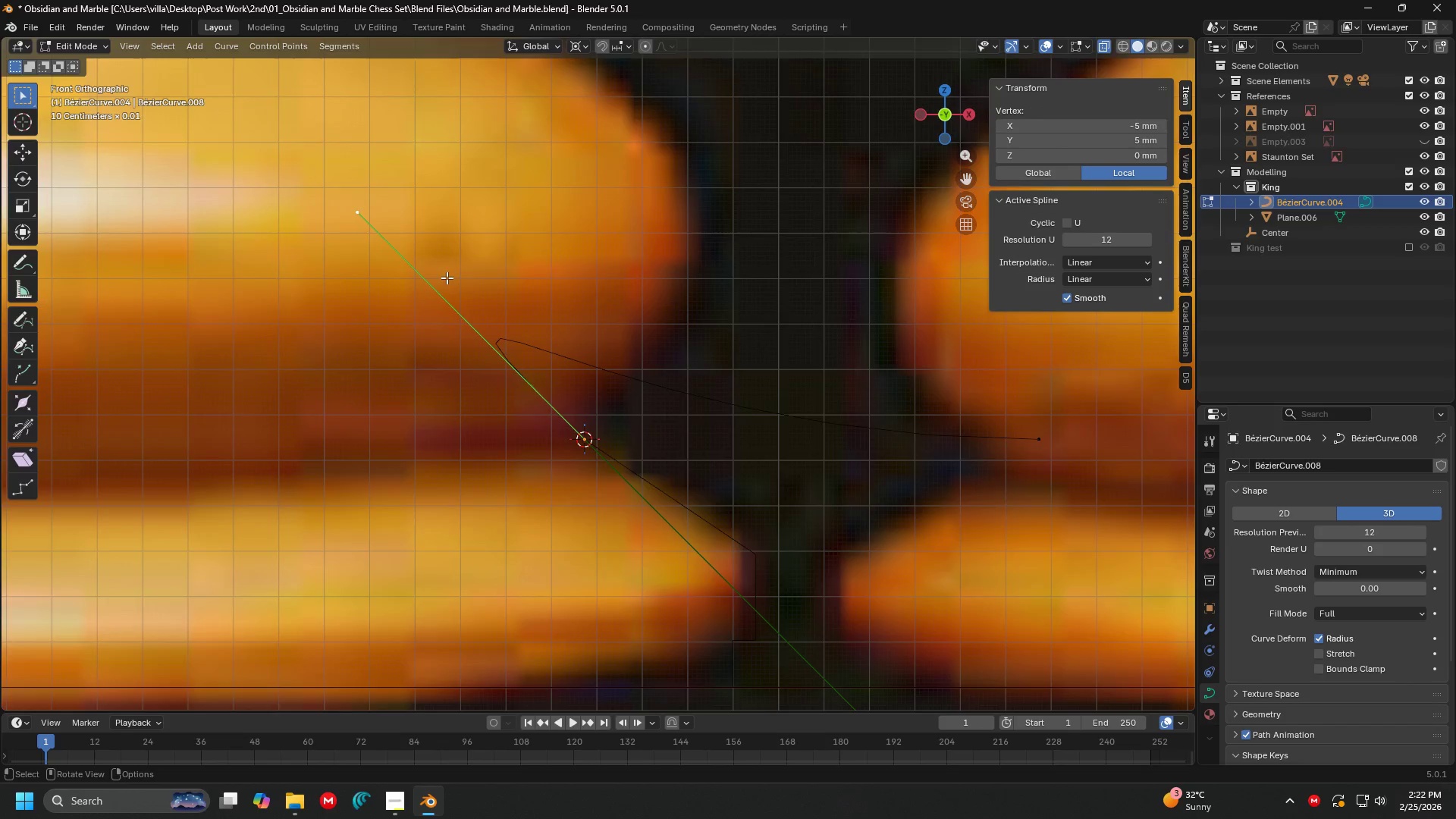 
key(Shift+ShiftLeft)
 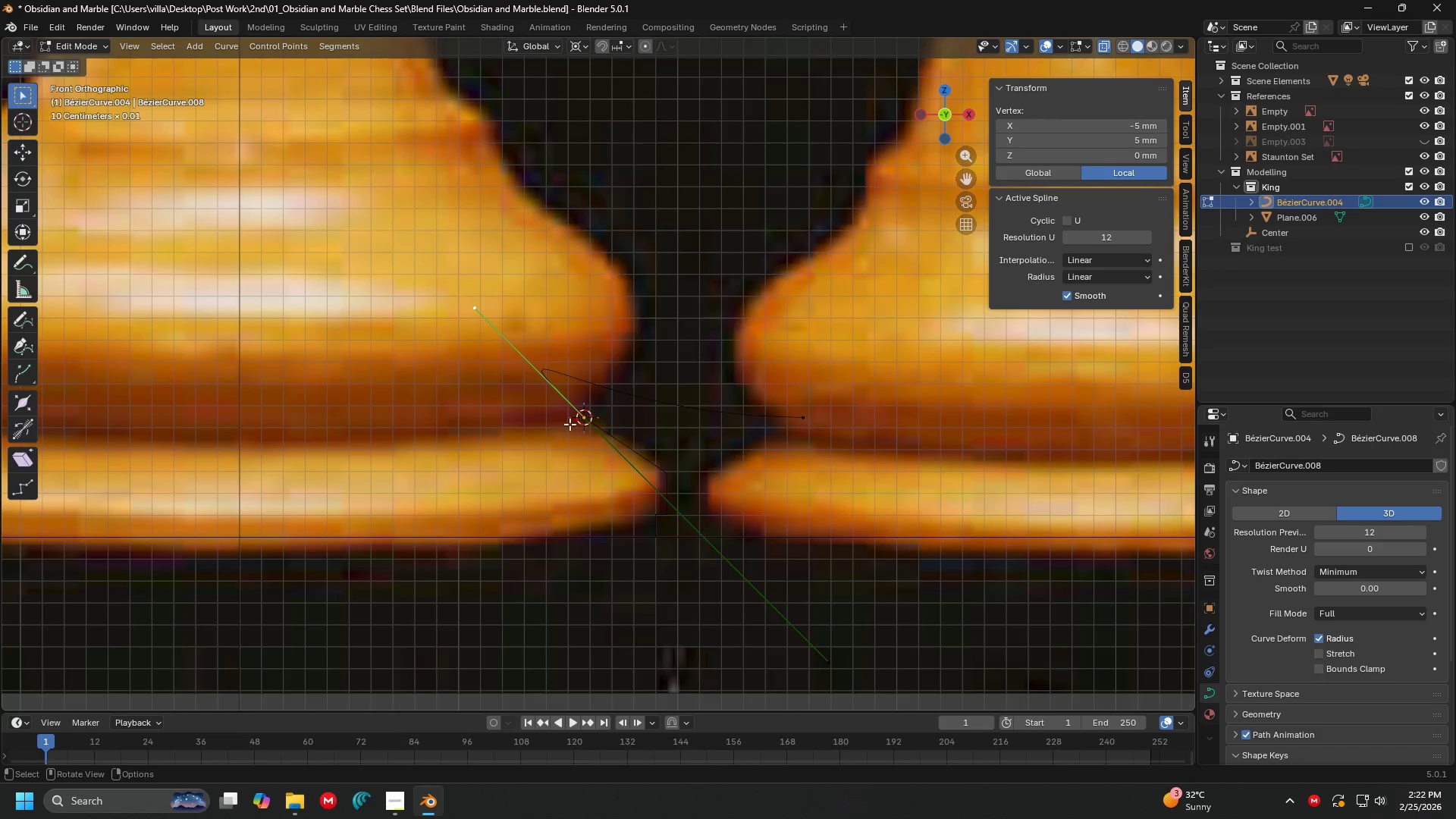 
scroll: coordinate [515, 318], scroll_direction: down, amount: 4.0
 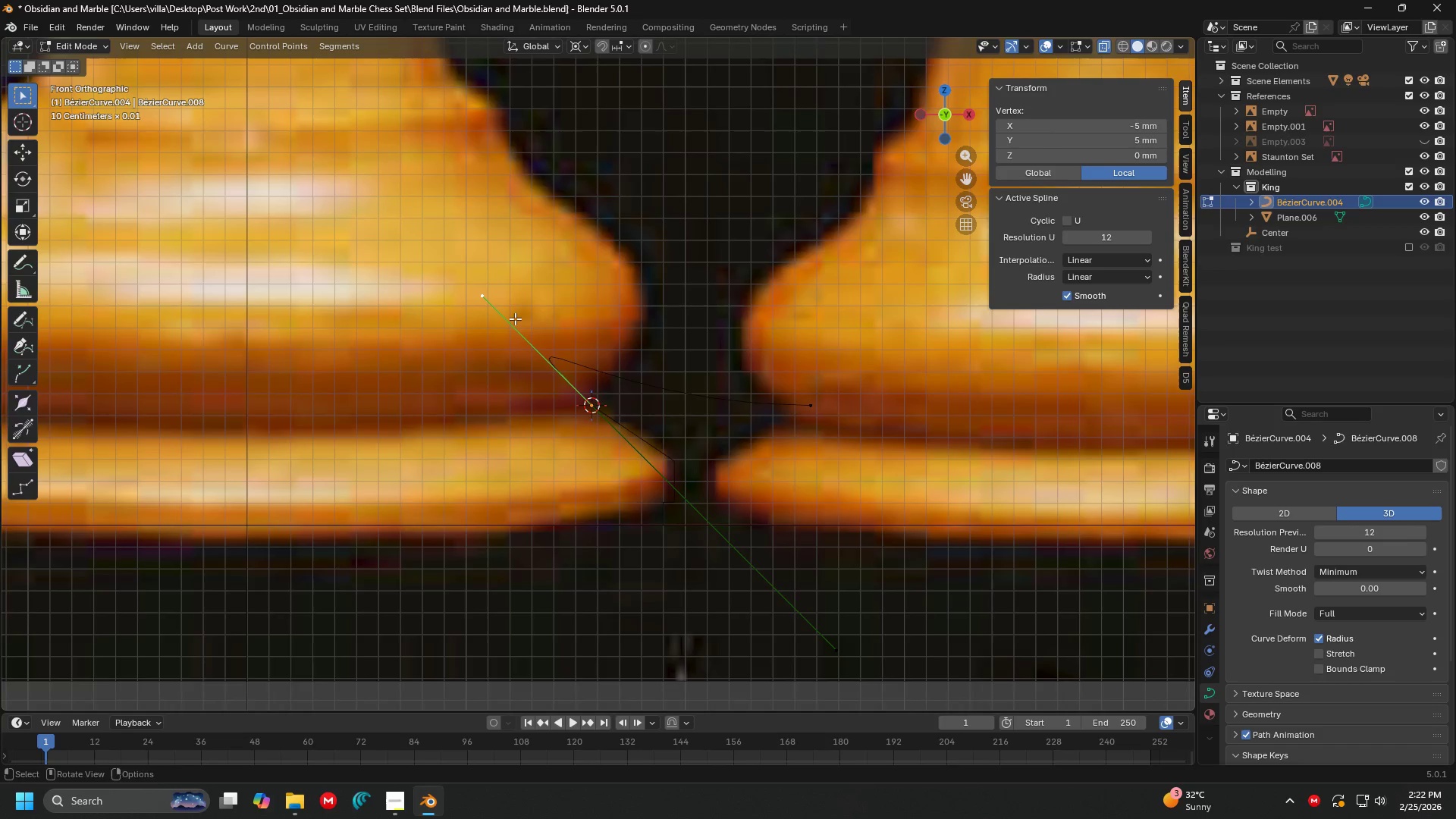 
key(R)
 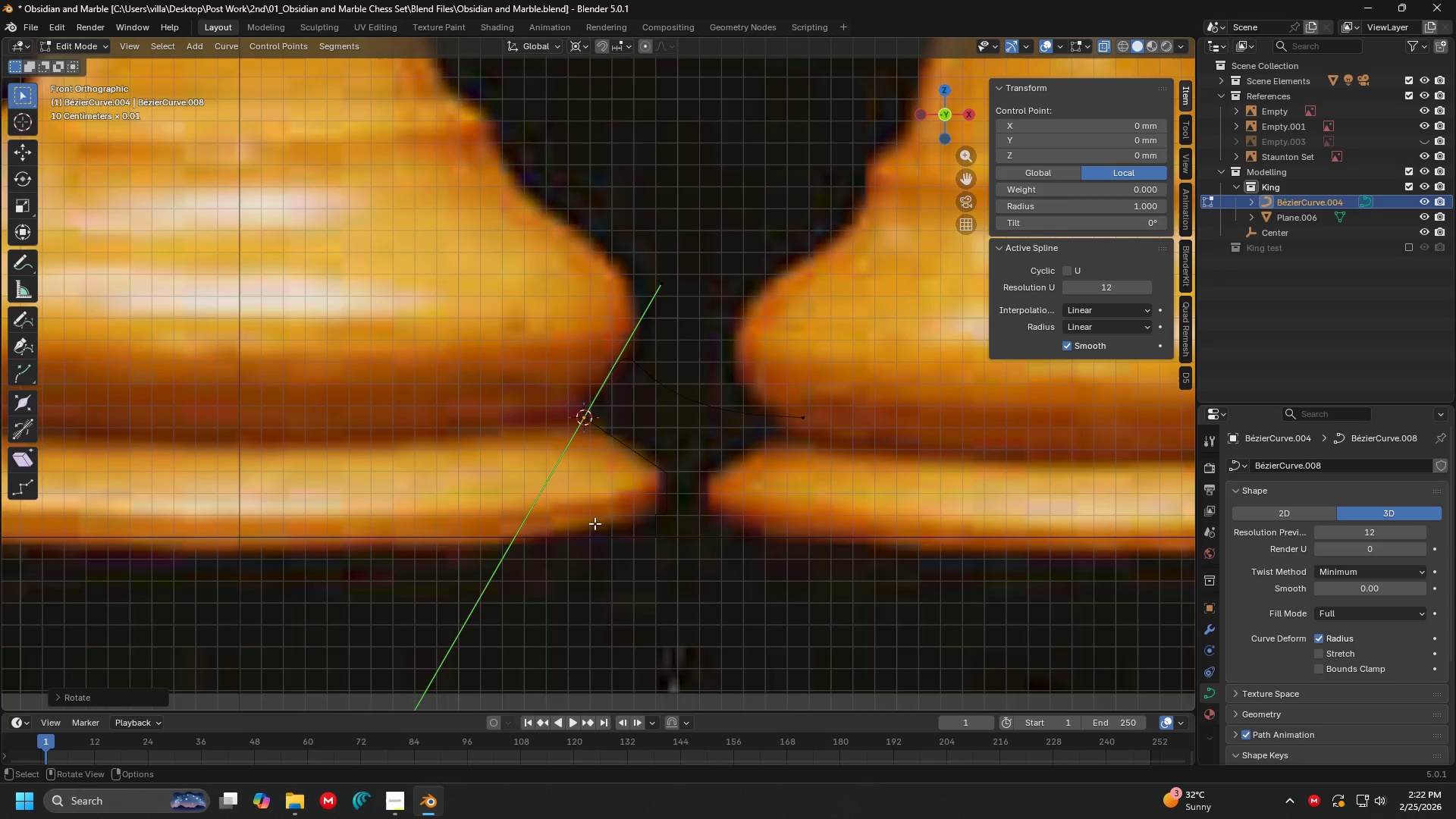 
double_click([832, 411])
 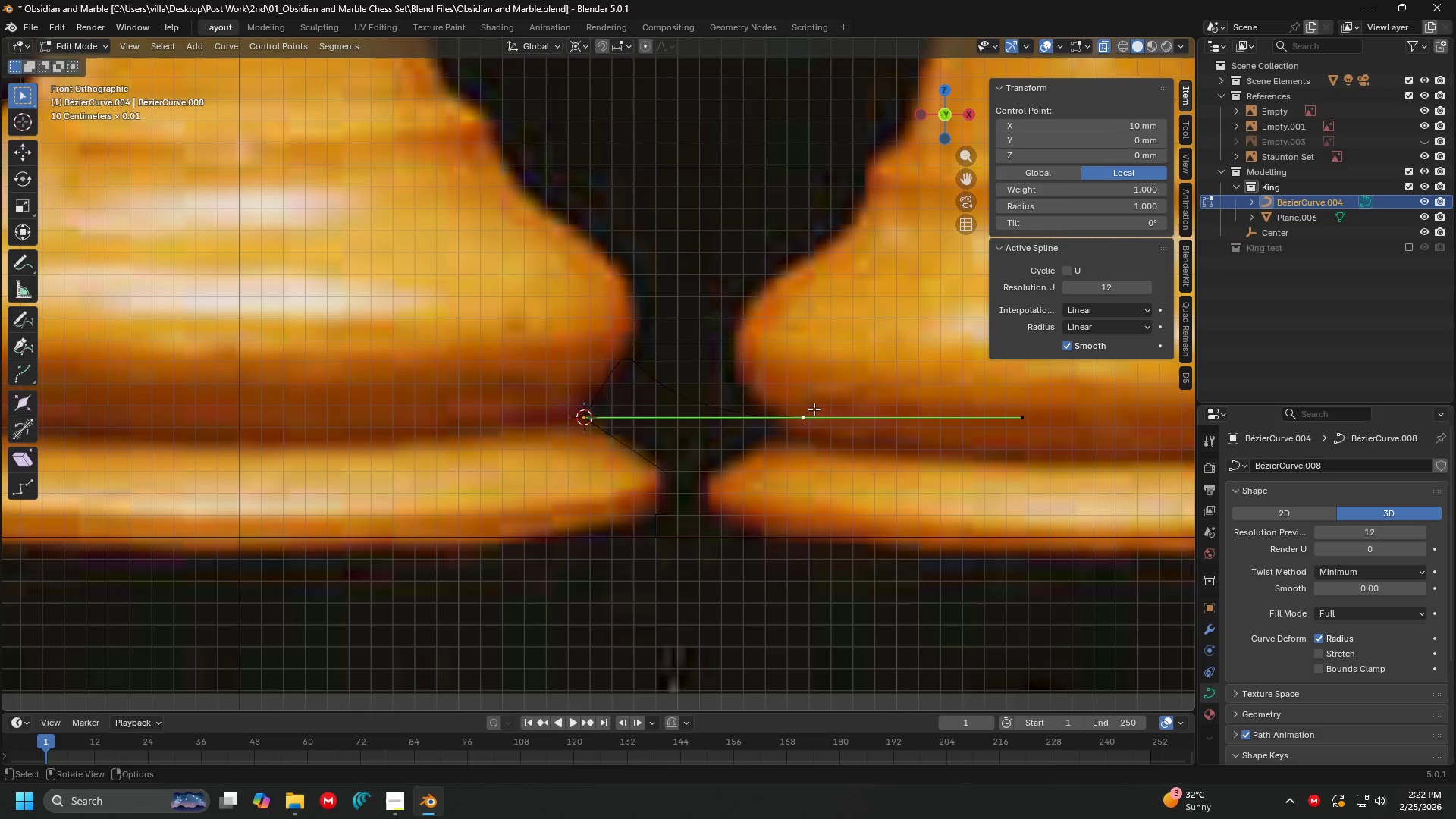 
key(G)
 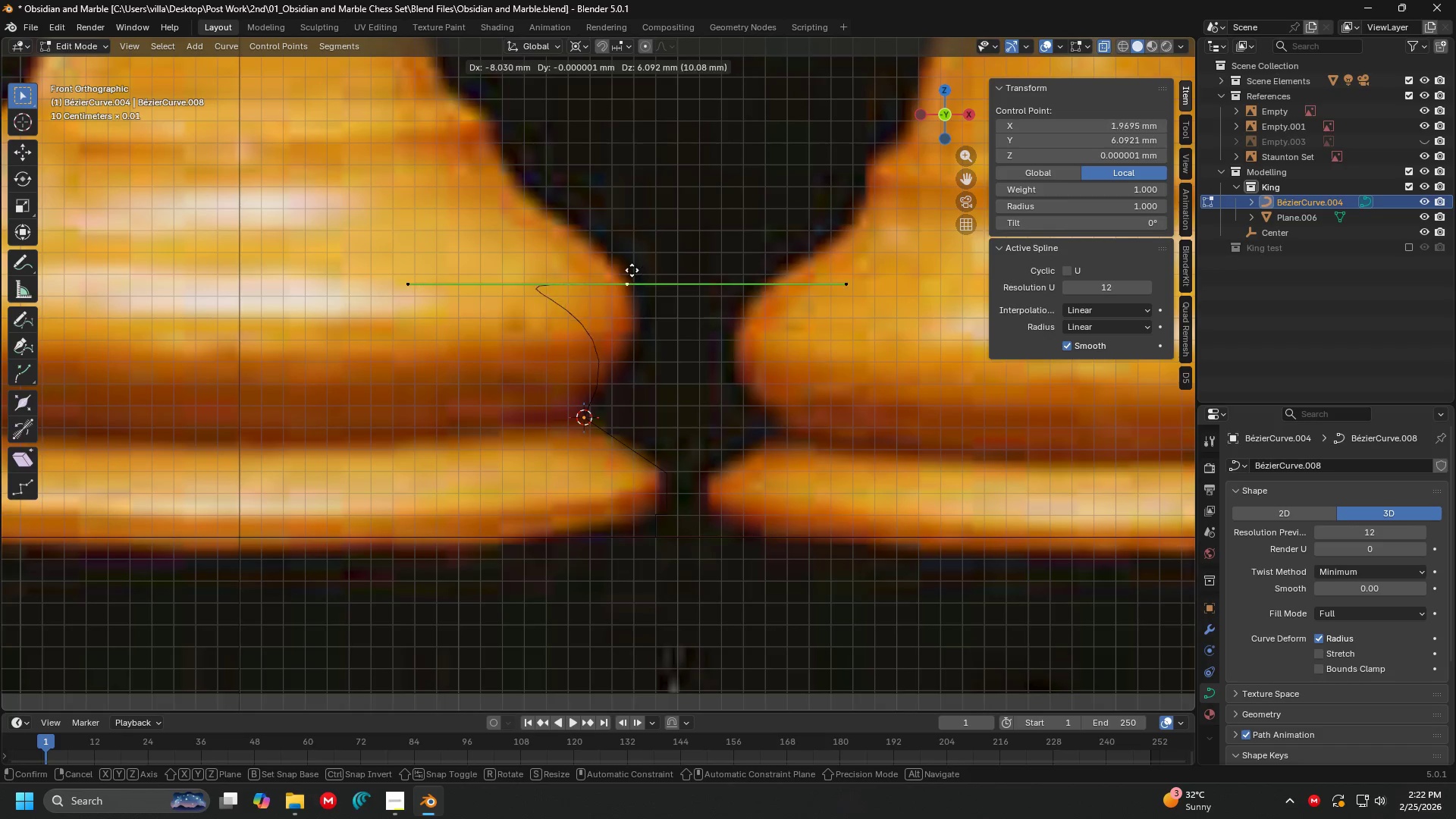 
left_click([628, 270])
 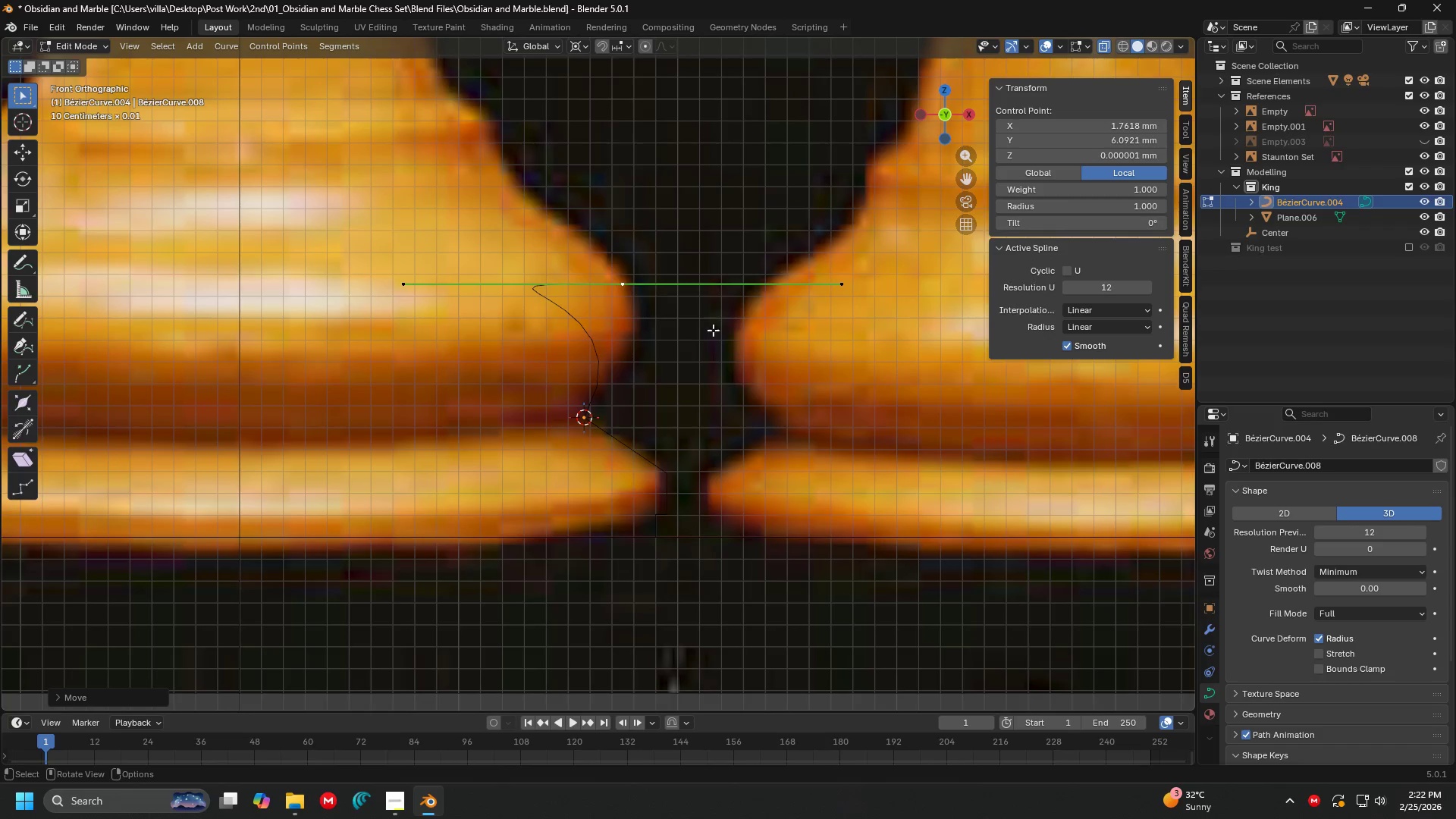 
key(R)
 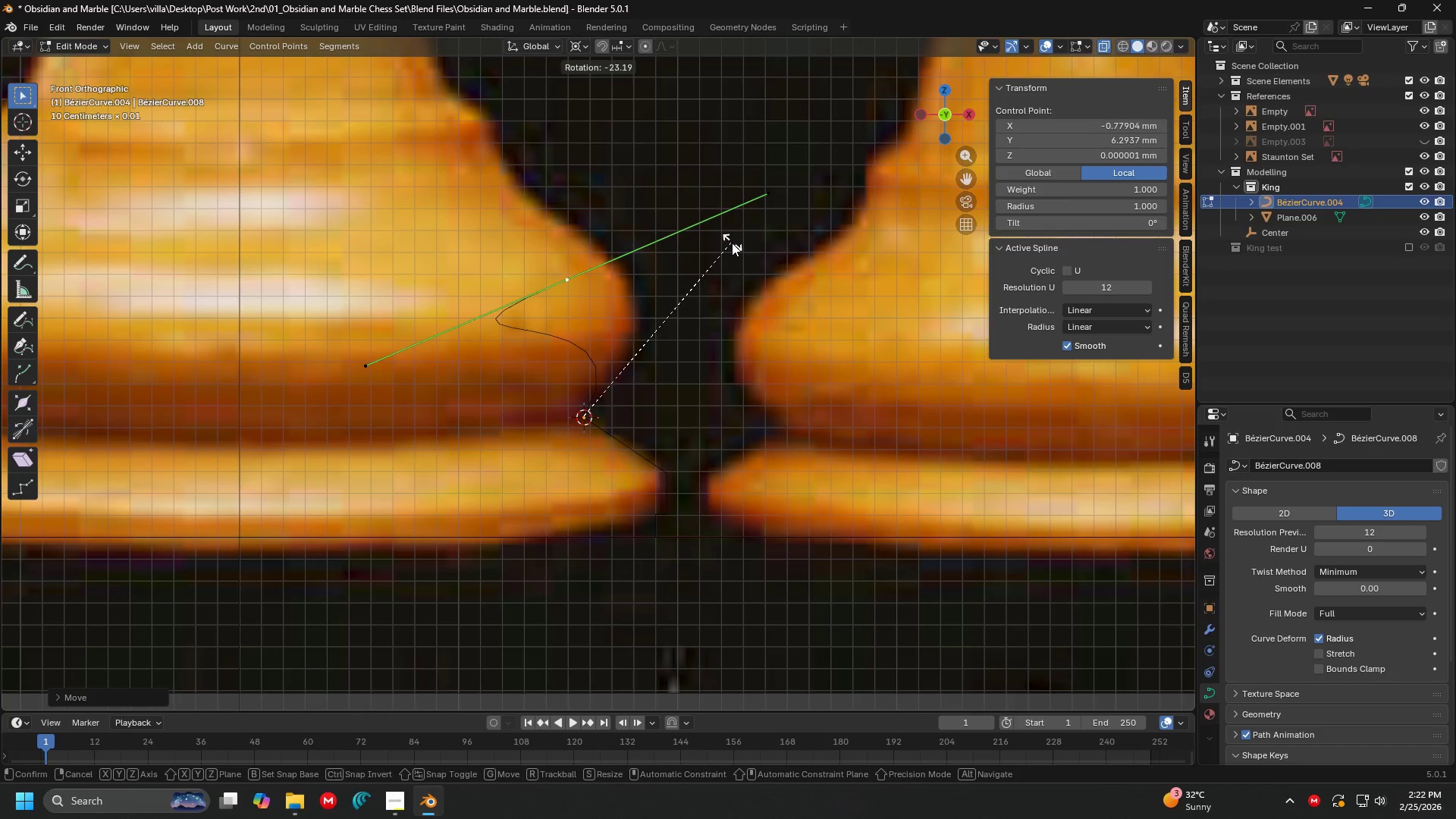 
key(Escape)
 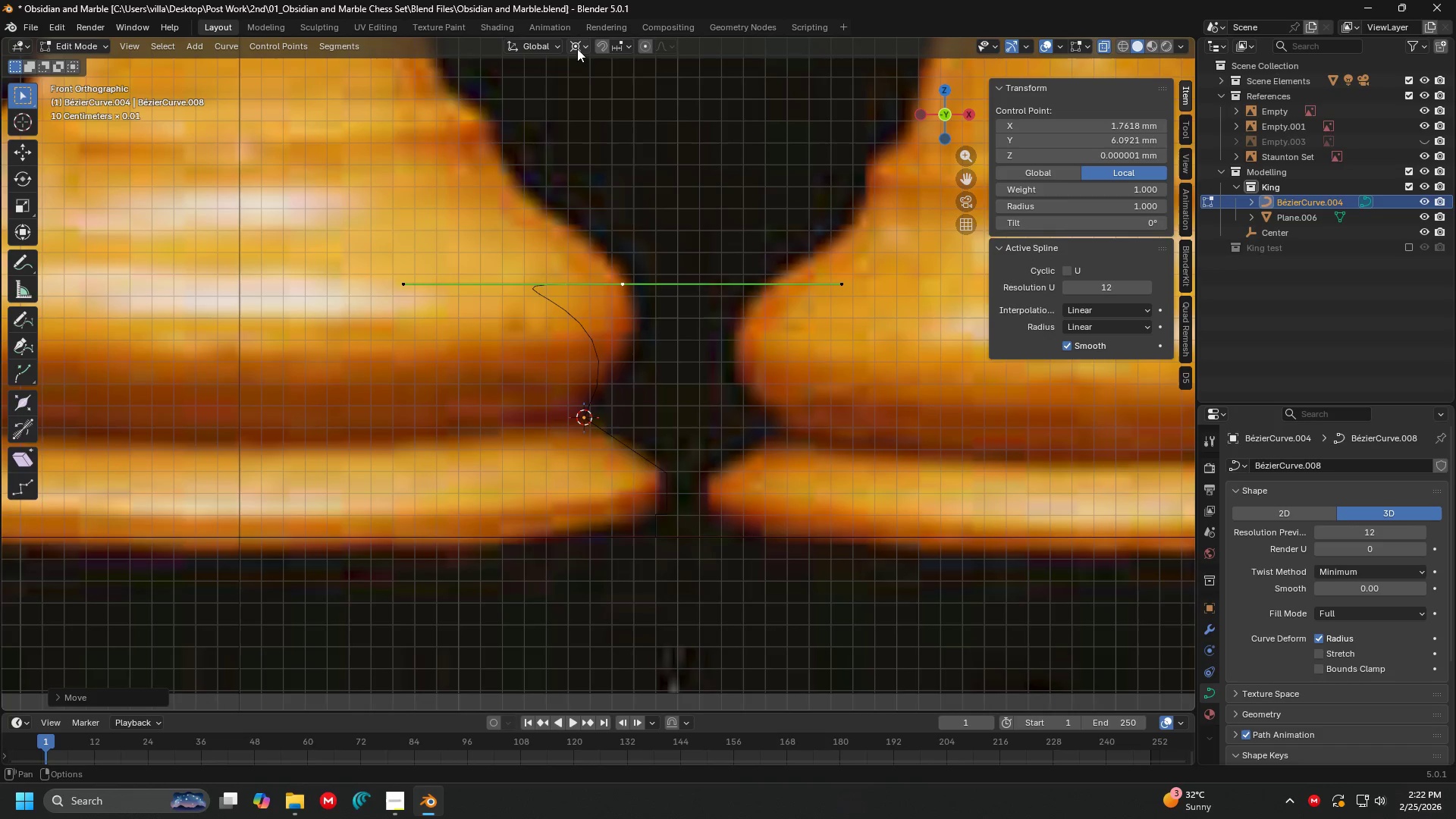 
left_click([577, 49])
 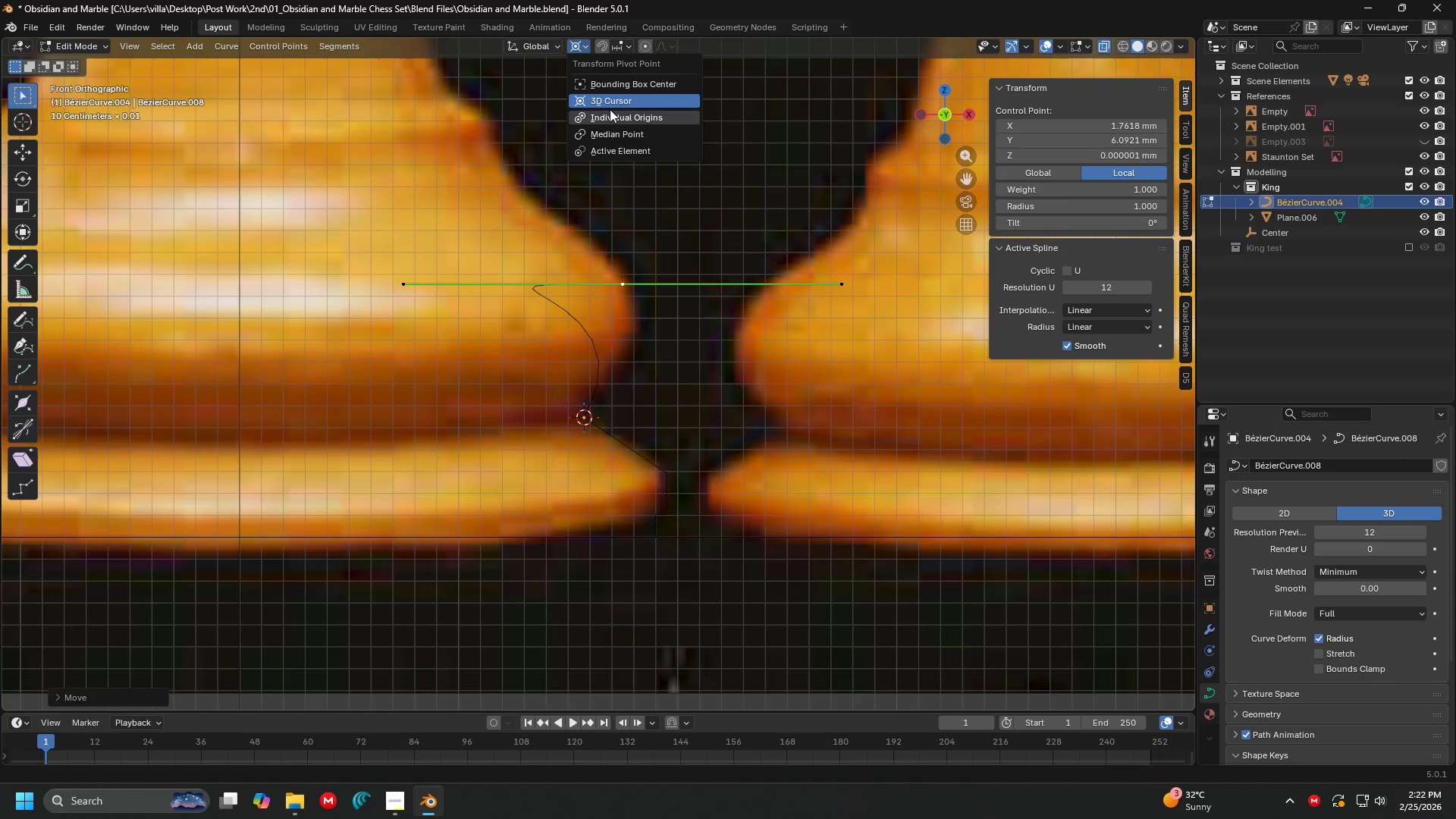 
left_click([610, 112])
 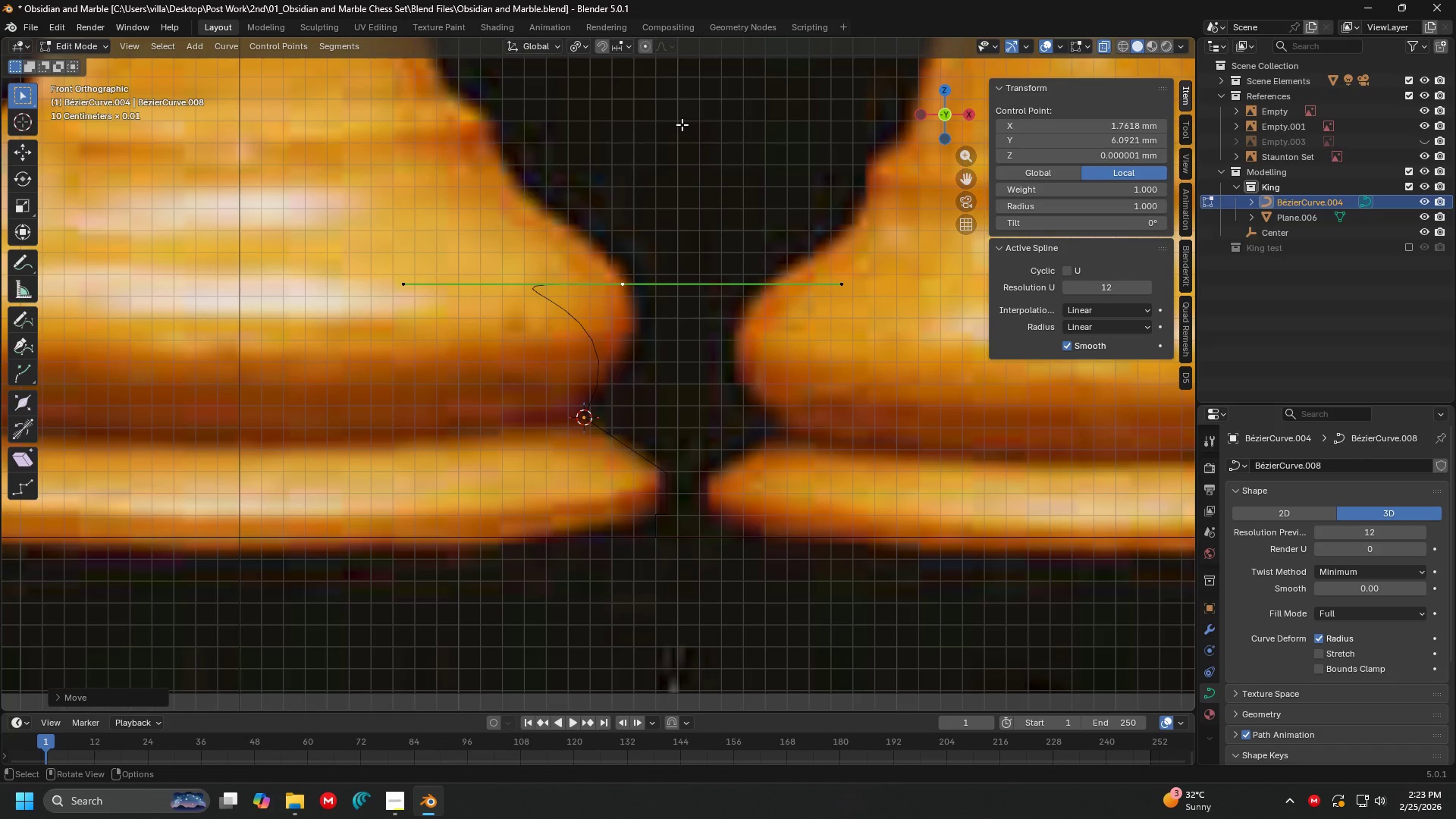 
wait(17.8)
 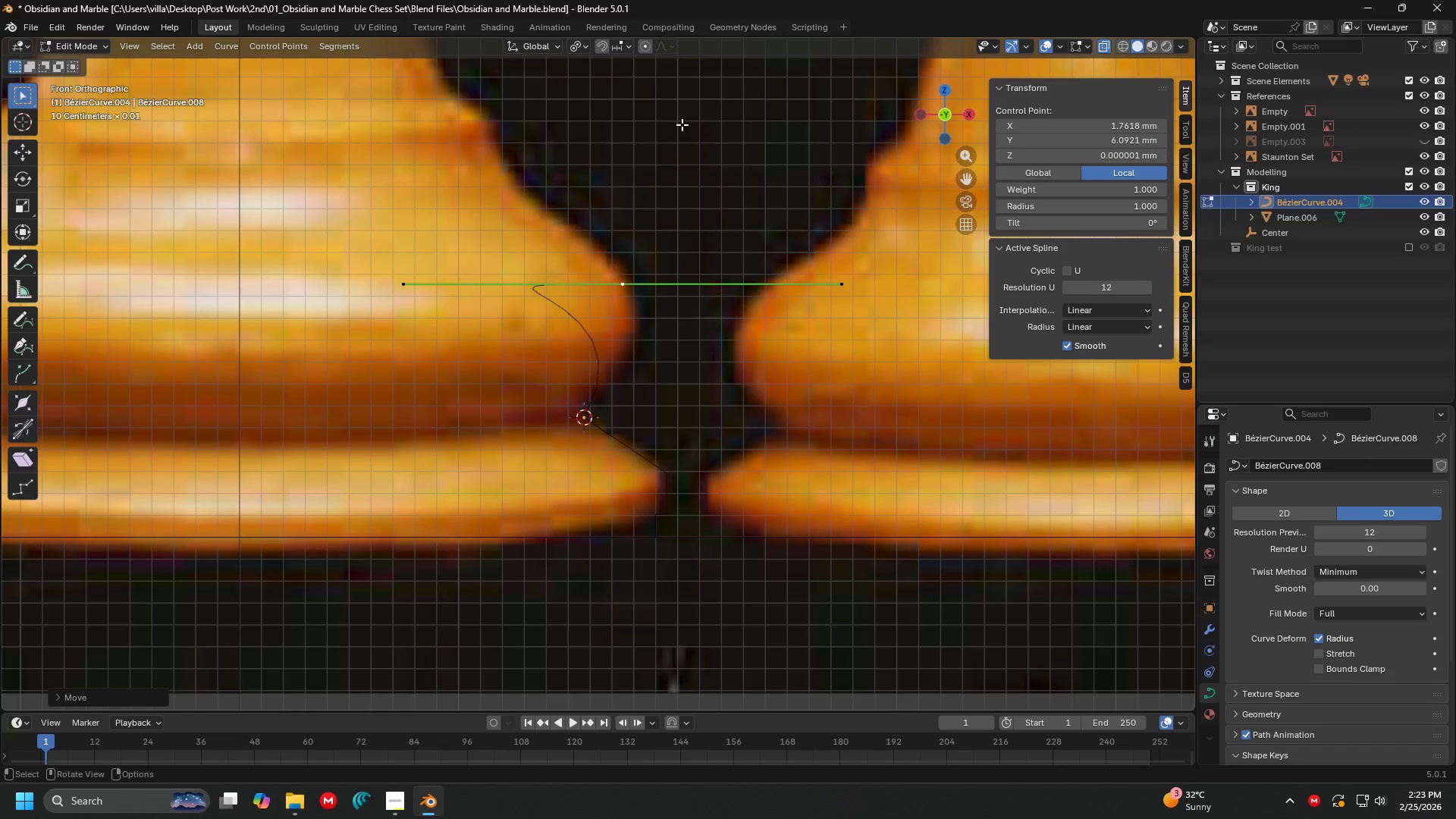 
type(rx)
 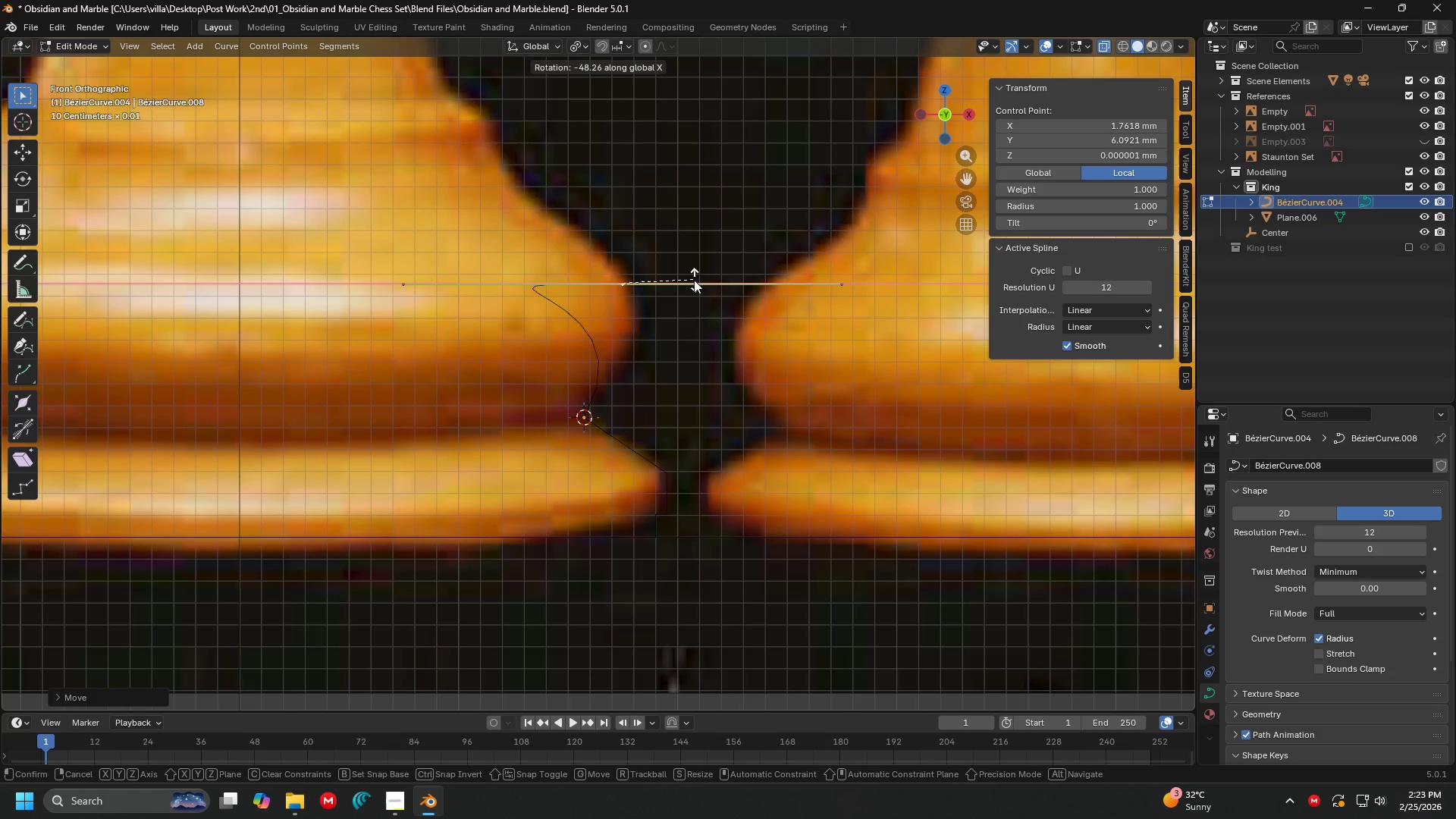 
key(Y)
 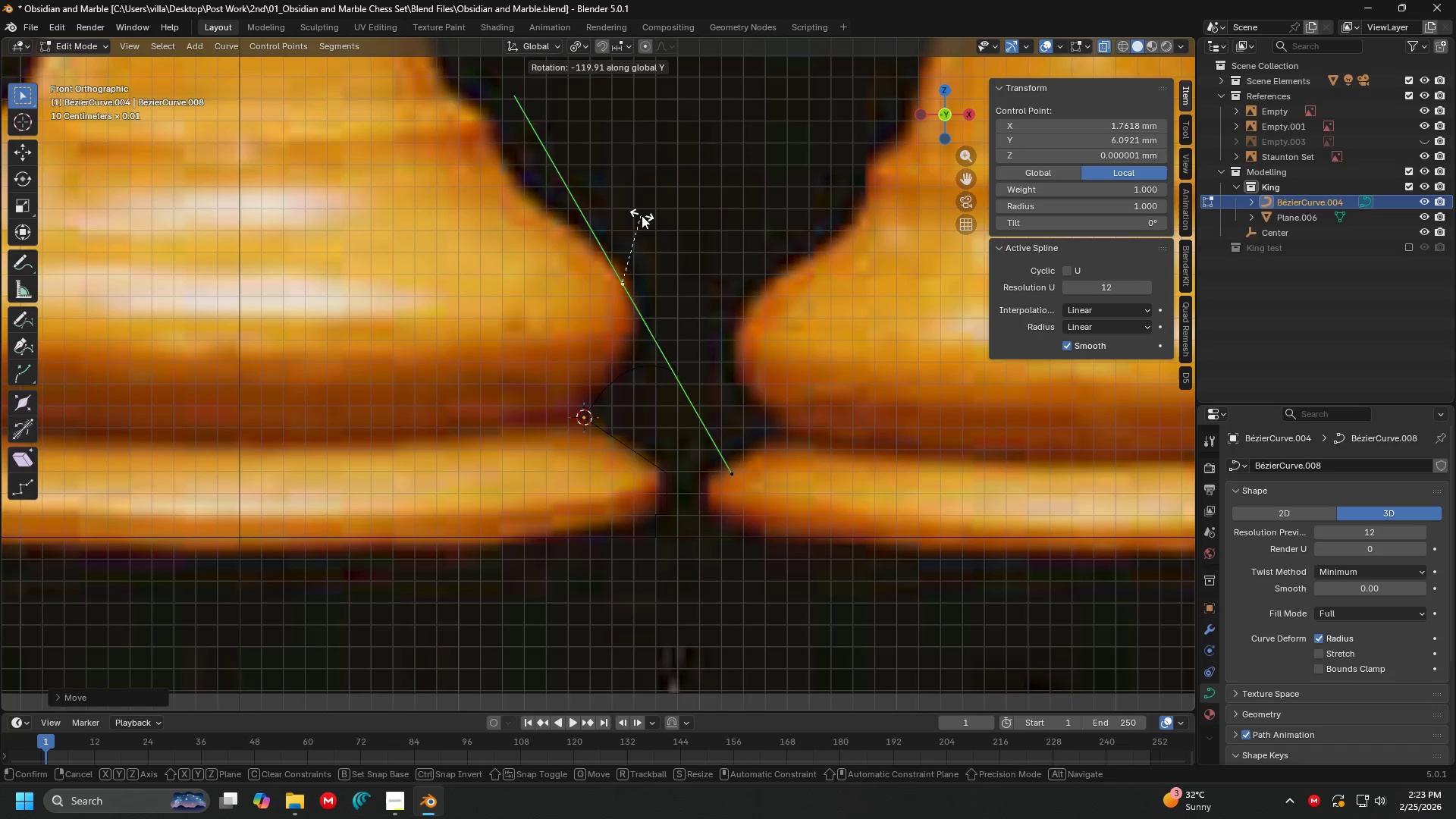 
type(gg)
 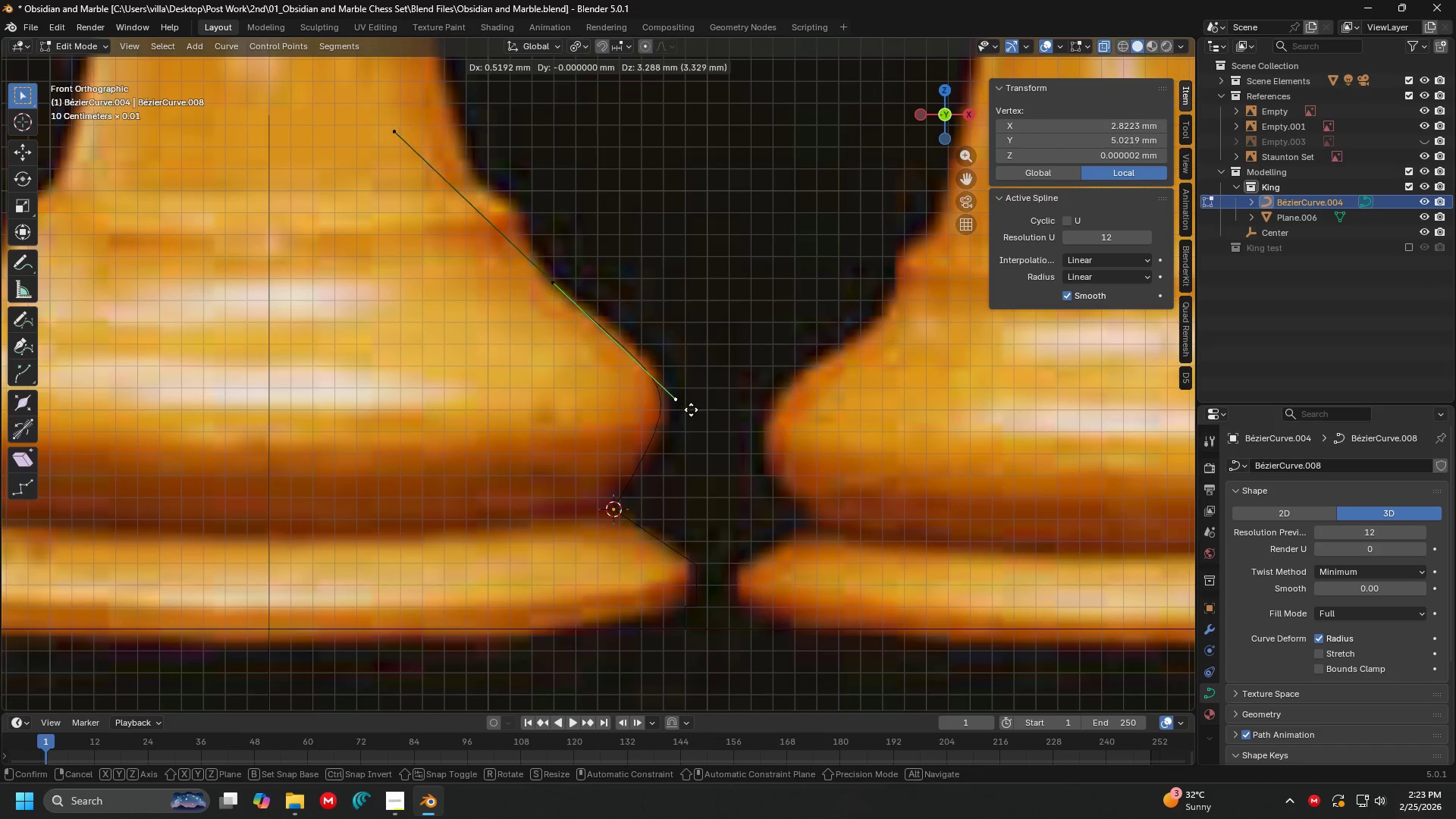 
left_click_drag(start_coordinate=[582, 268], to_coordinate=[583, 271])
 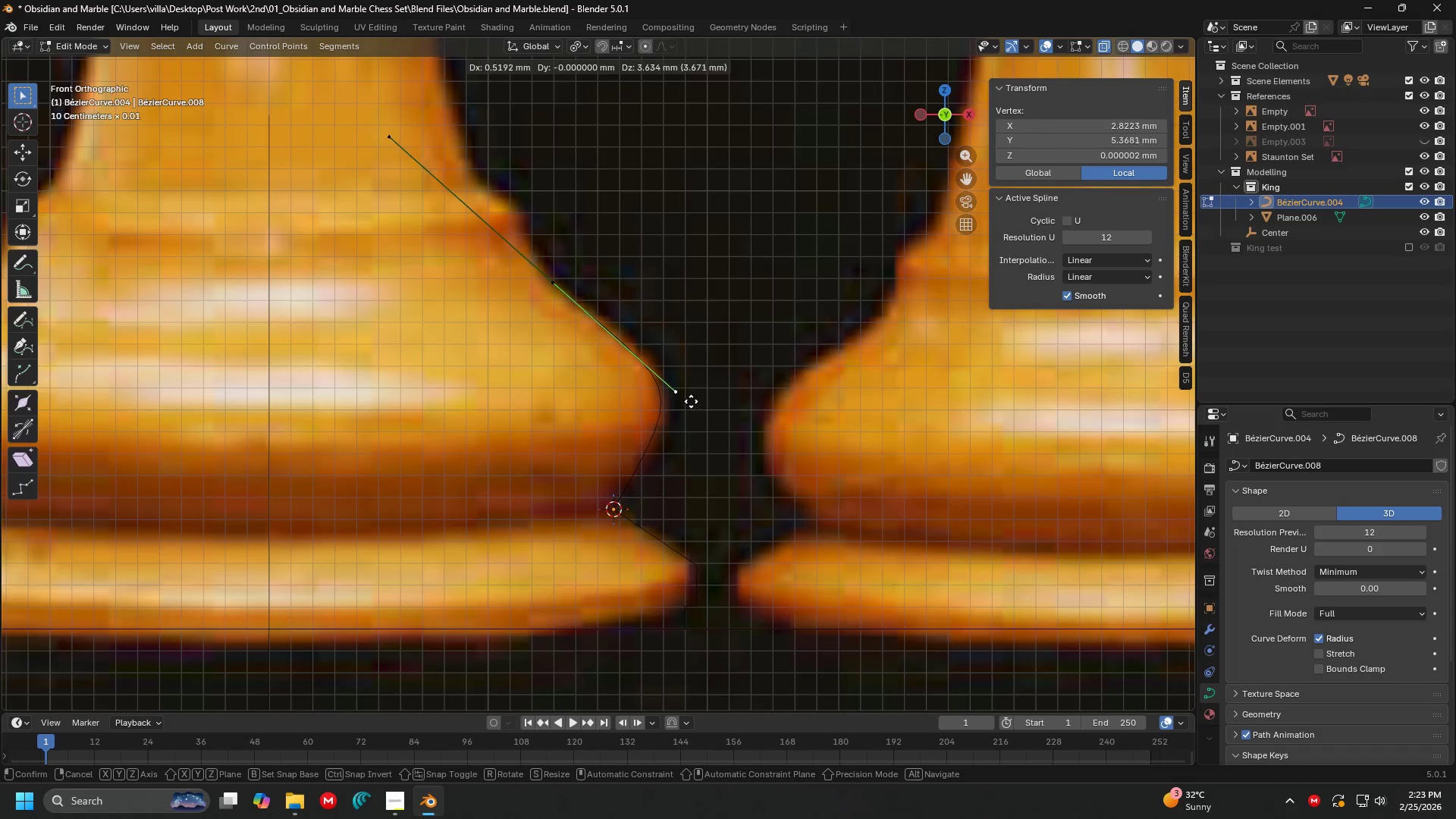 
left_click([696, 401])
 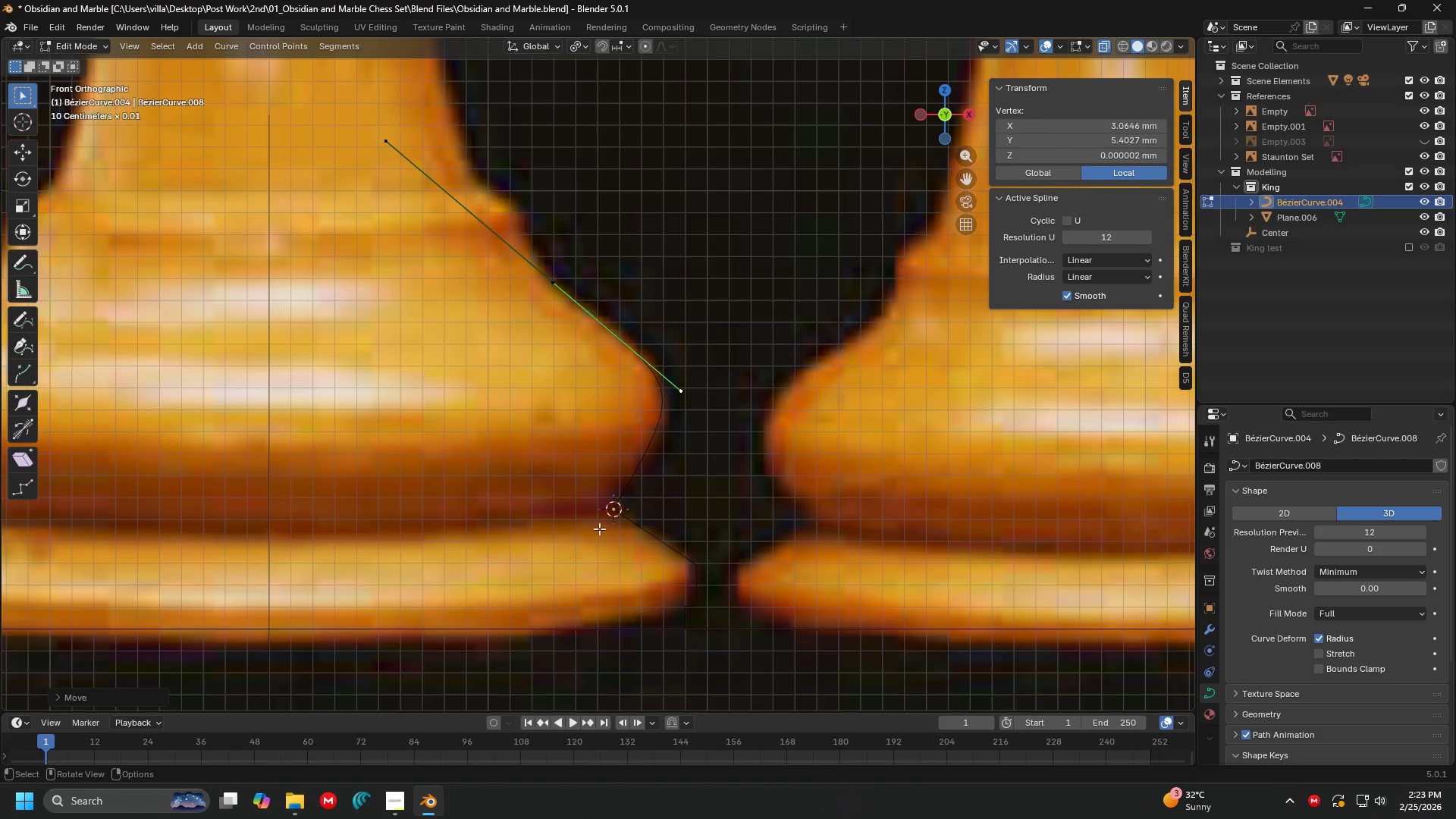 
left_click([610, 505])
 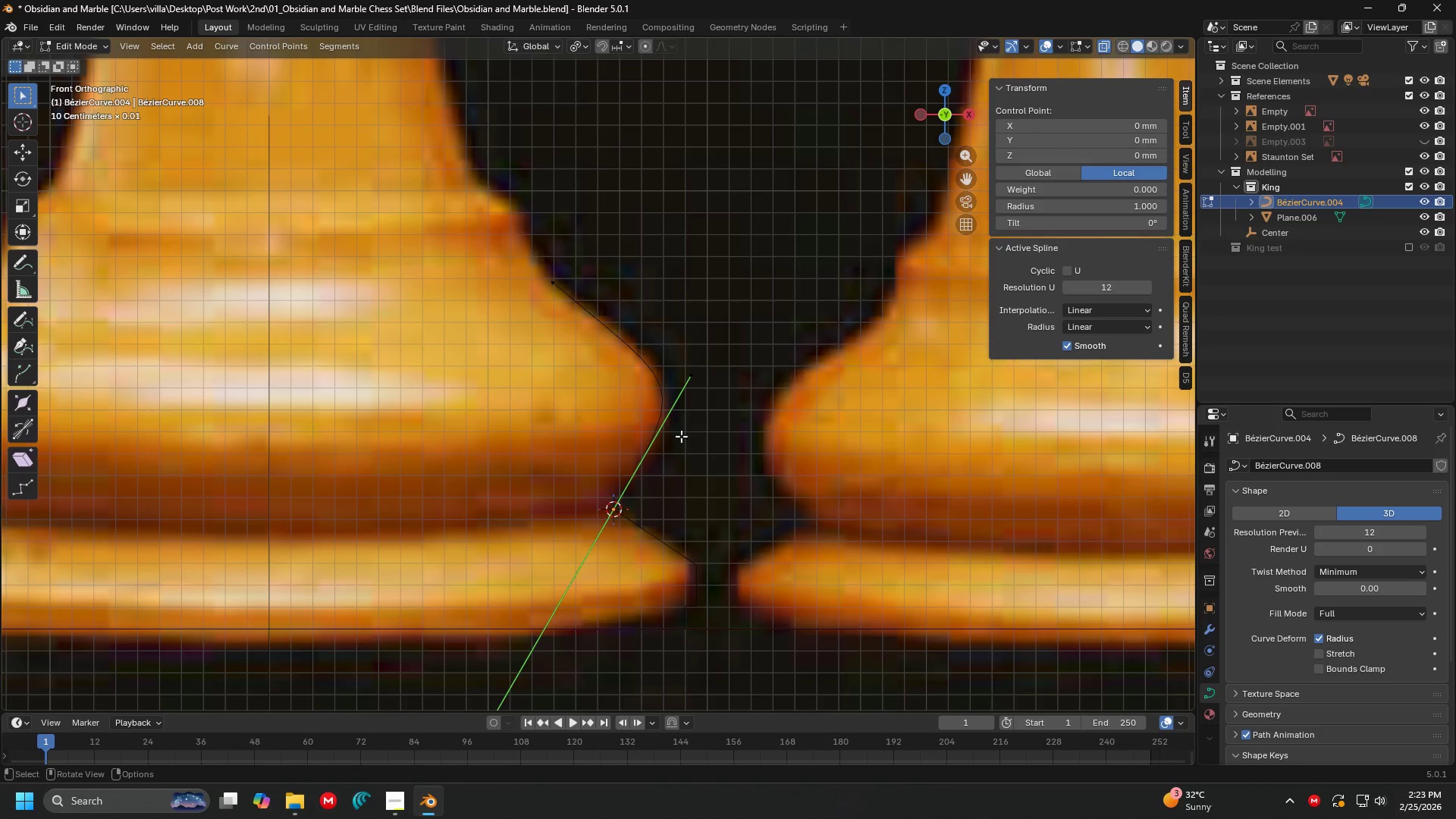 
left_click([687, 392])
 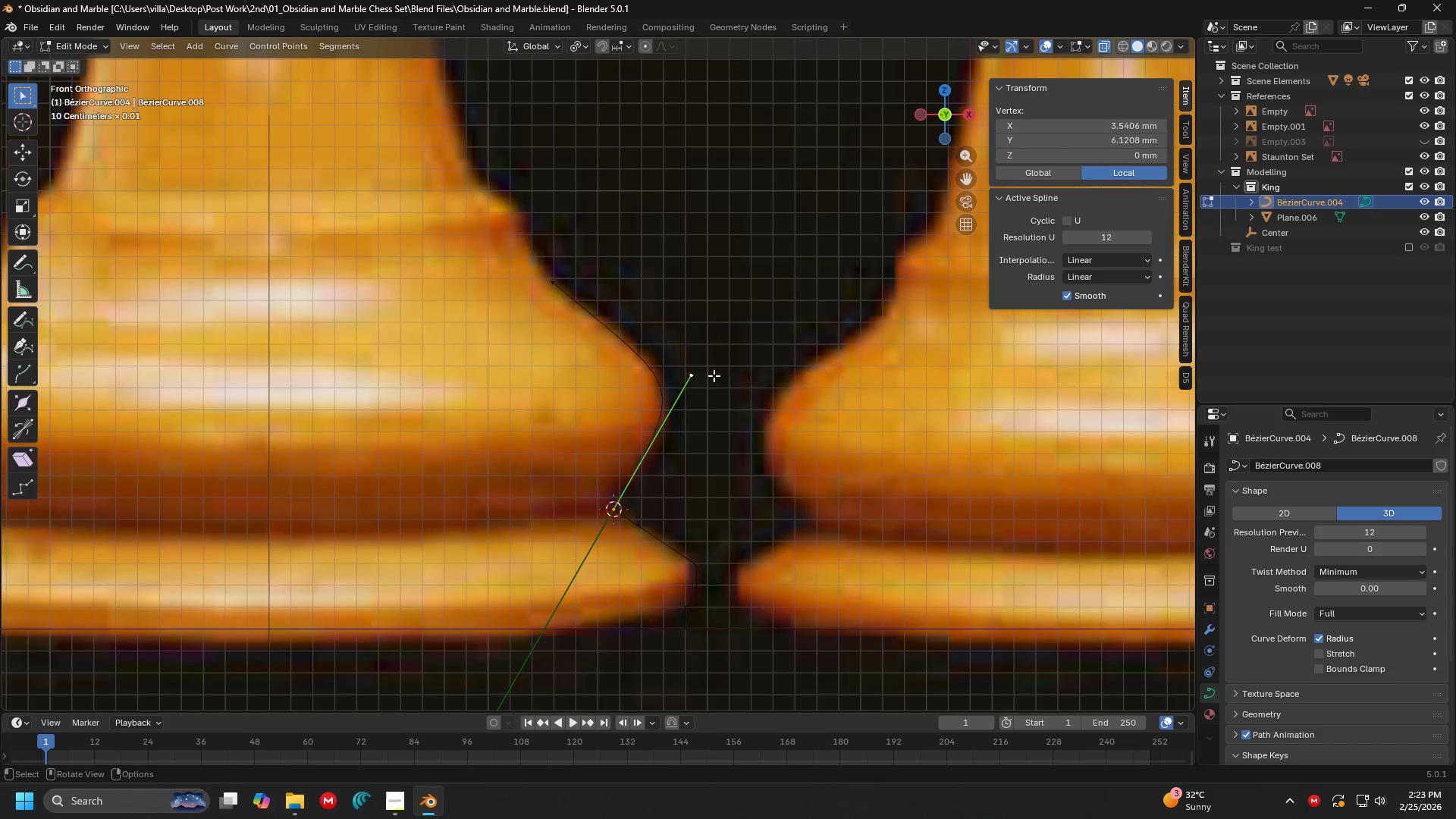 
key(G)
 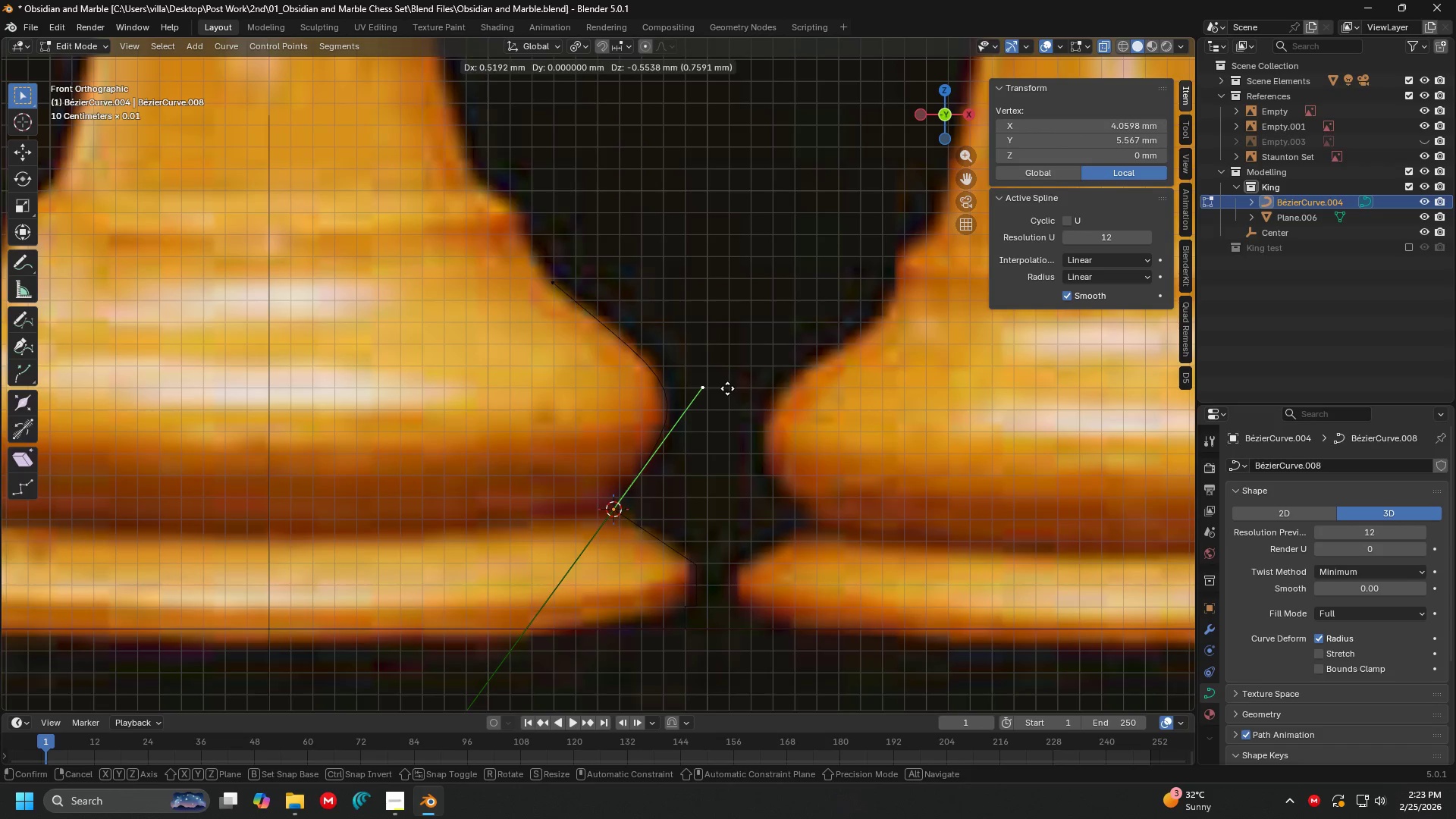 
left_click([727, 388])
 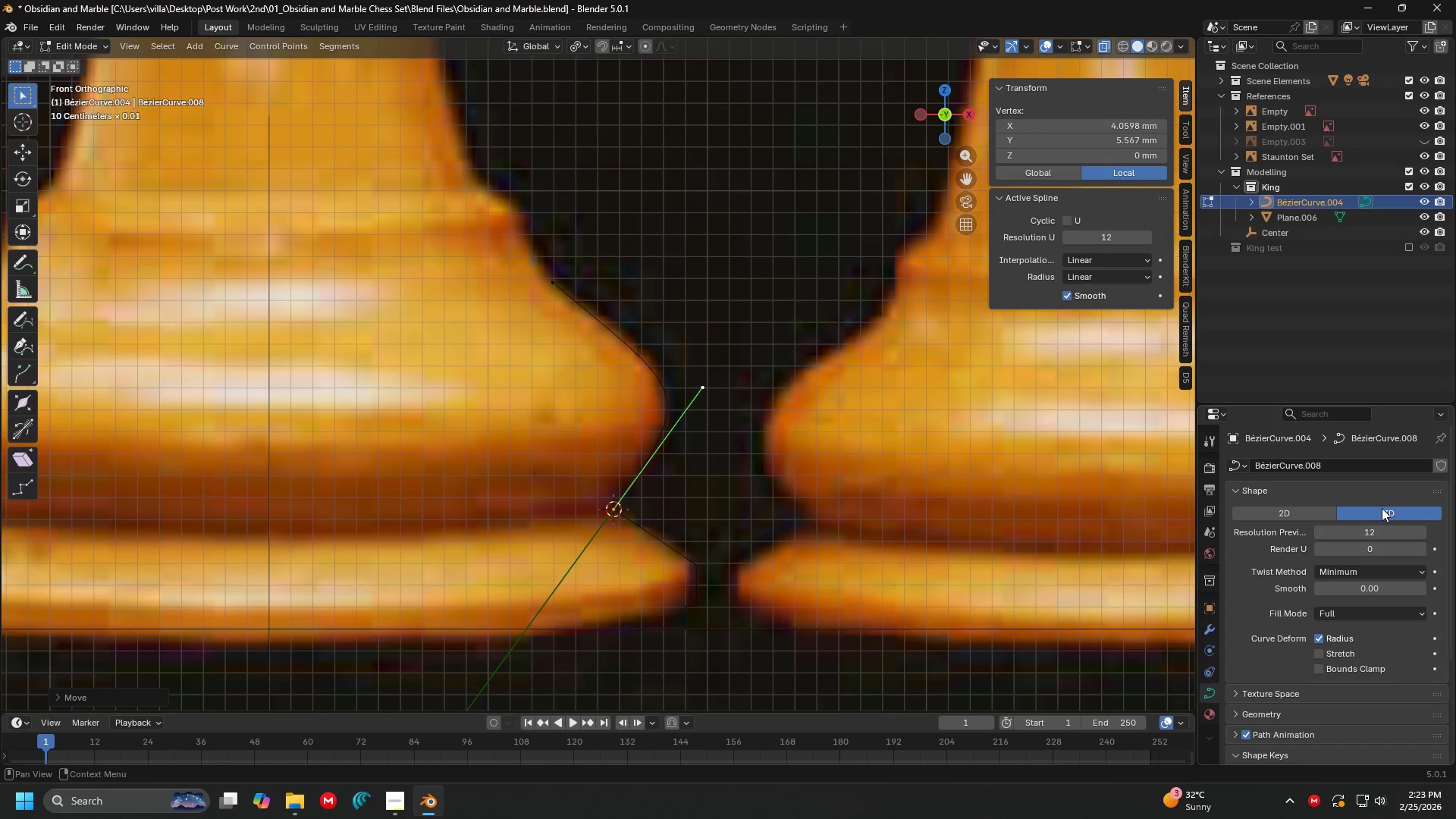 
left_click([1373, 527])
 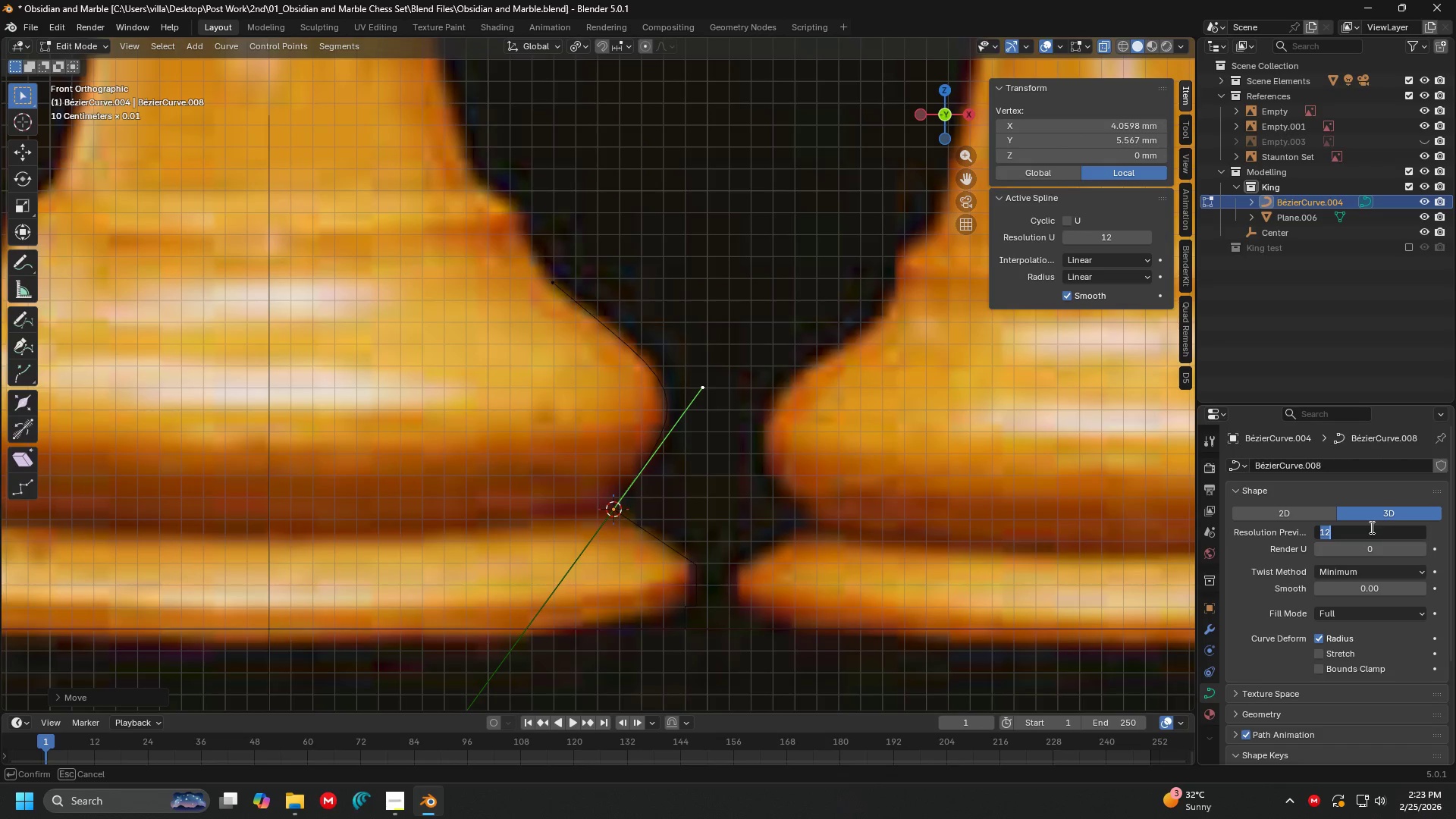 
type(24)
 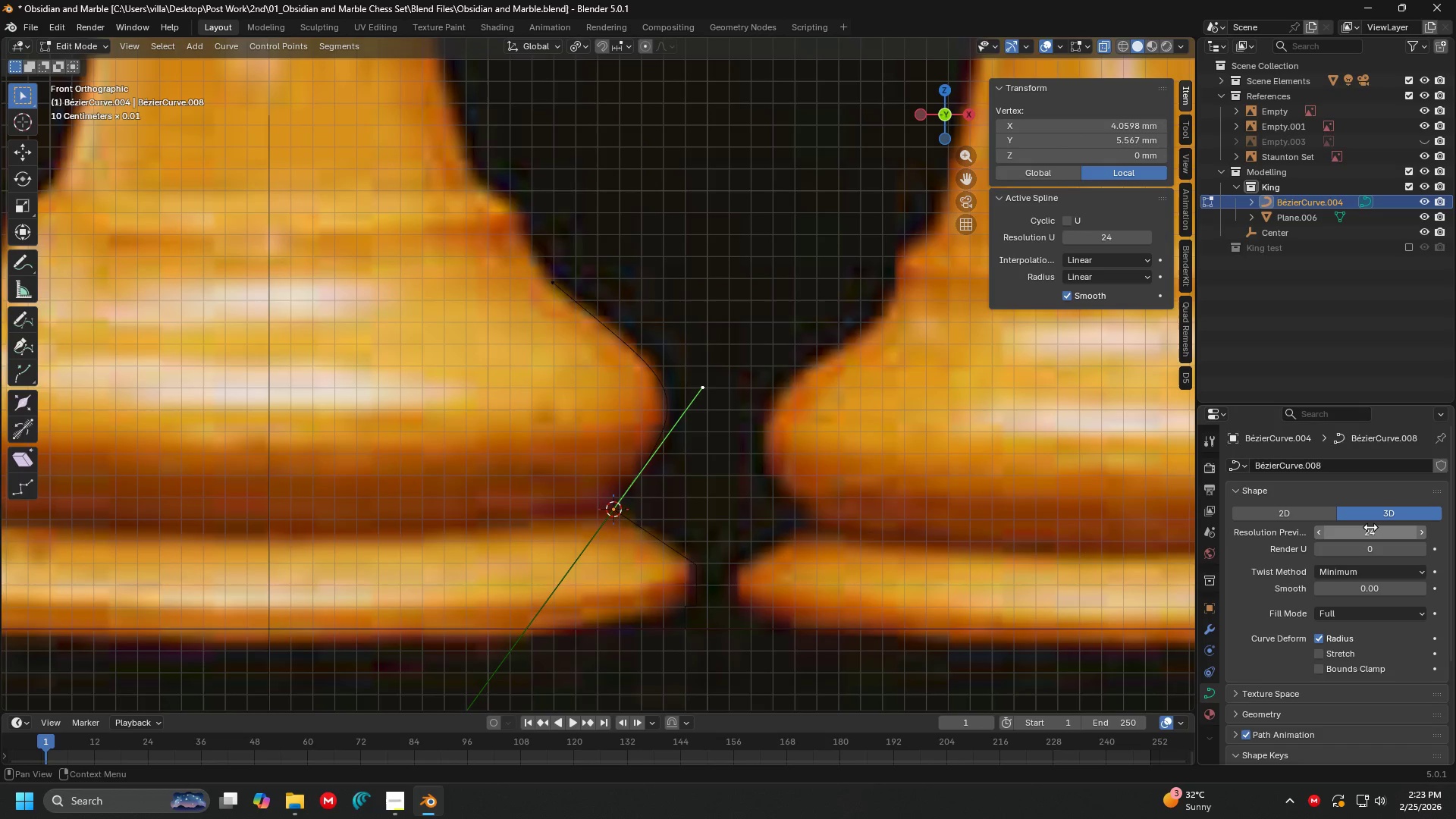 
key(Enter)
 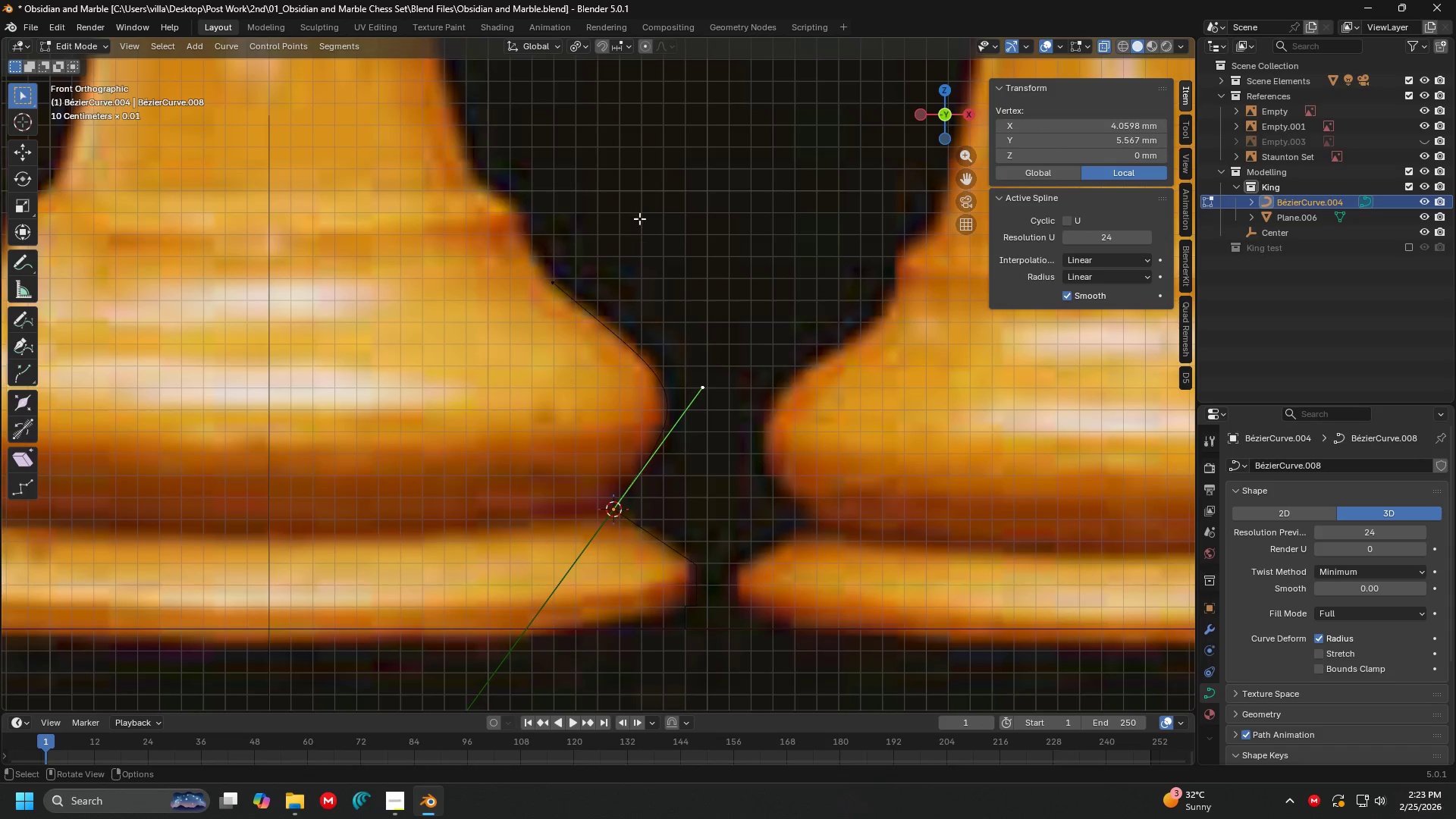 
left_click([545, 288])
 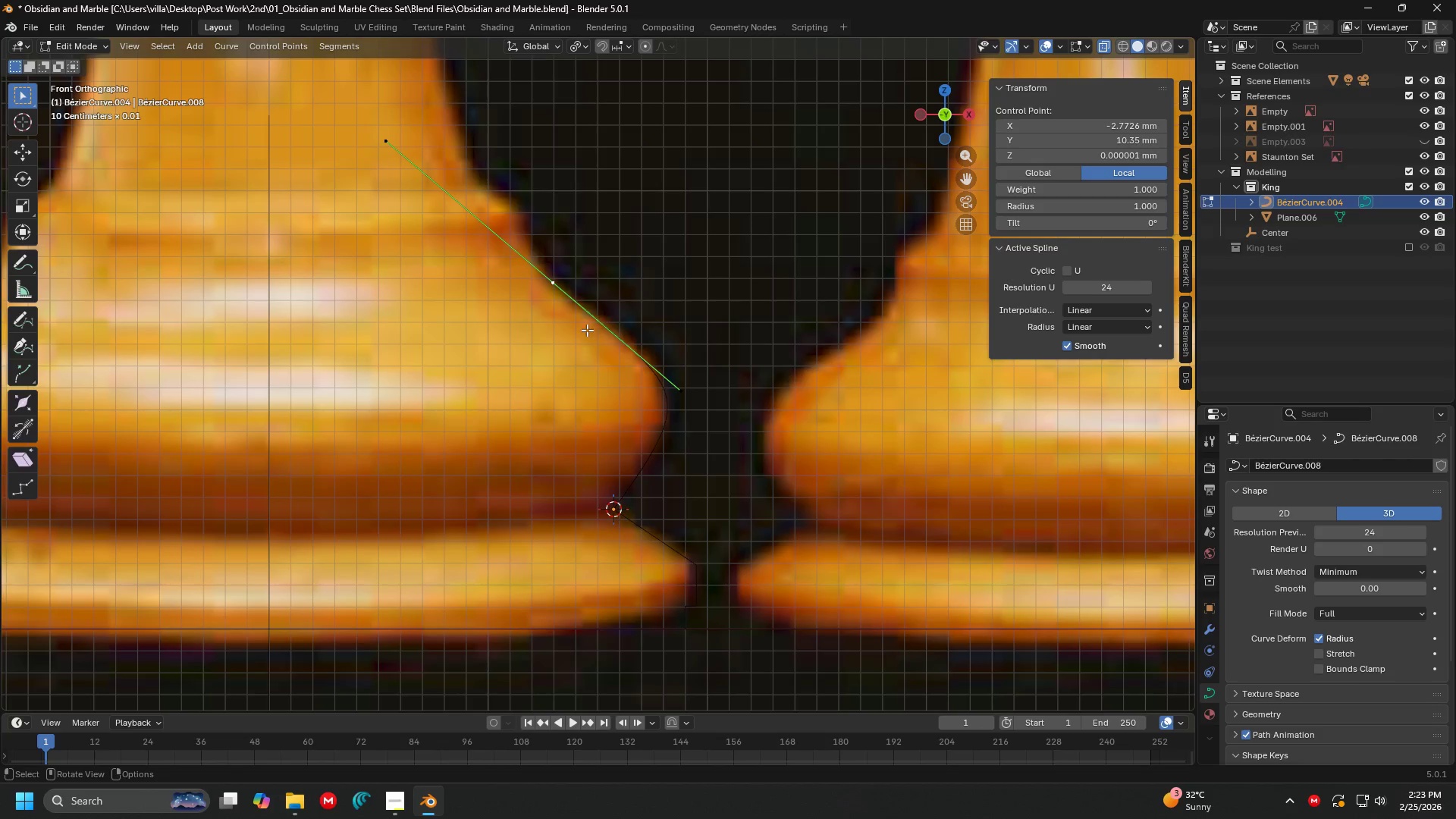 
key(E)
 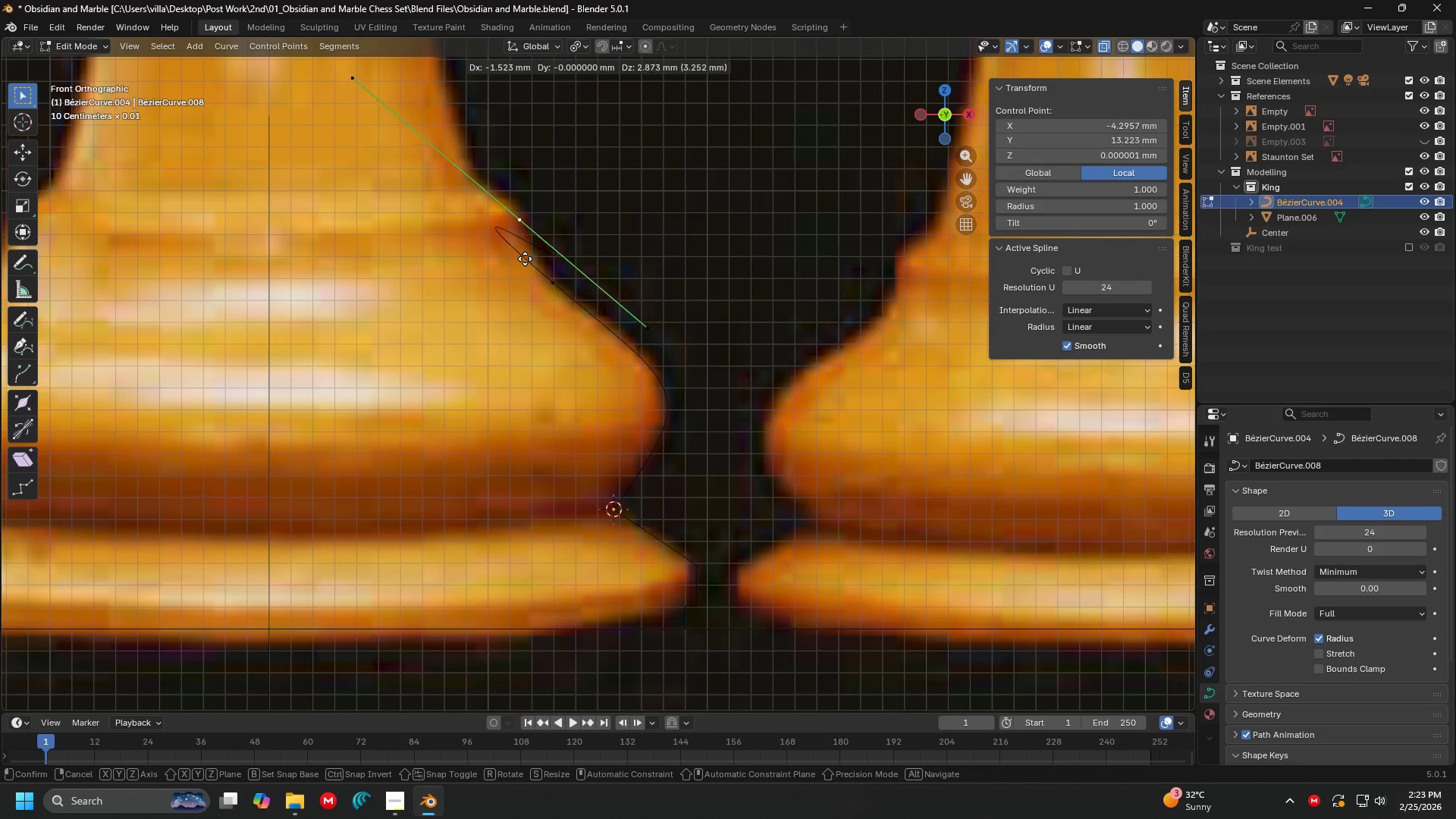 
left_click([524, 256])
 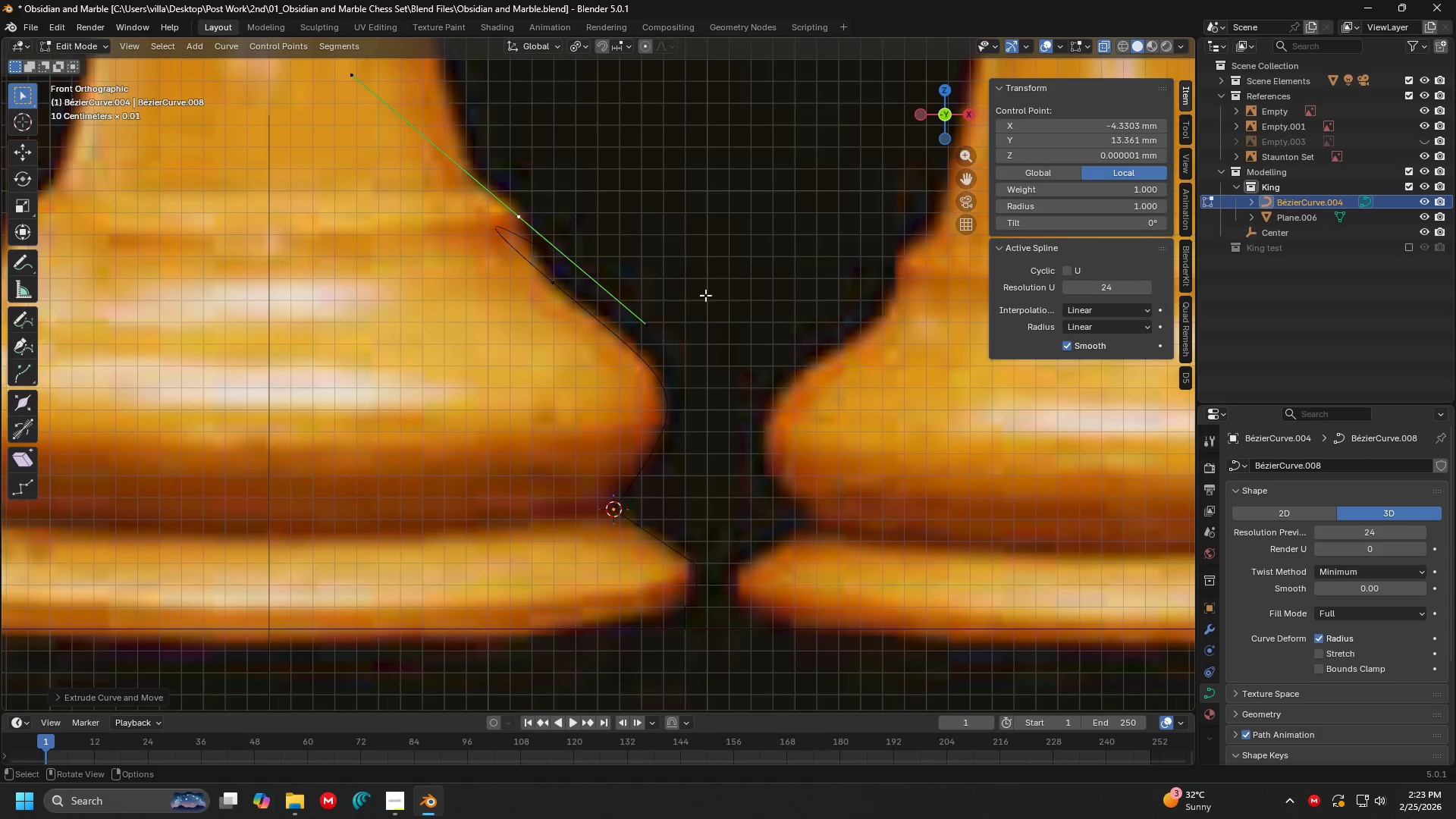 
key(S)
 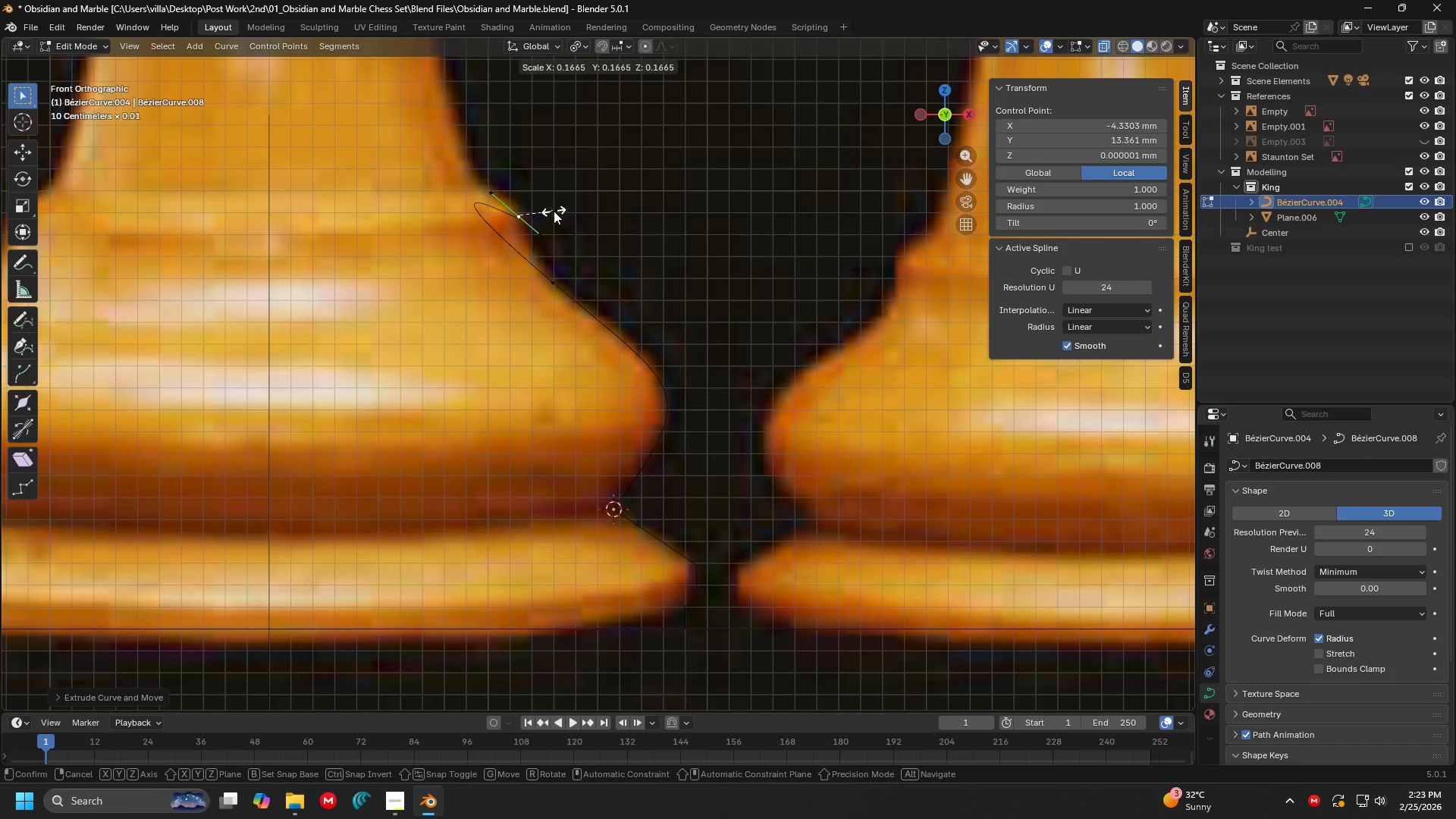 
double_click([564, 301])
 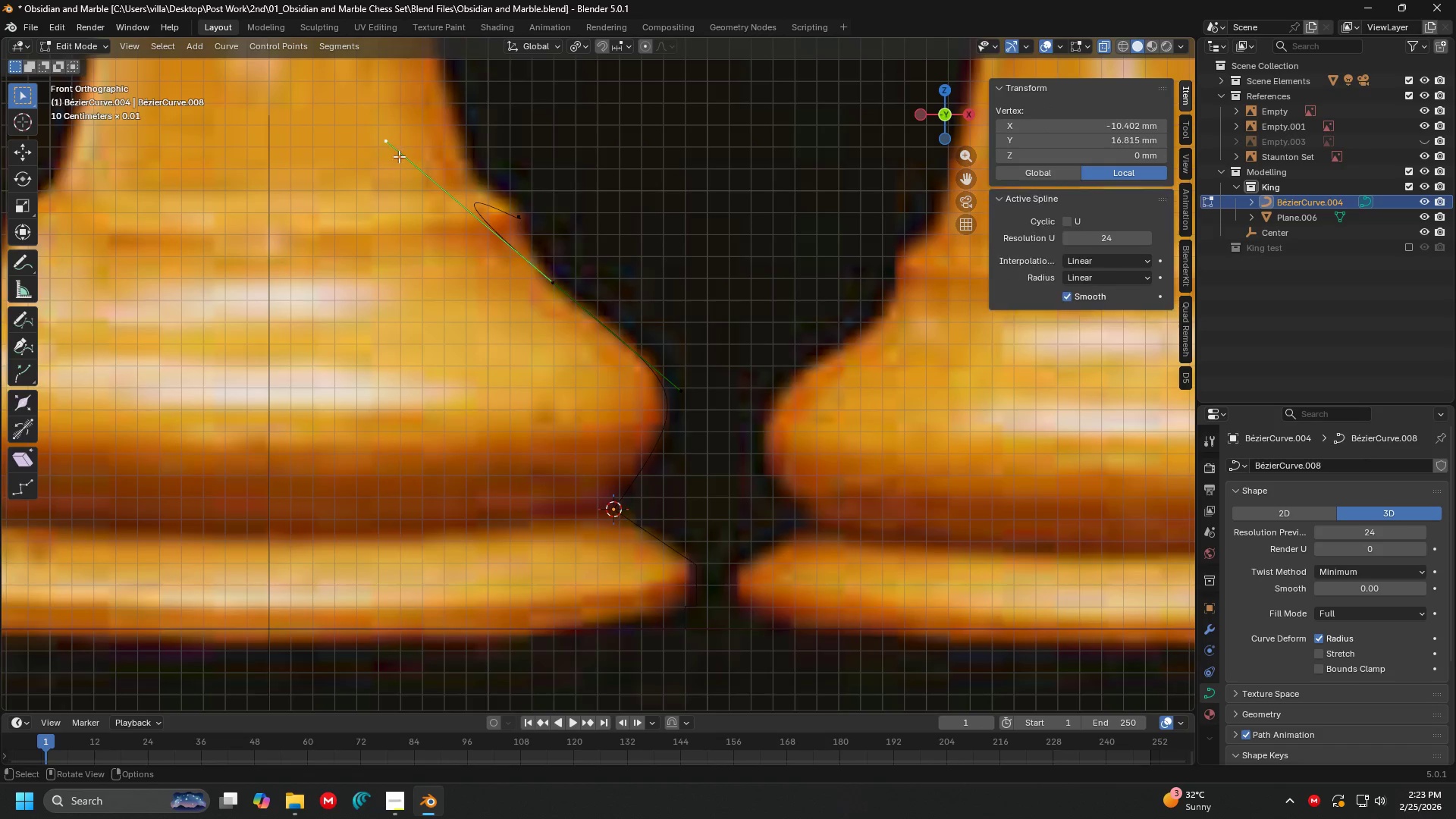 
key(G)
 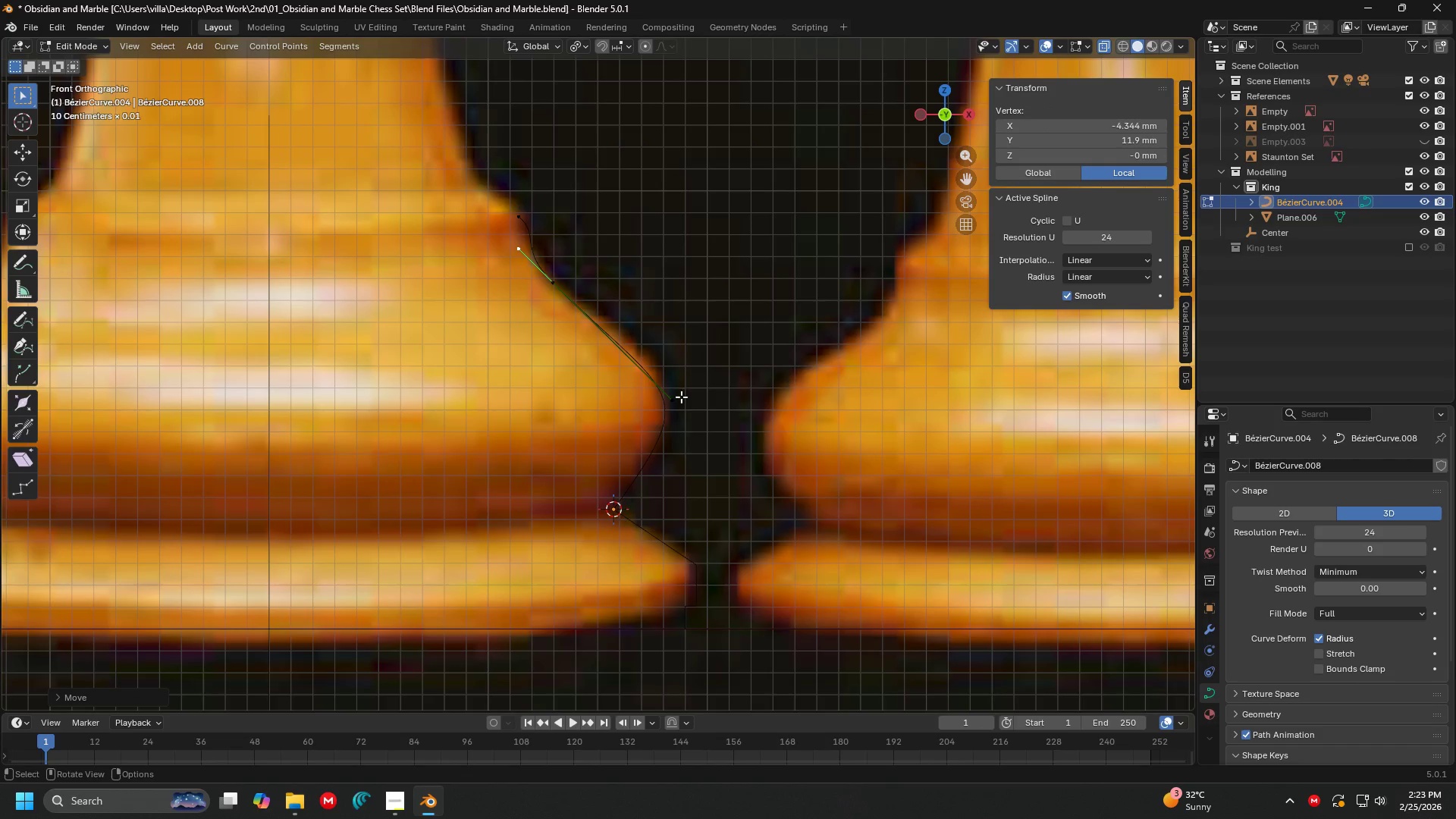 
key(G)
 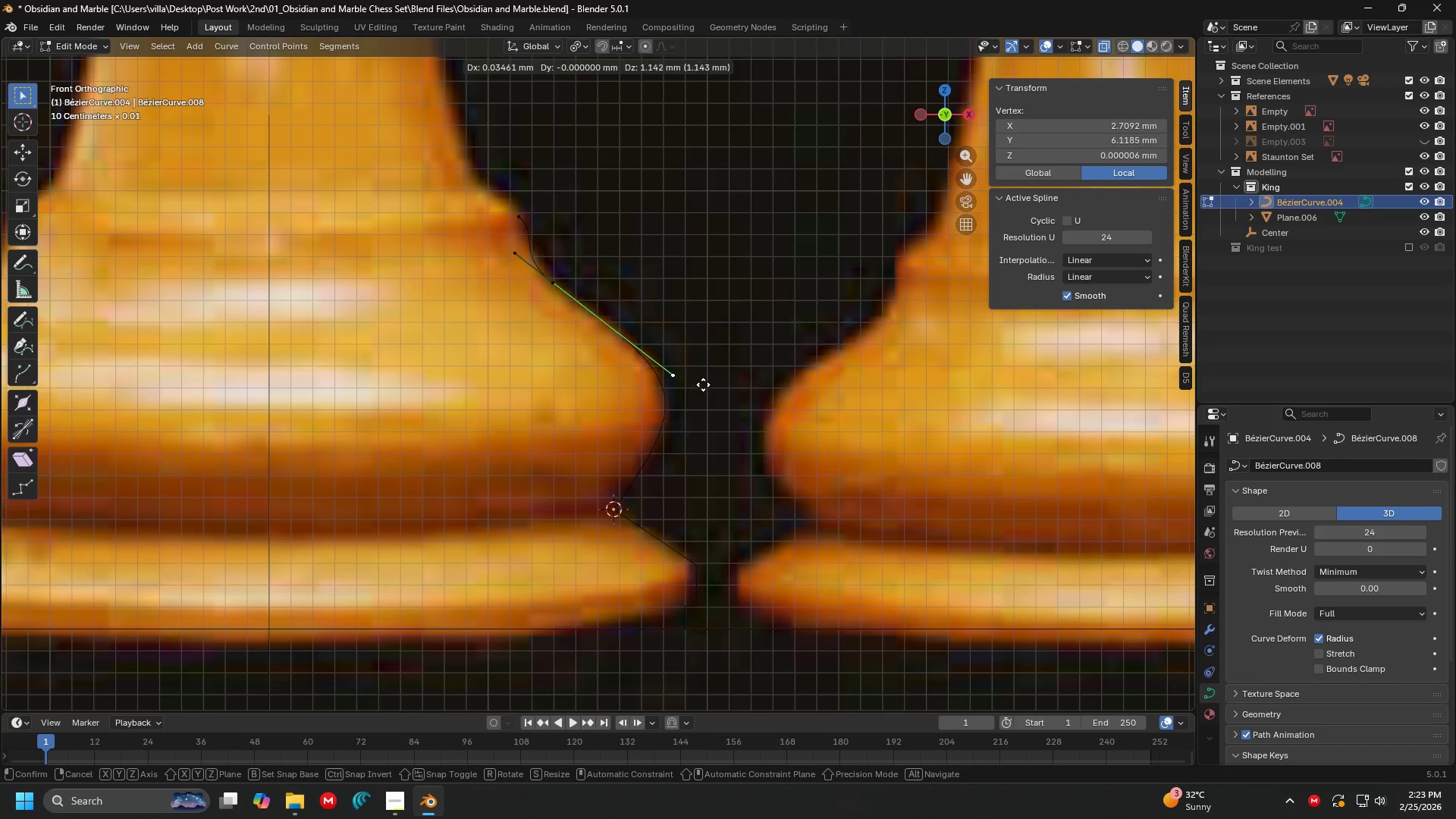 
left_click([706, 381])
 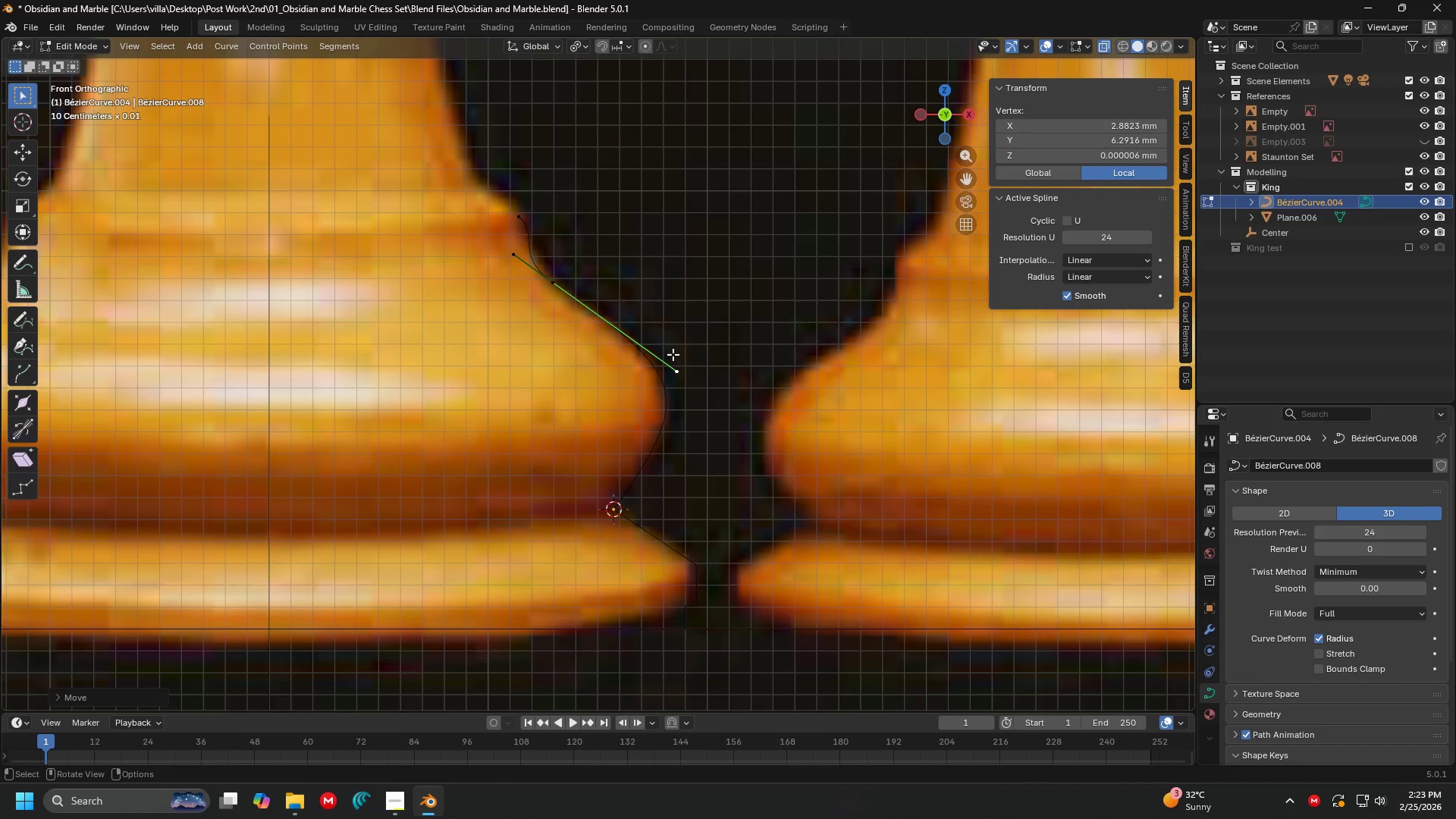 
key(Shift+ShiftLeft)
 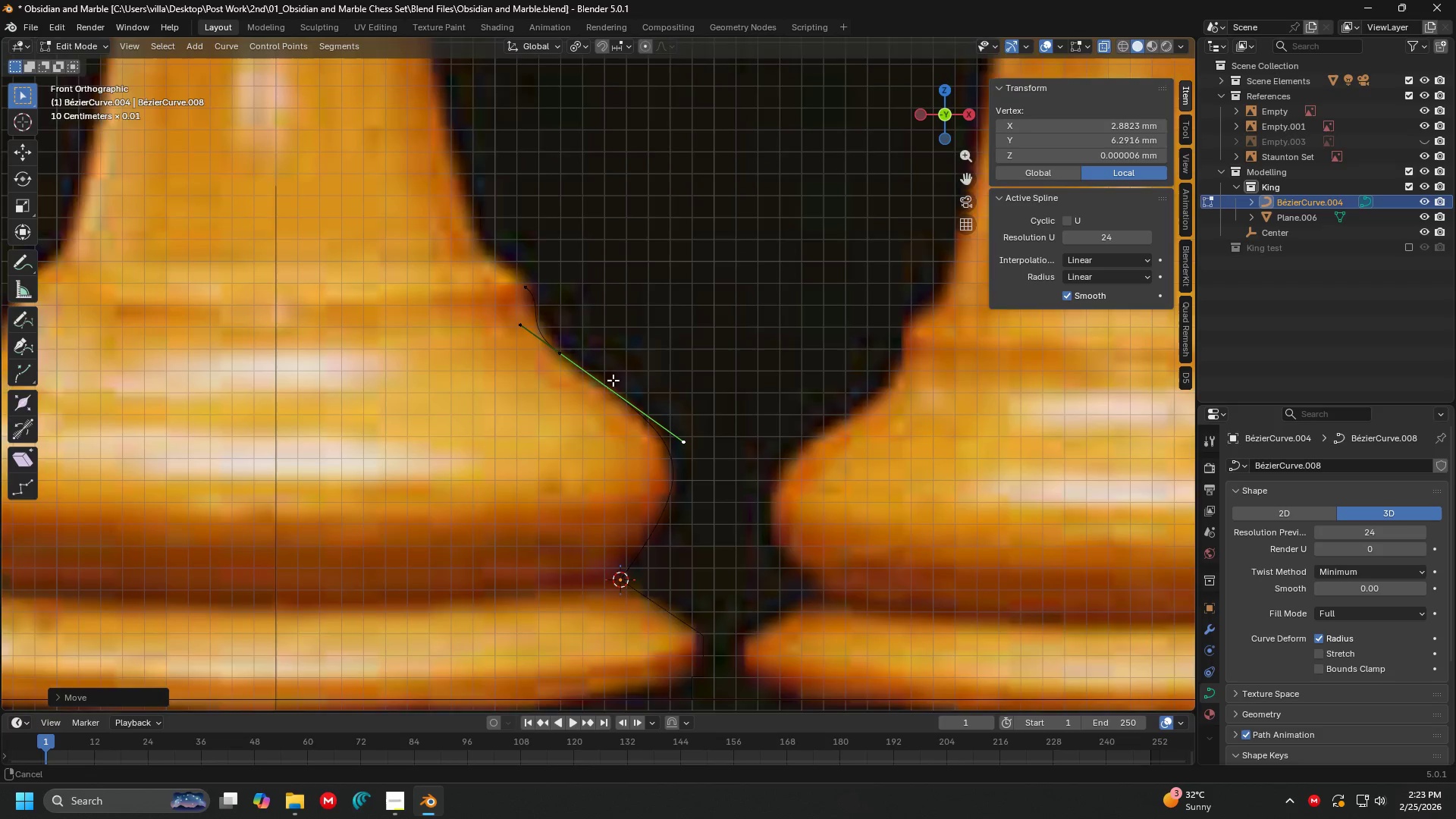 
scroll: coordinate [609, 381], scroll_direction: up, amount: 3.0
 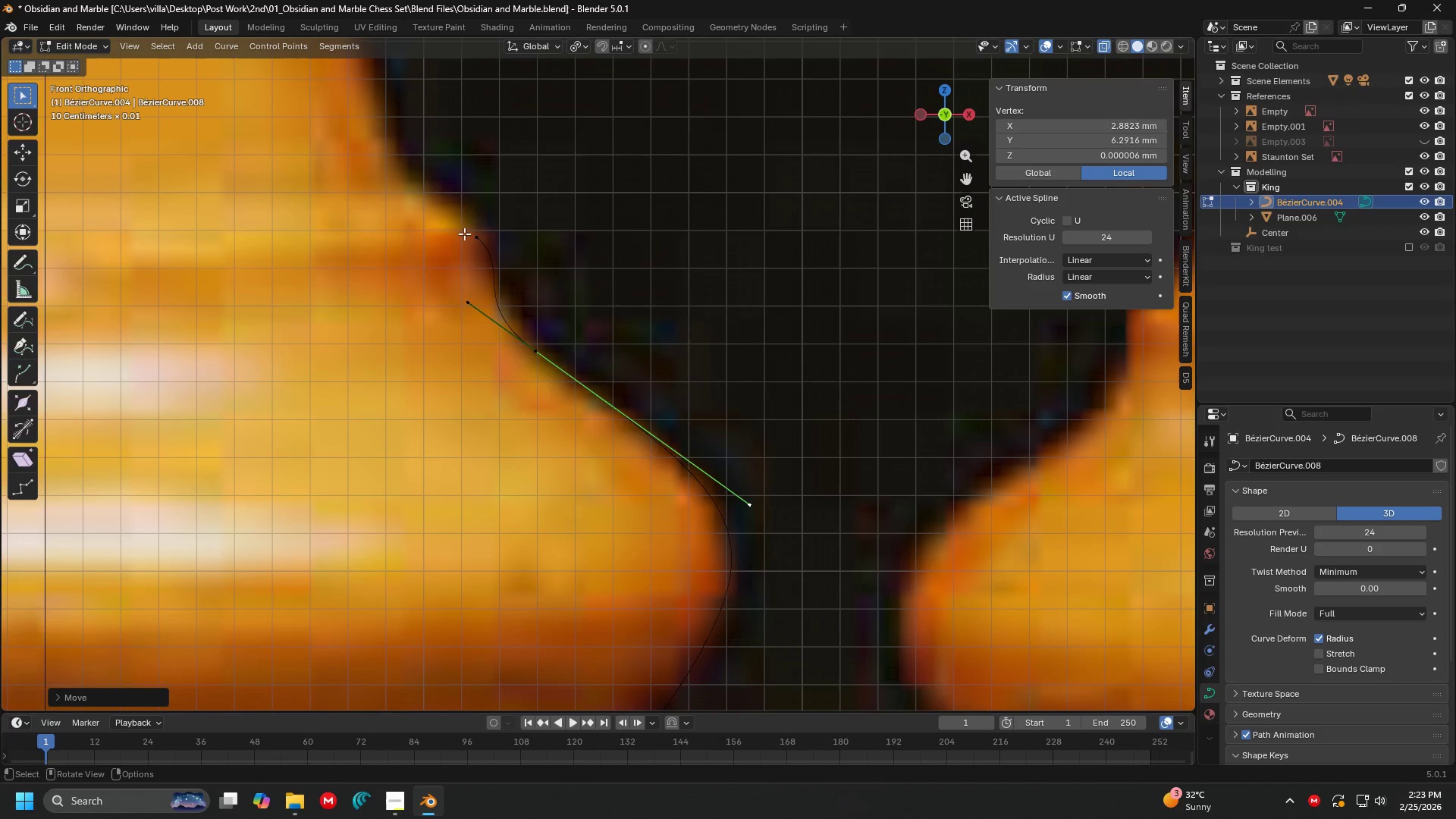 
left_click([469, 231])
 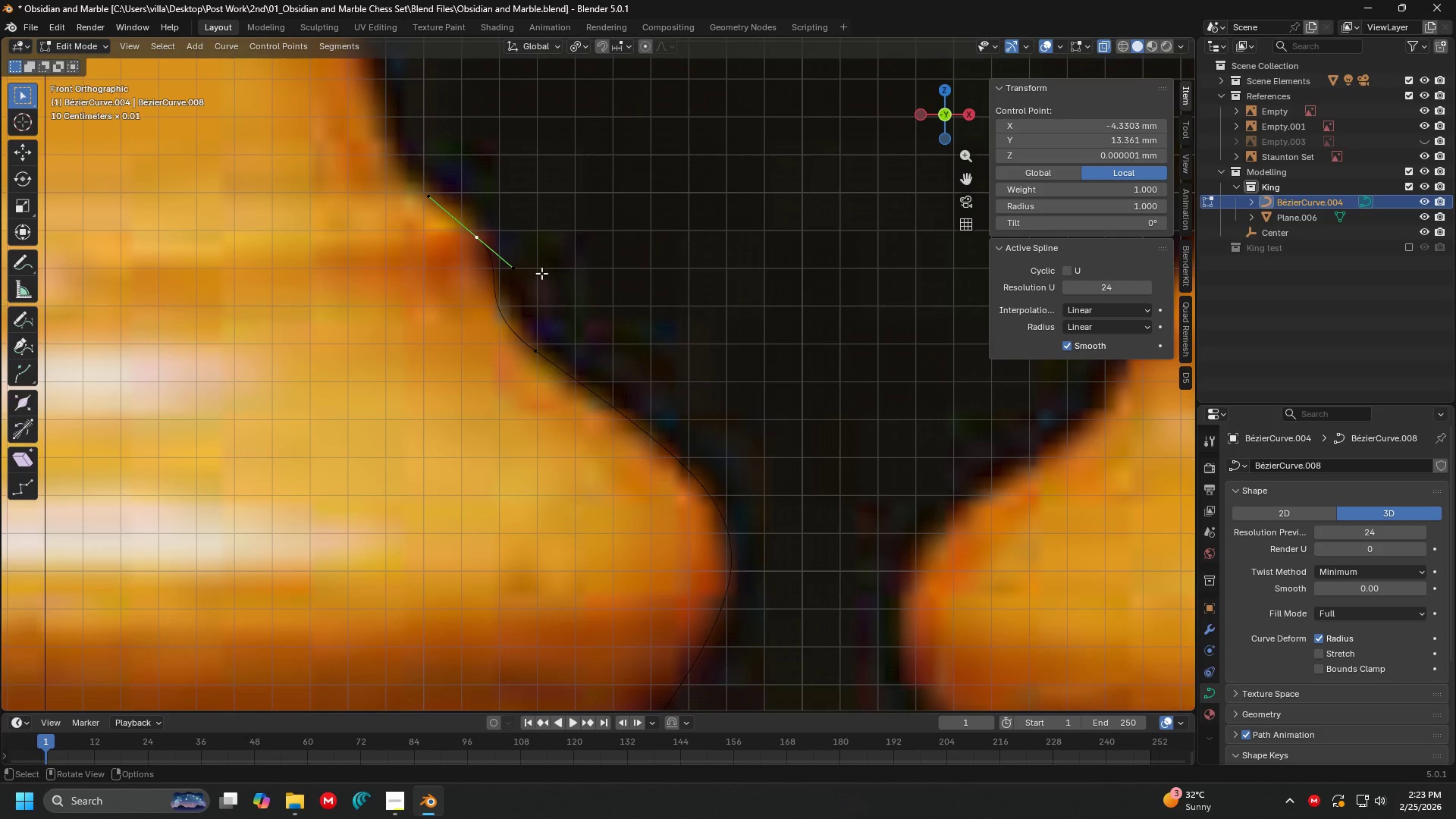 
key(Shift+ShiftLeft)
 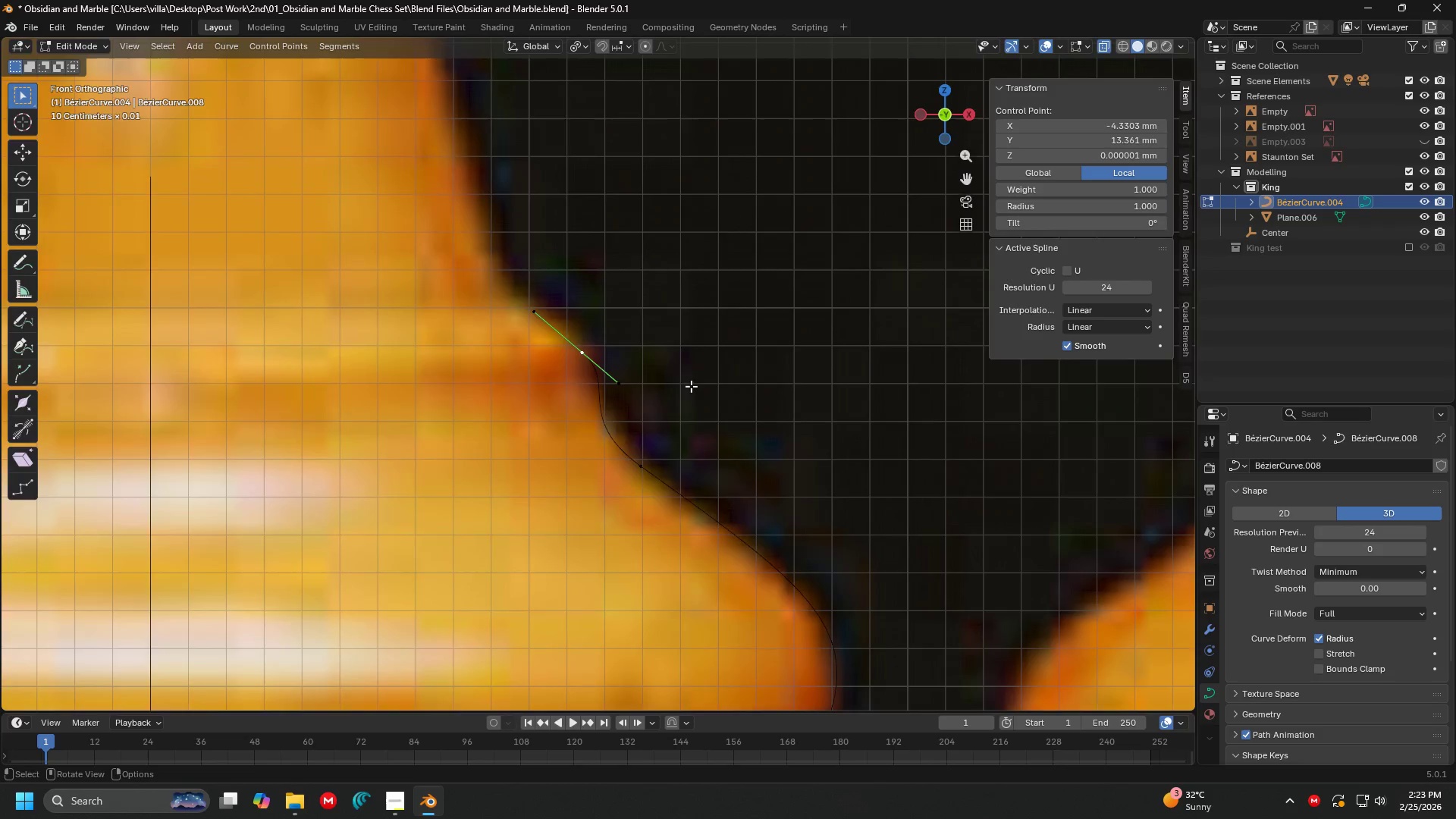 
hold_key(key=ShiftLeft, duration=0.59)
 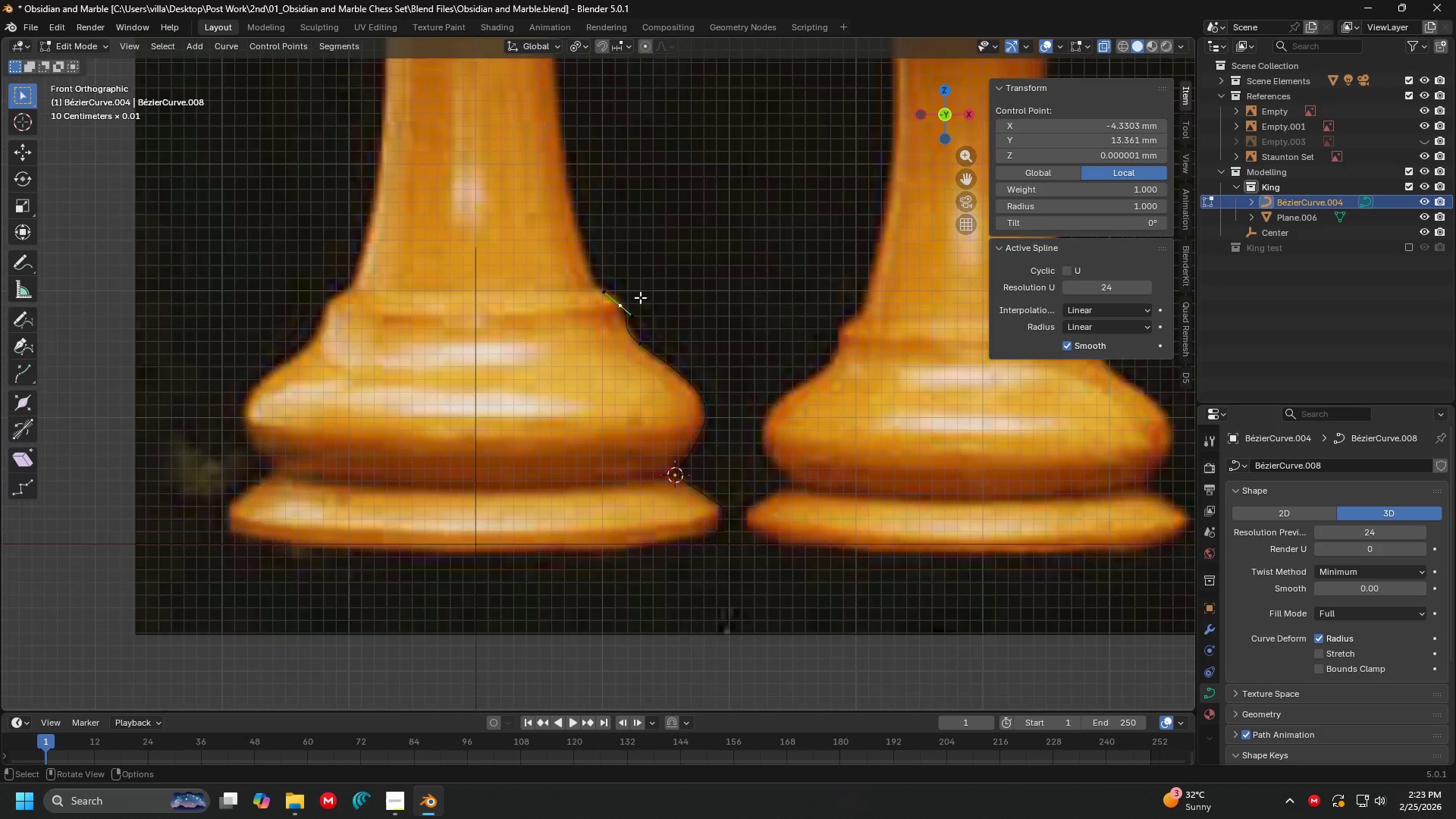 
scroll: coordinate [682, 374], scroll_direction: down, amount: 7.0
 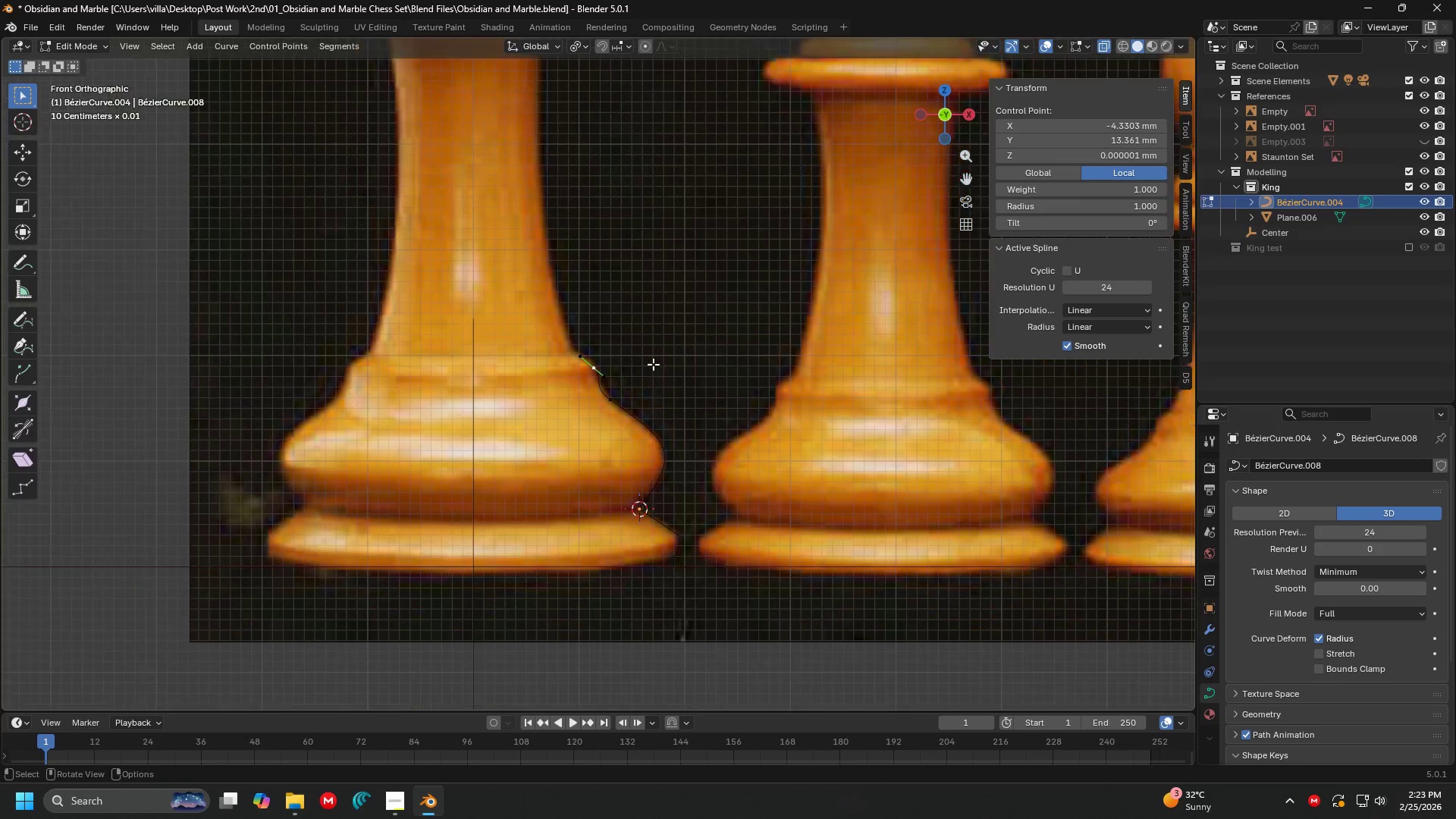 
hold_key(key=ShiftLeft, duration=0.31)
 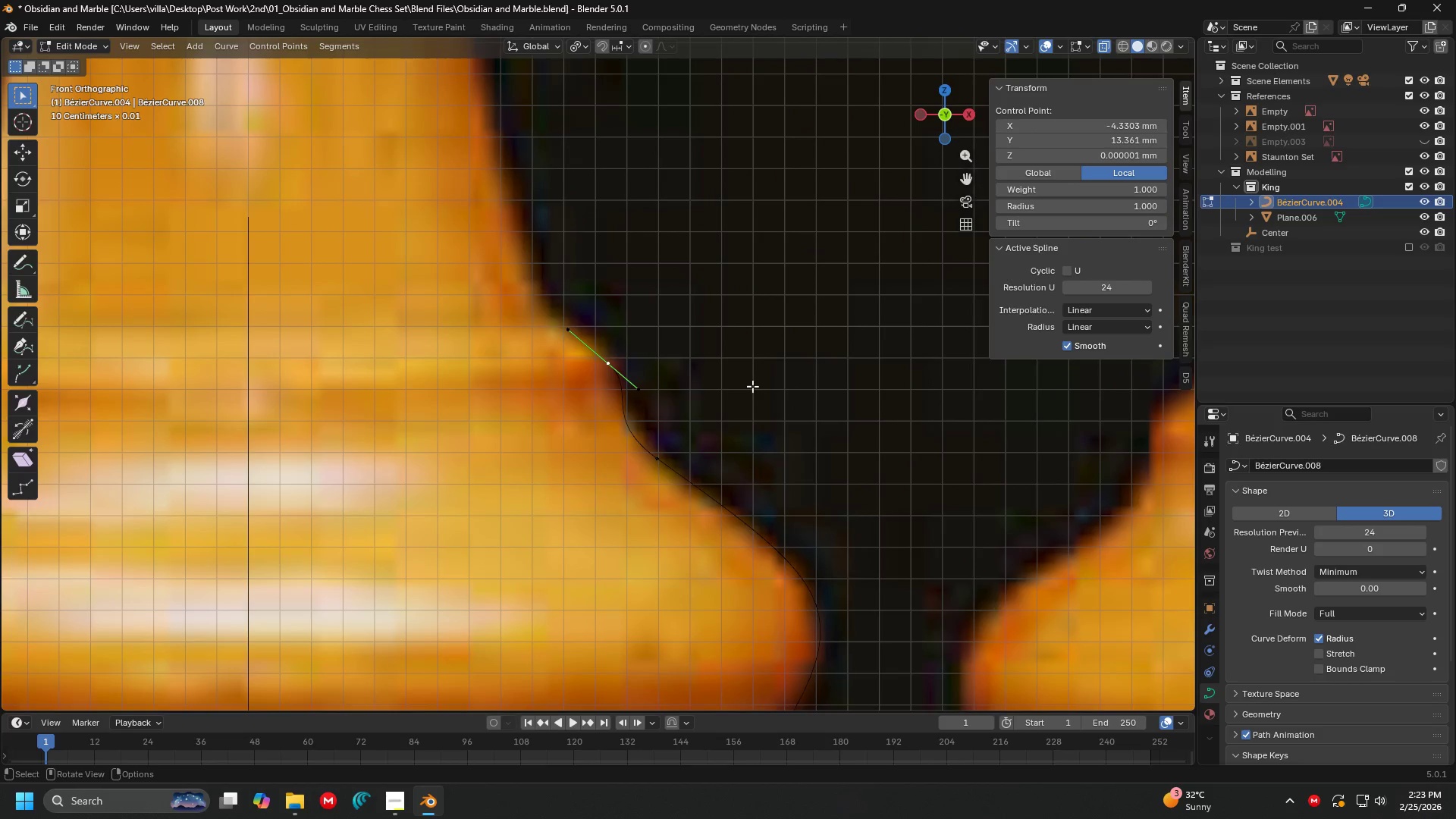 
scroll: coordinate [640, 297], scroll_direction: up, amount: 6.0
 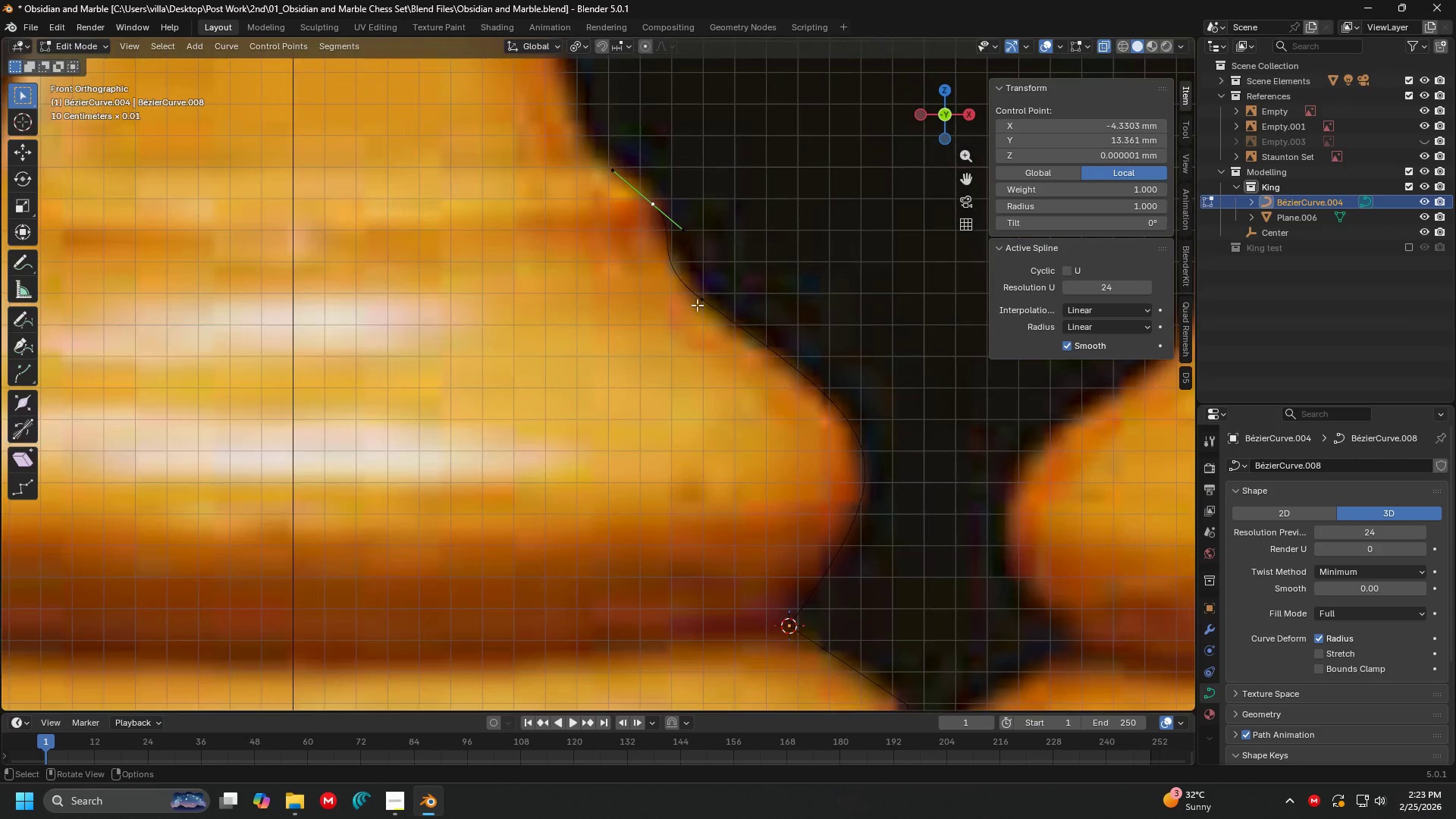 
key(R)
 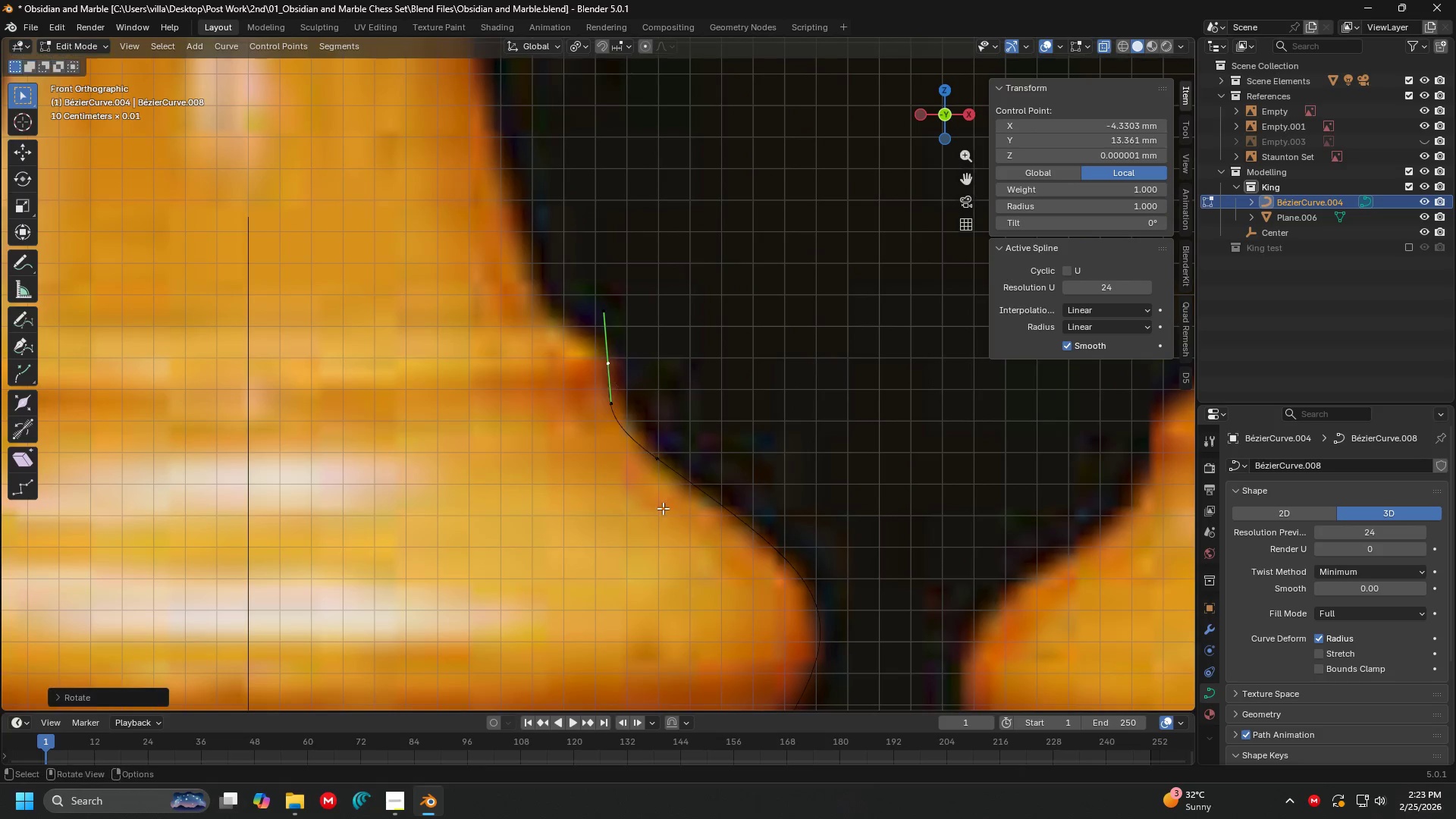 
double_click([657, 455])
 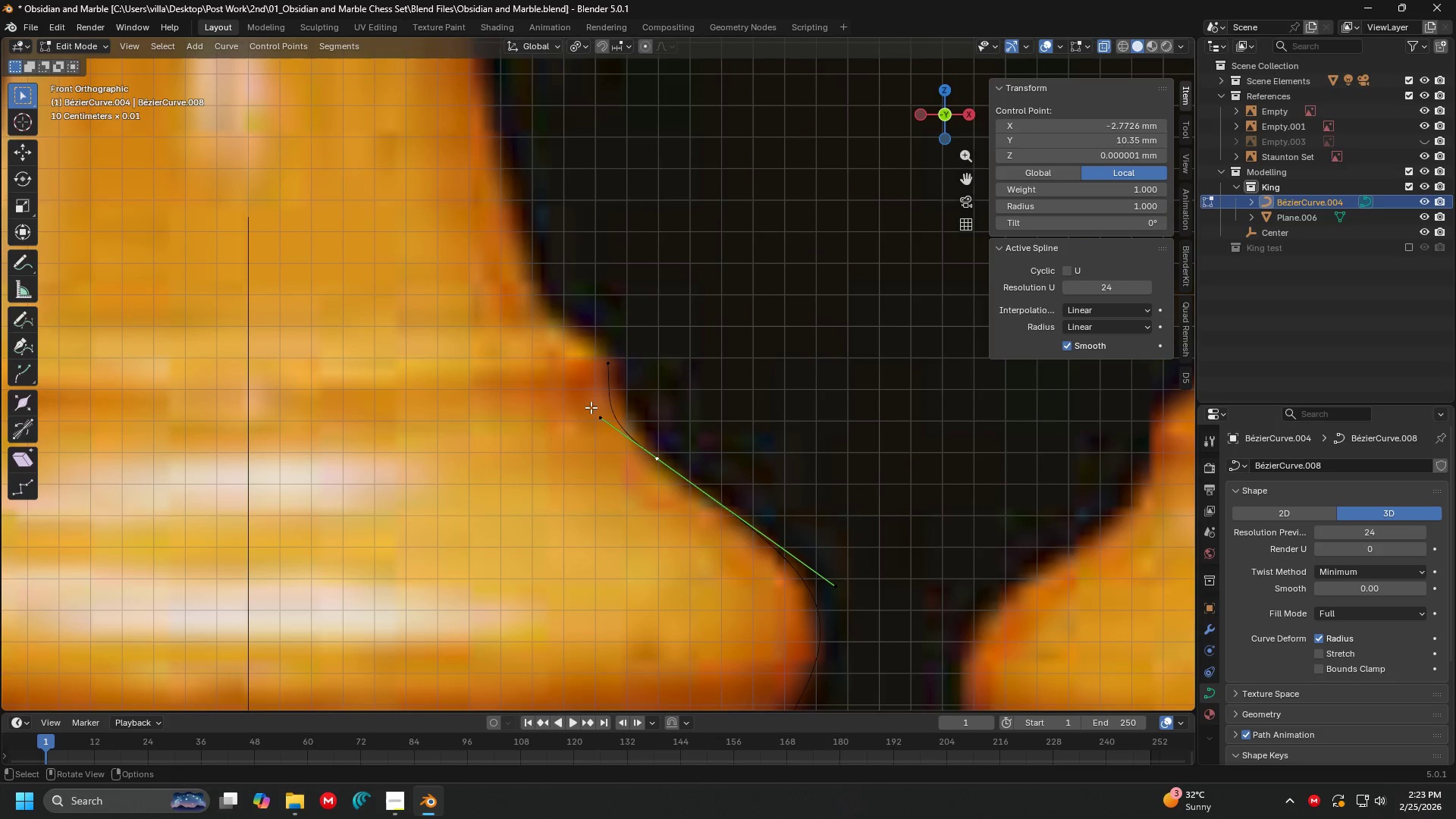 
left_click([584, 418])
 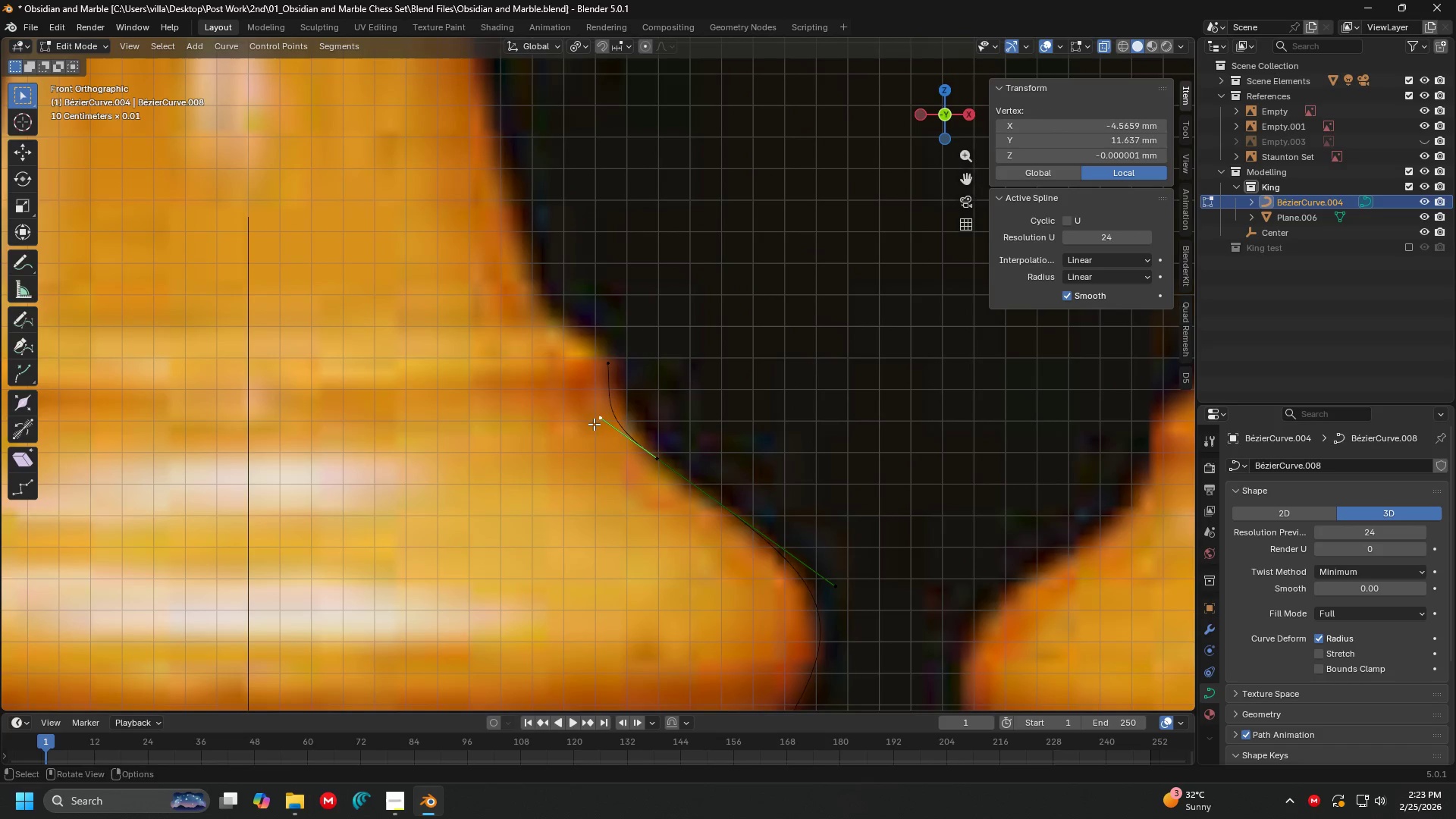 
key(G)
 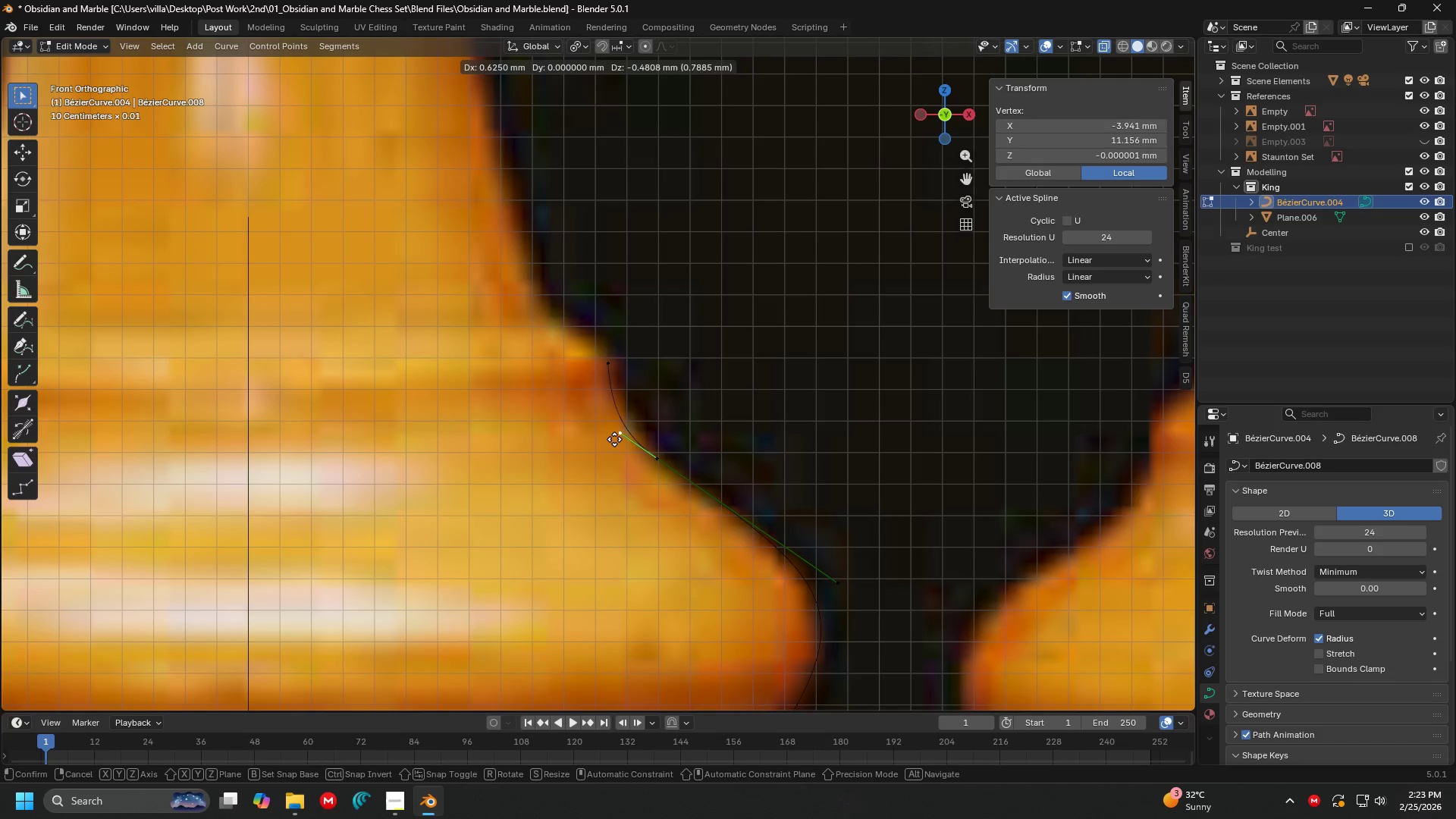 
left_click([617, 441])
 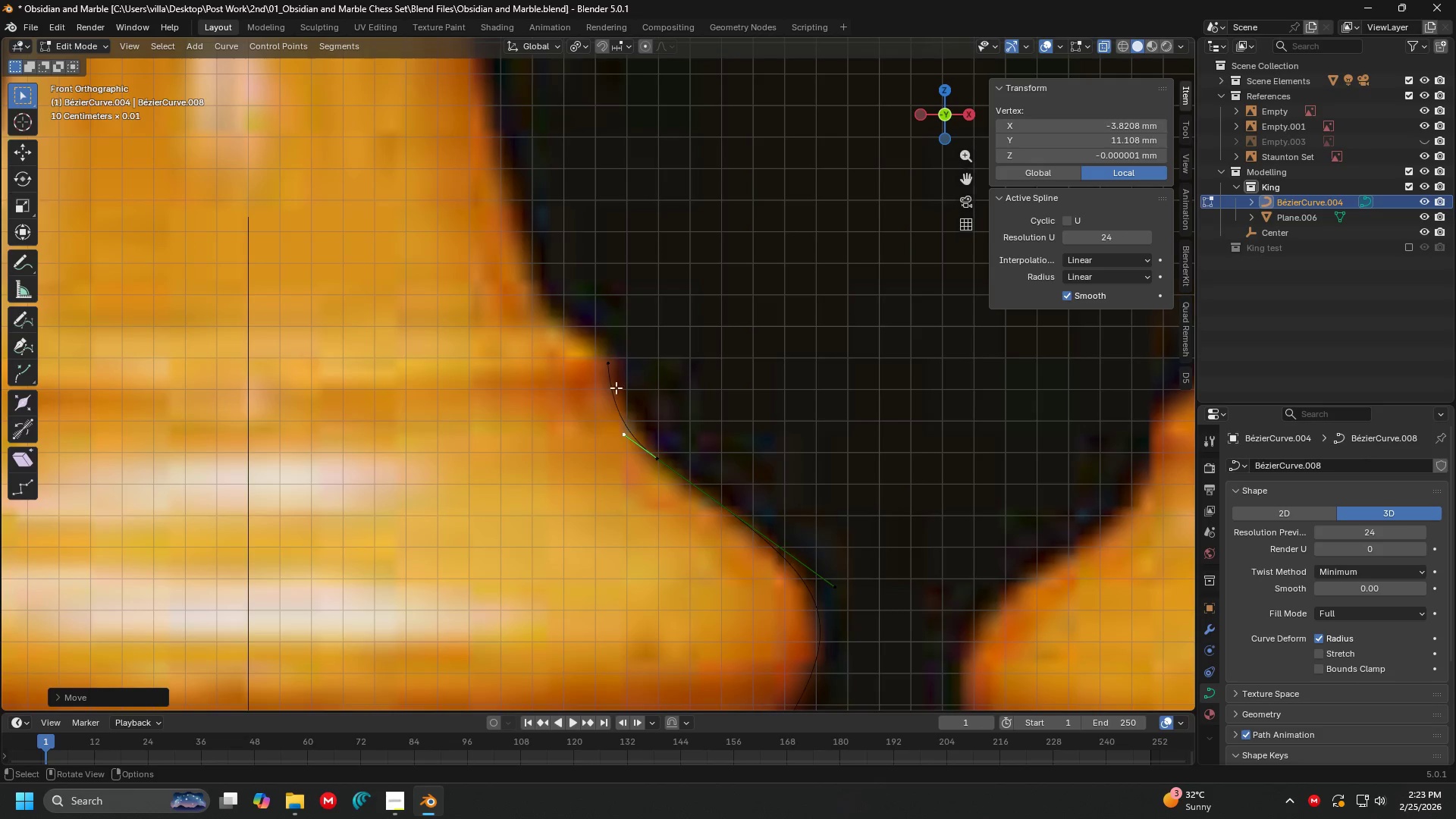 
double_click([613, 361])
 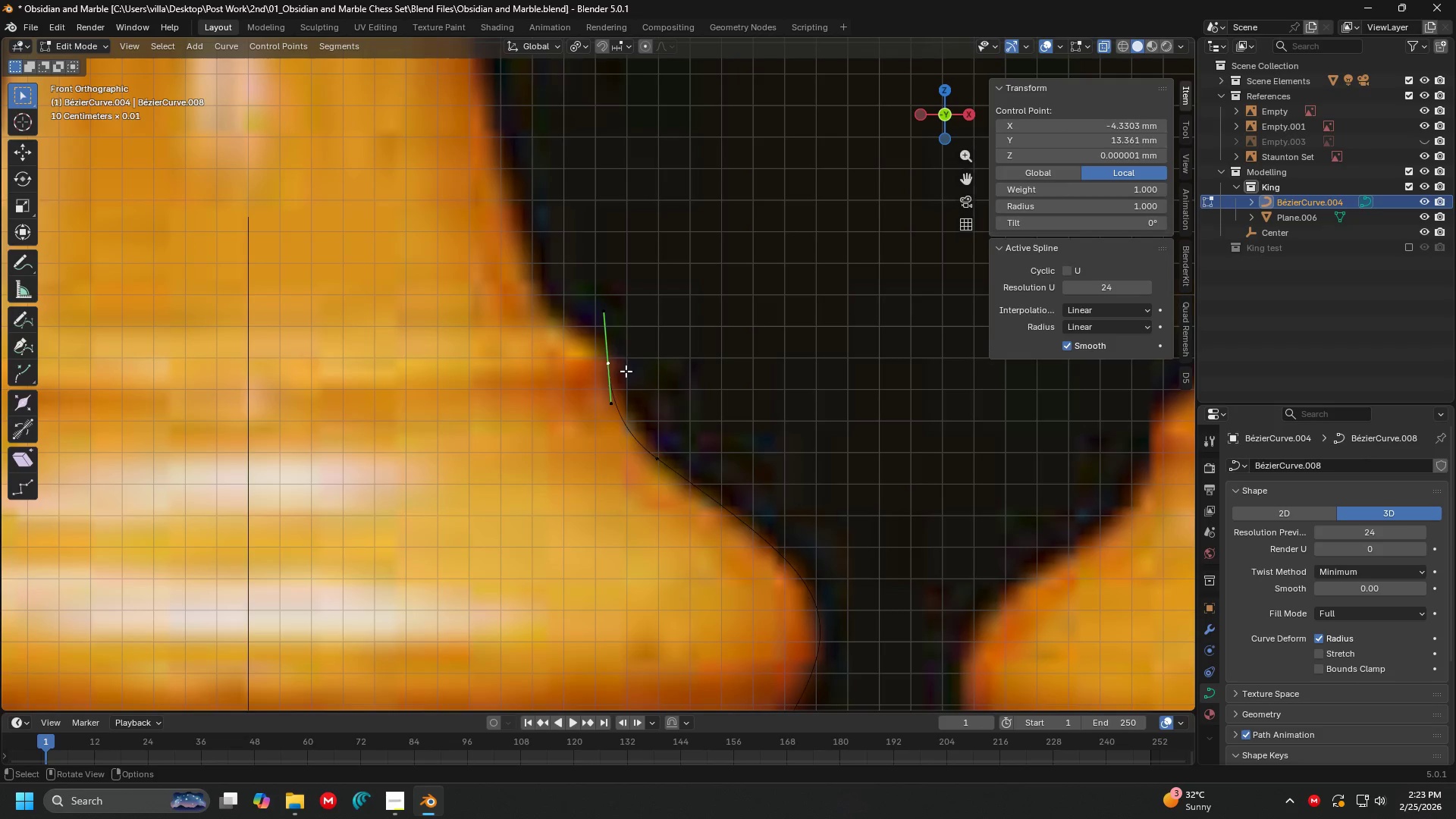 
key(G)
 